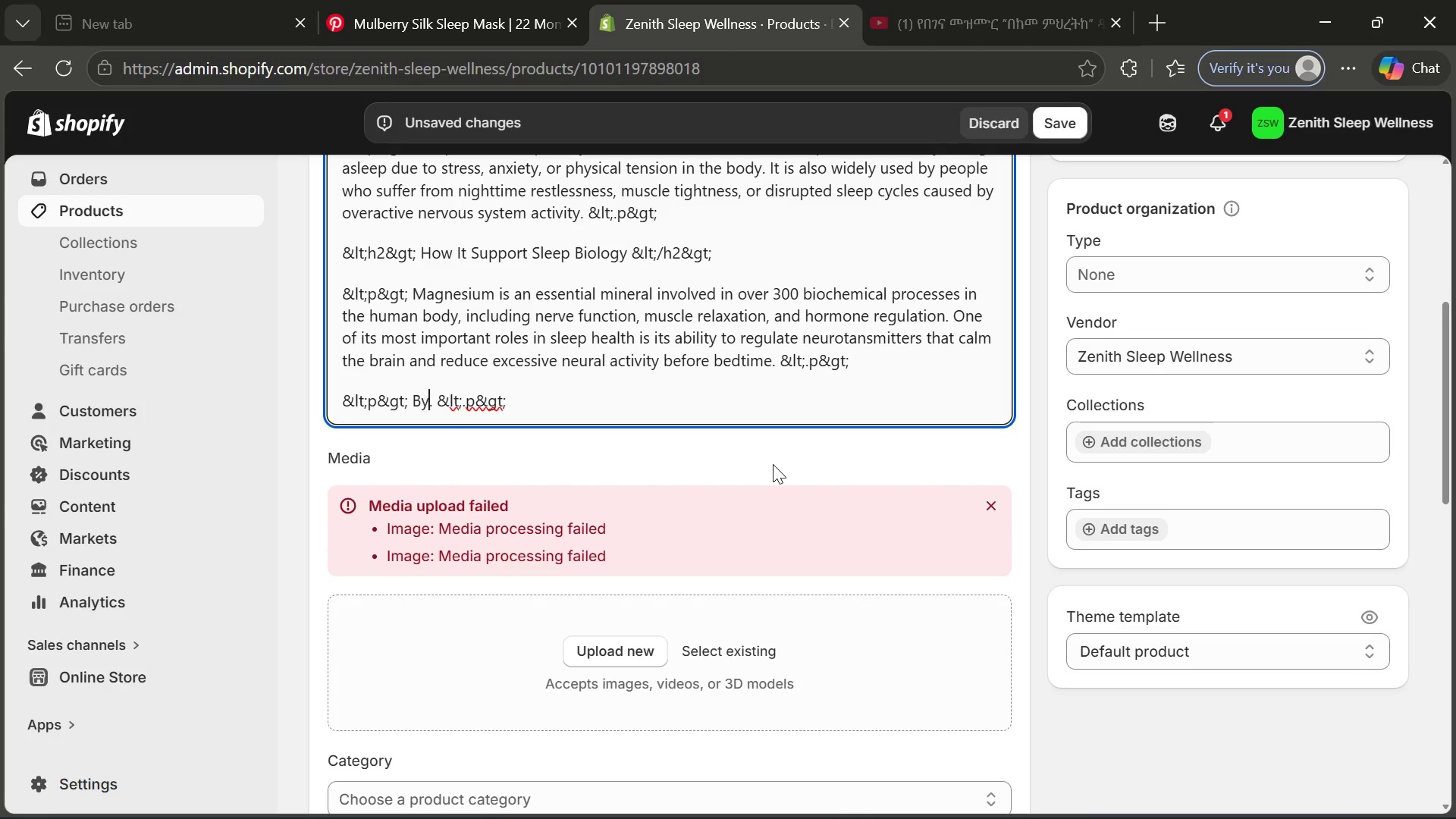 
key(Y)
 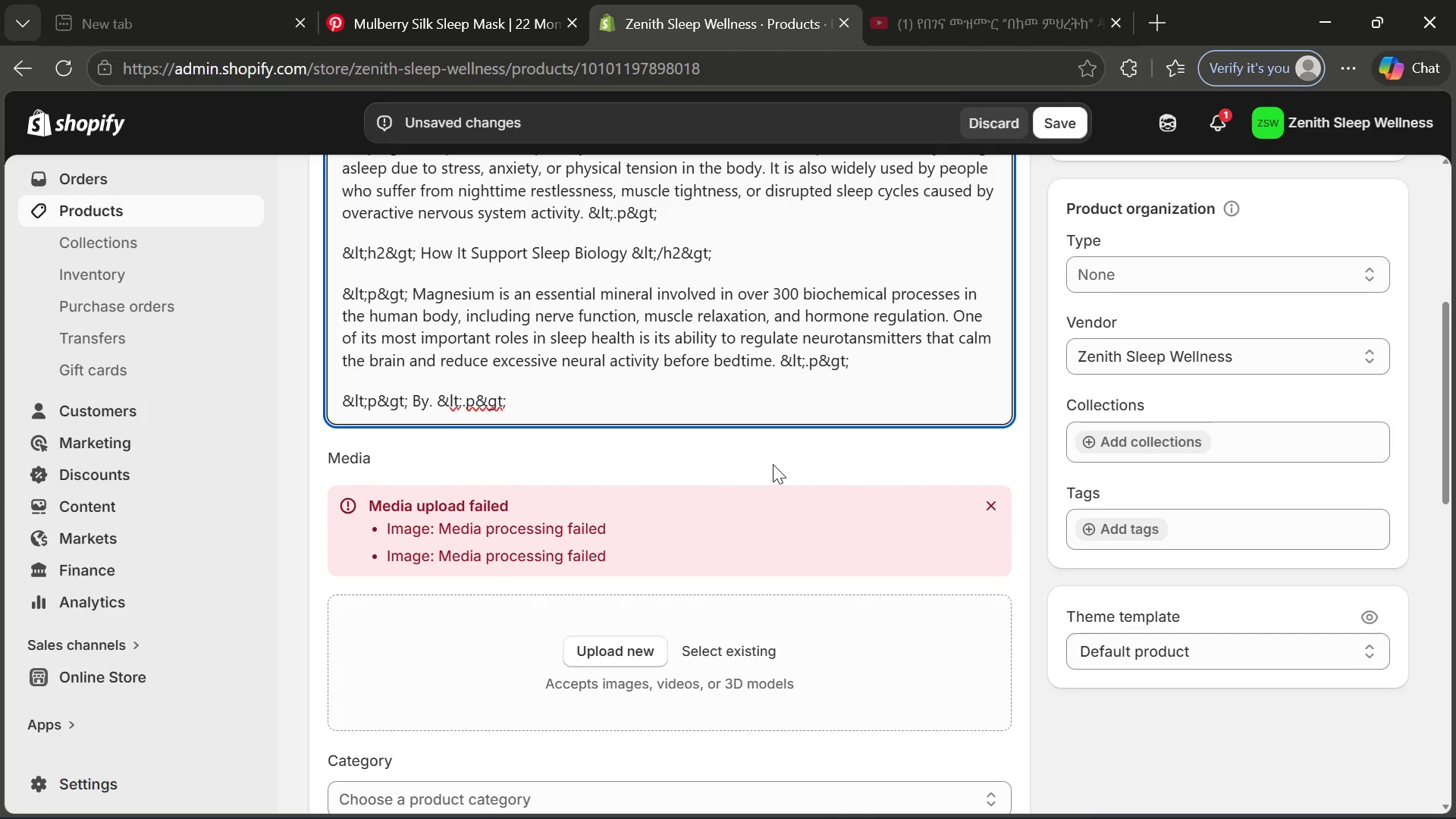 
key(Space)
 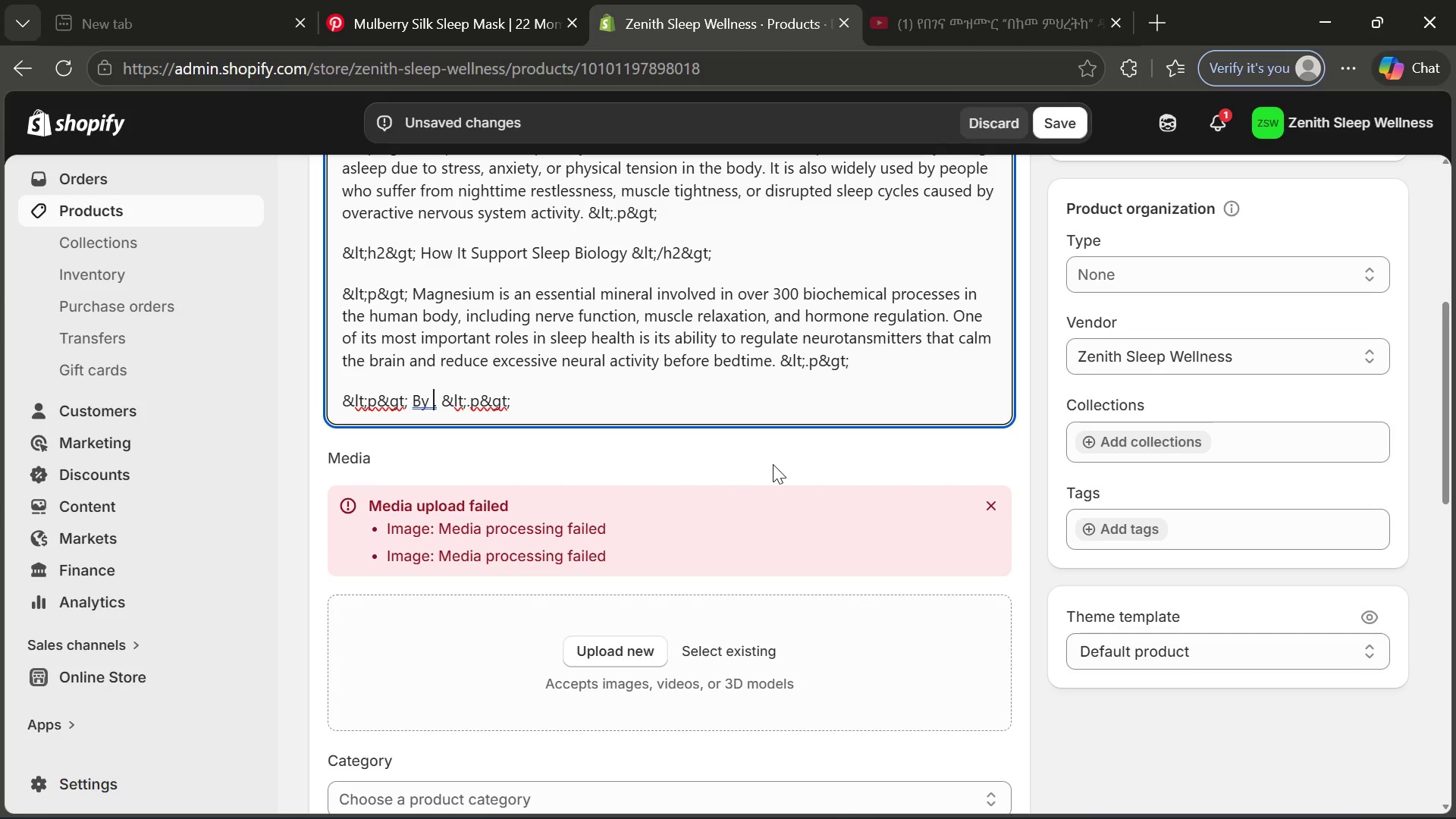 
key(ArrowRight)
 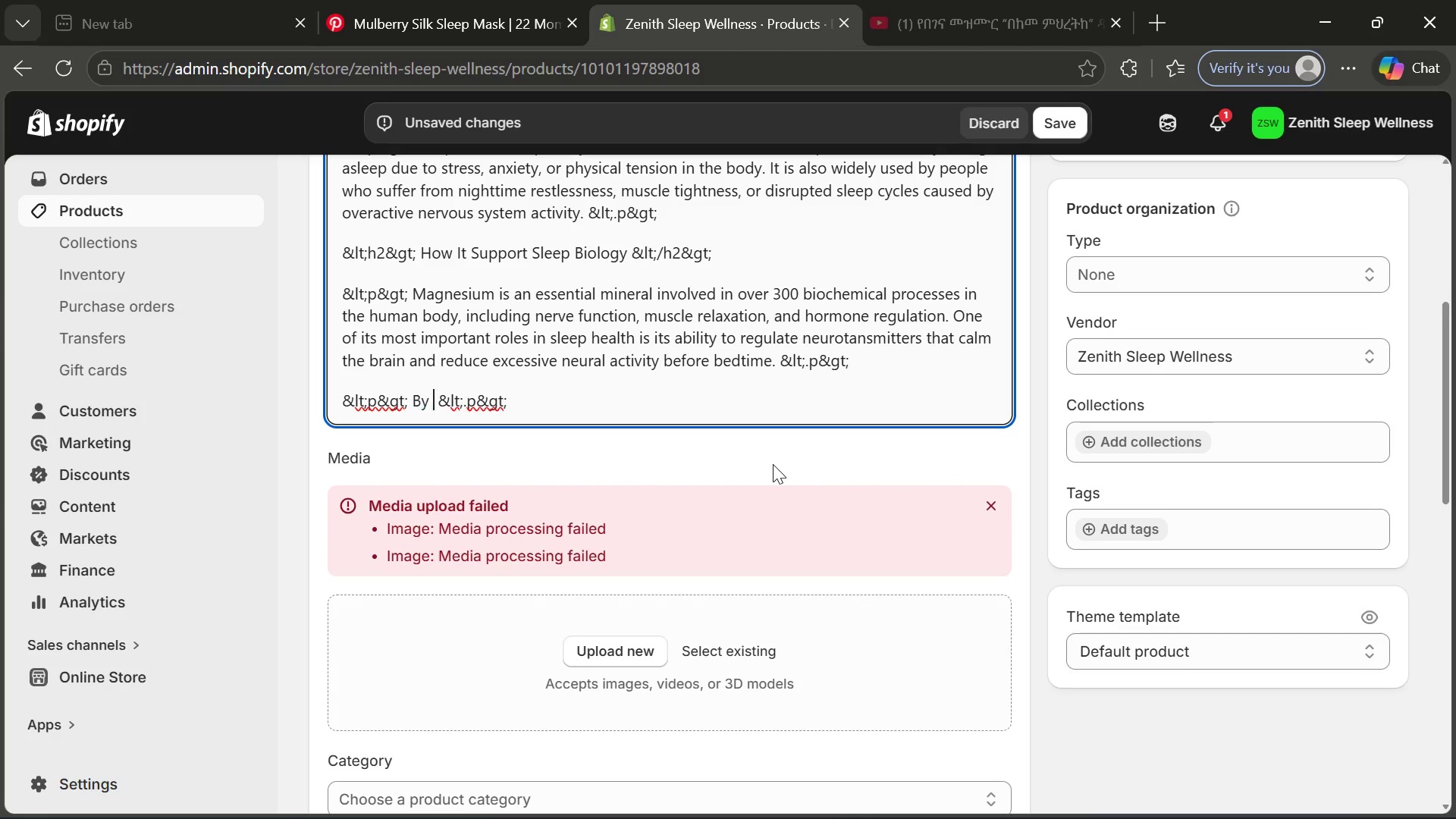 
key(Backspace)
type(helping regulate cortisol *)
key(Backspace)
type(())
 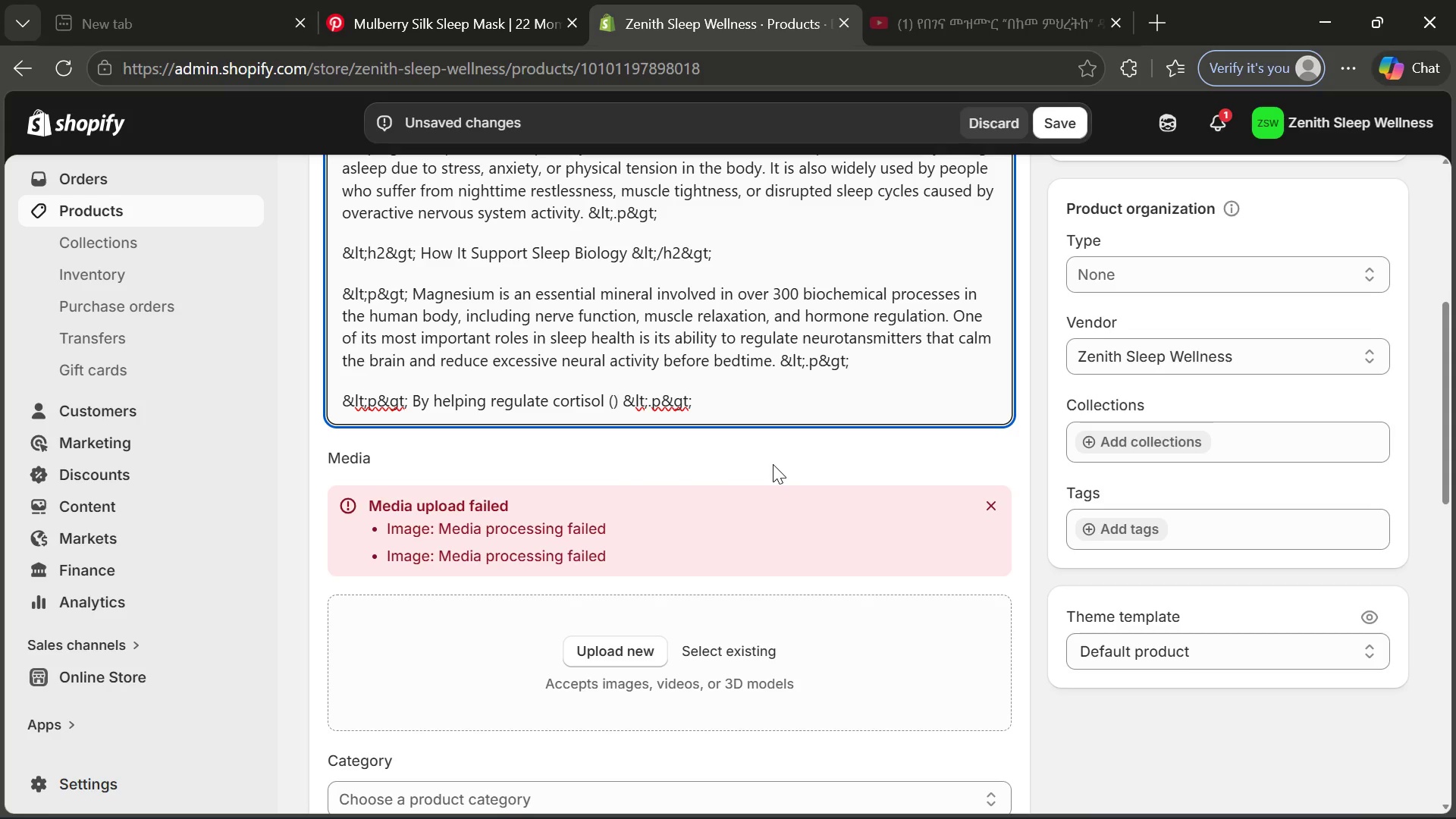 
key(ArrowLeft)
 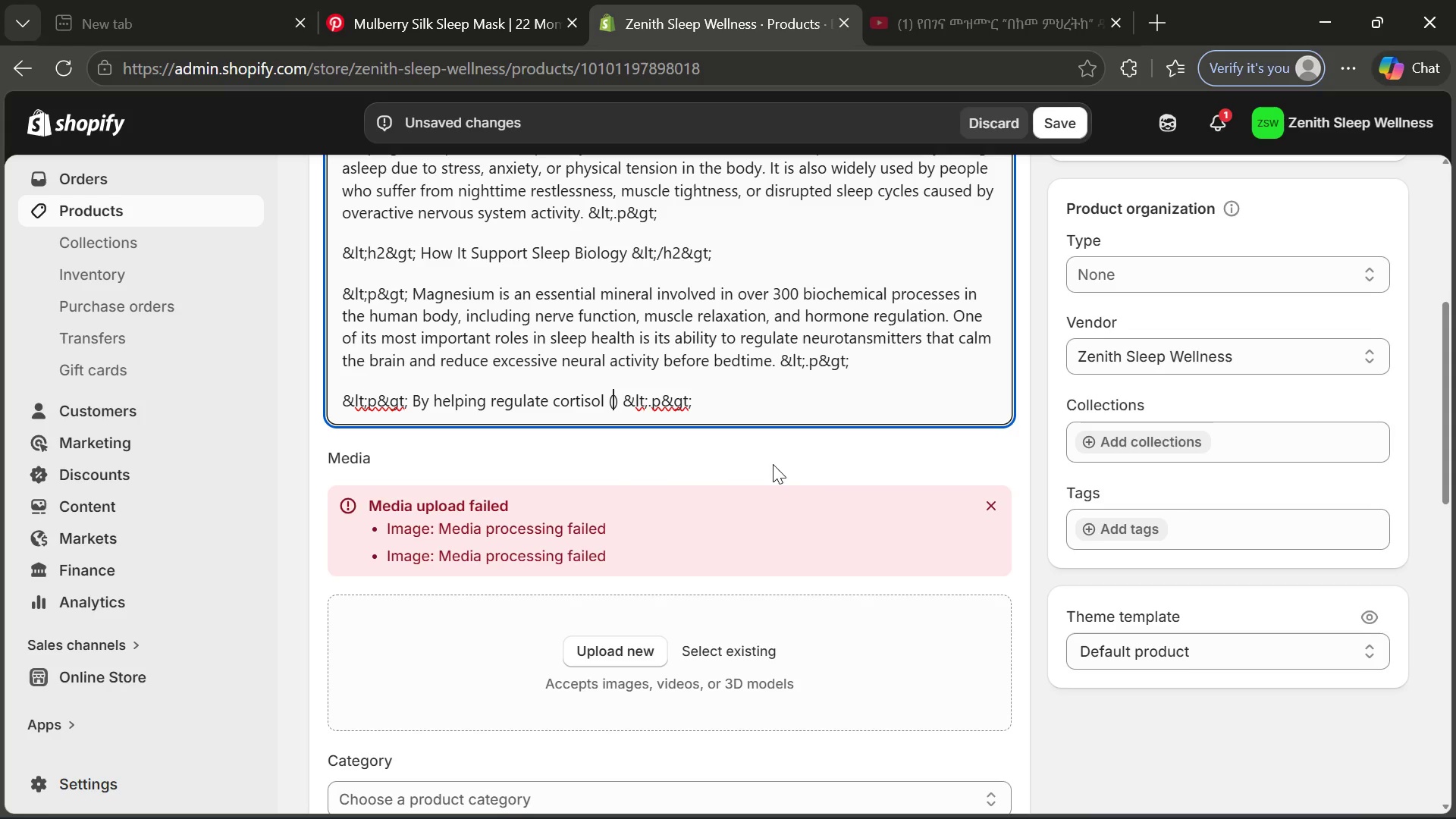 
type(the stress hormone)
 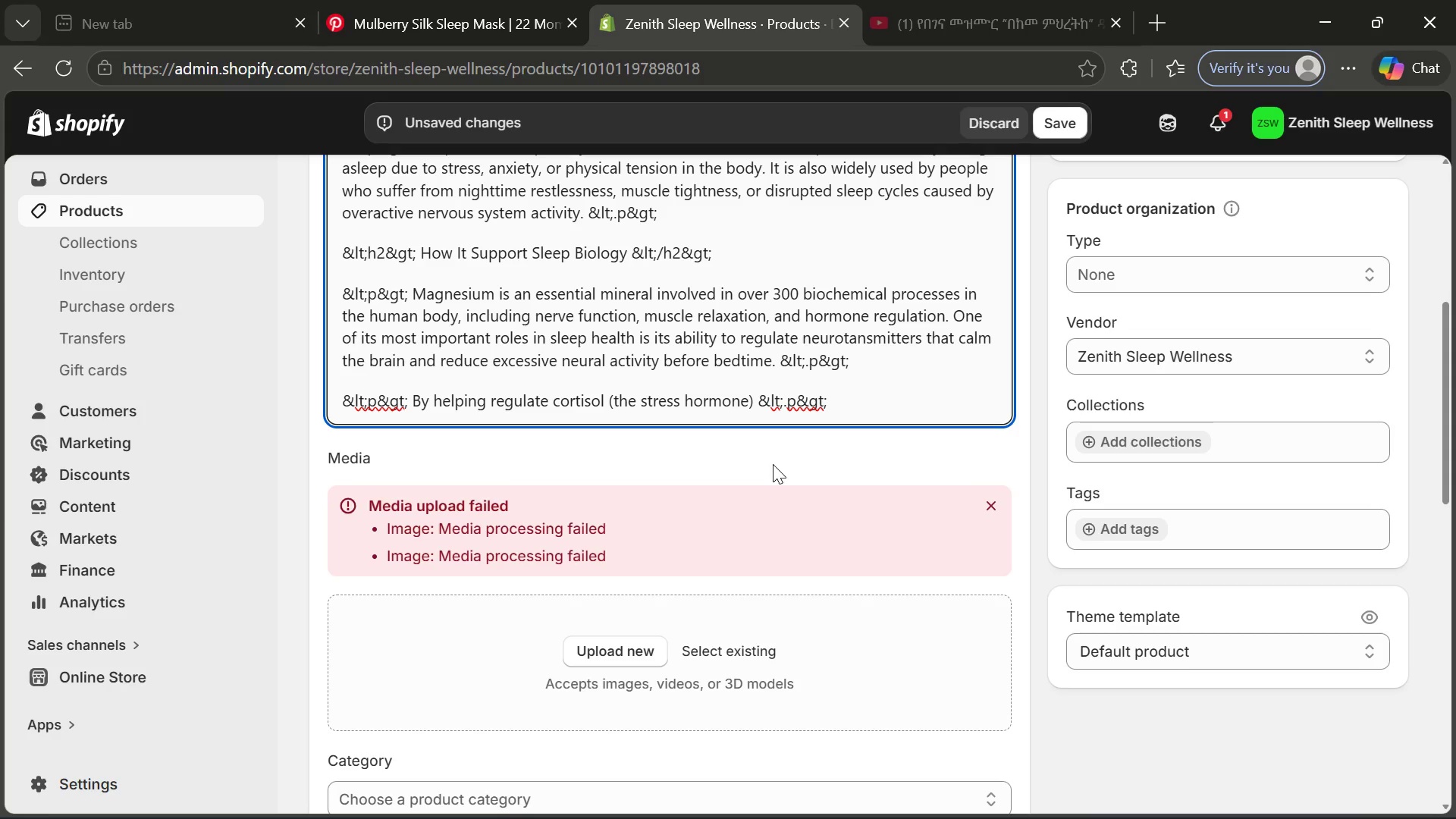 
key(ArrowRight)
 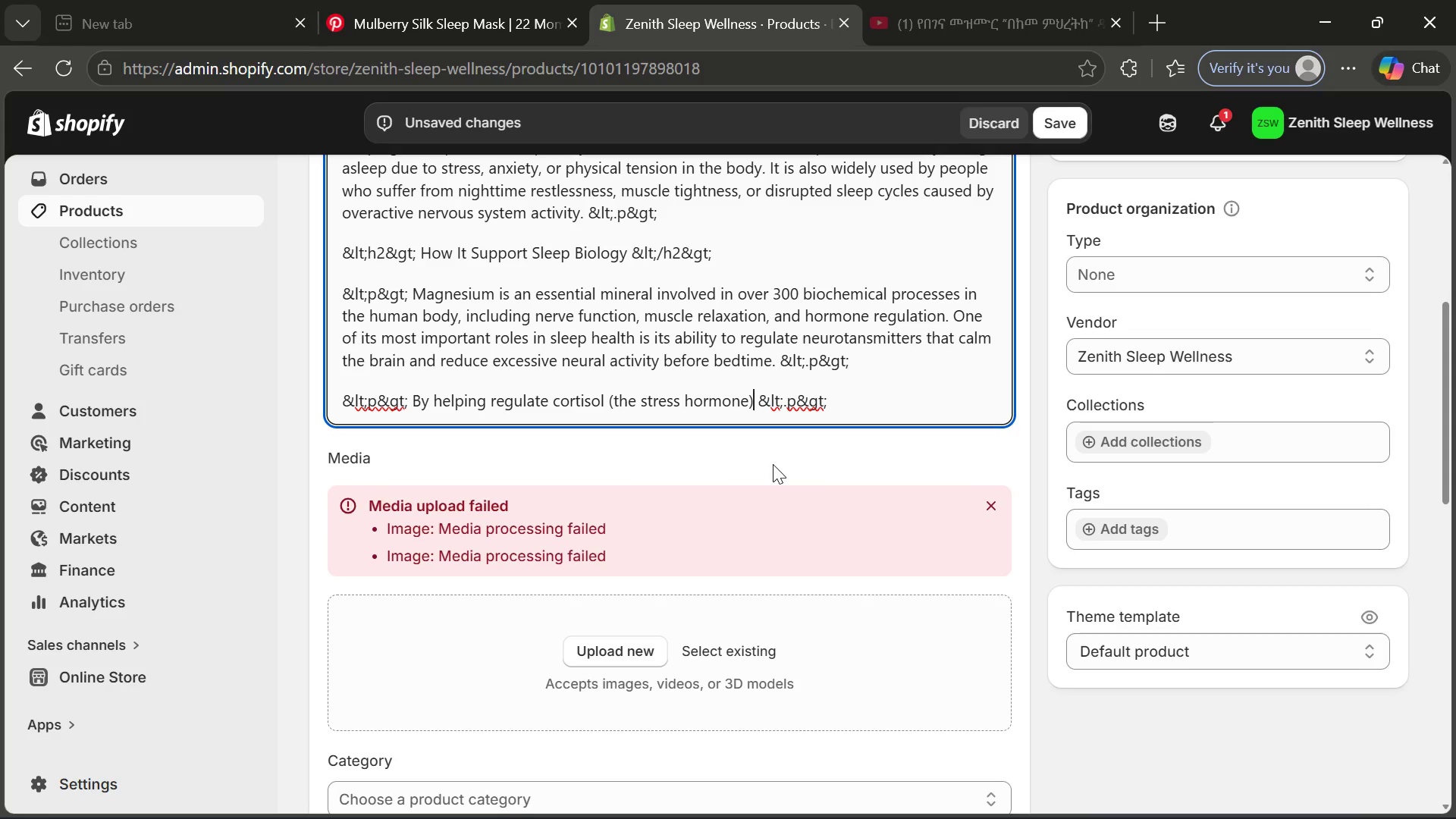 
key(ArrowRight)
 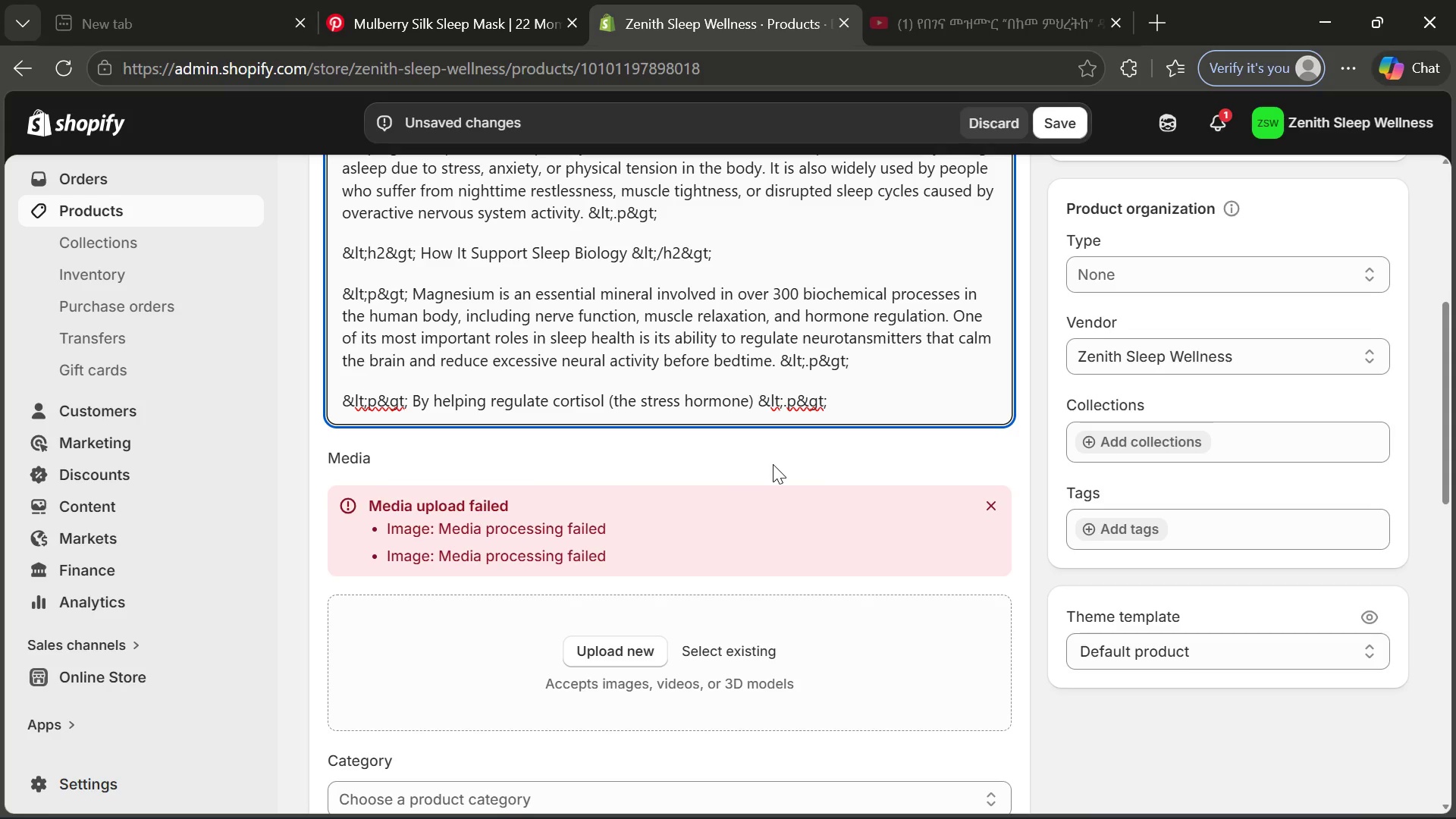 
key(ArrowLeft)
 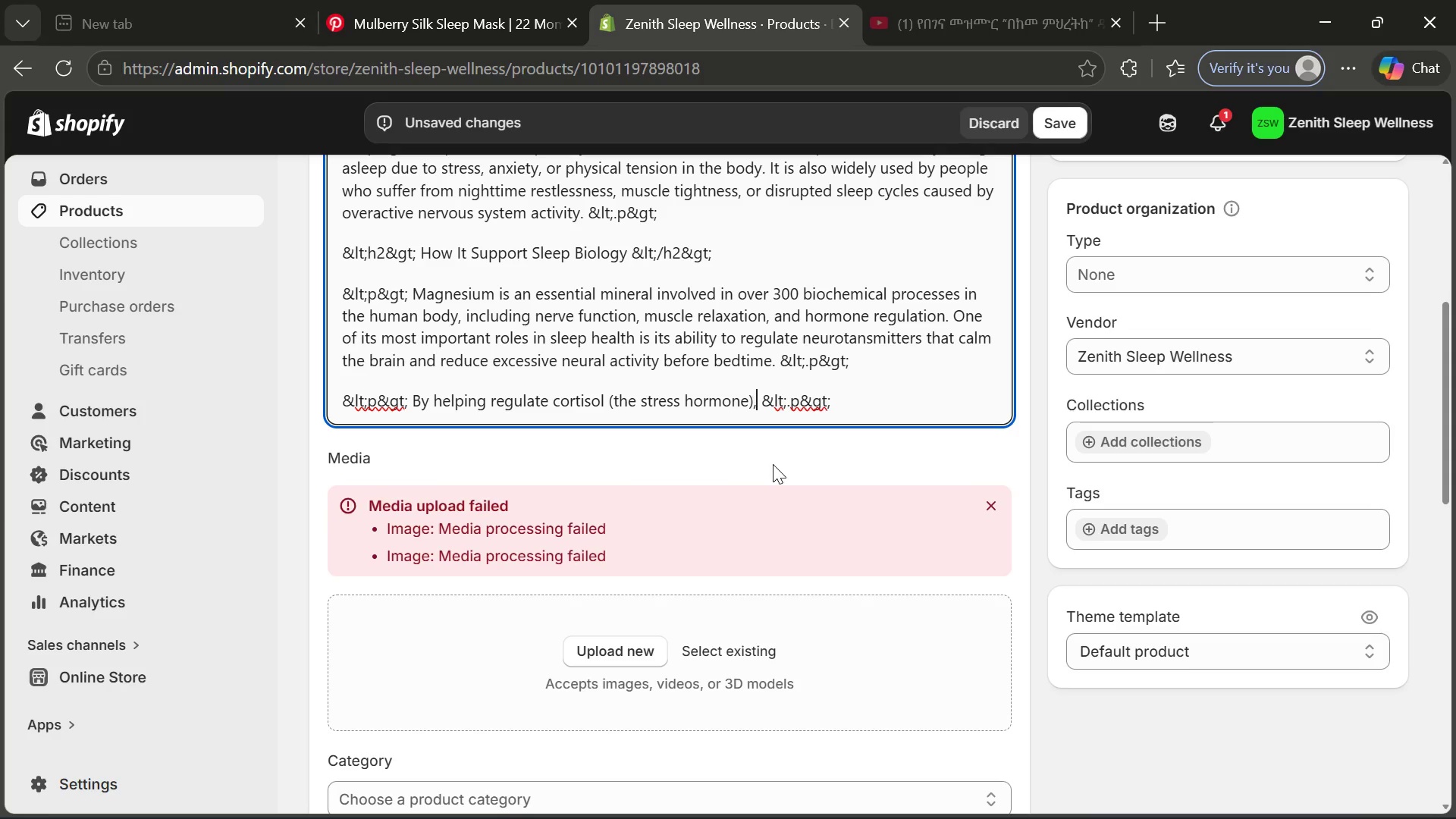 
type(, magnesium supports a smoother transition from wake)
 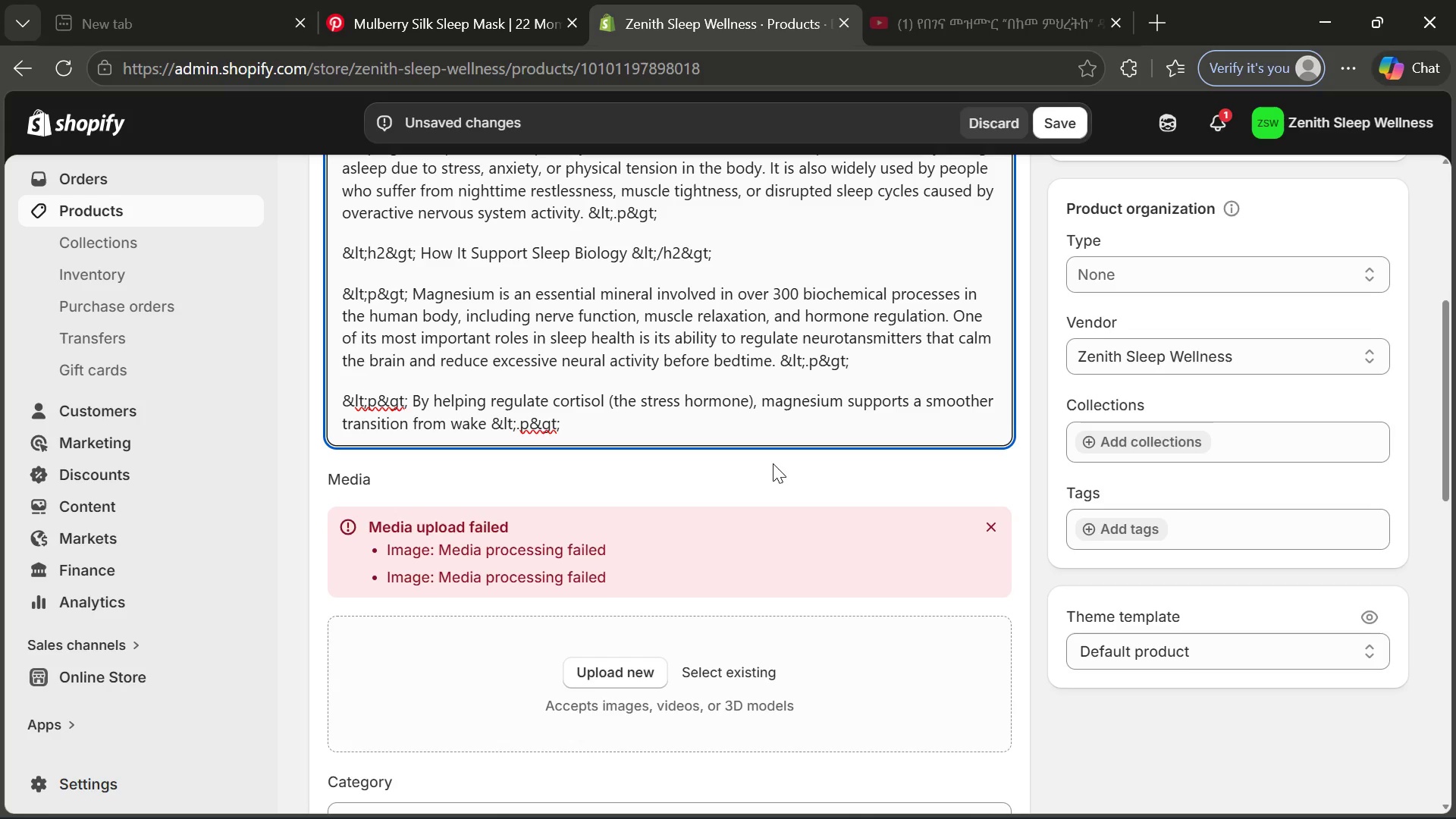 
wait(5.09)
 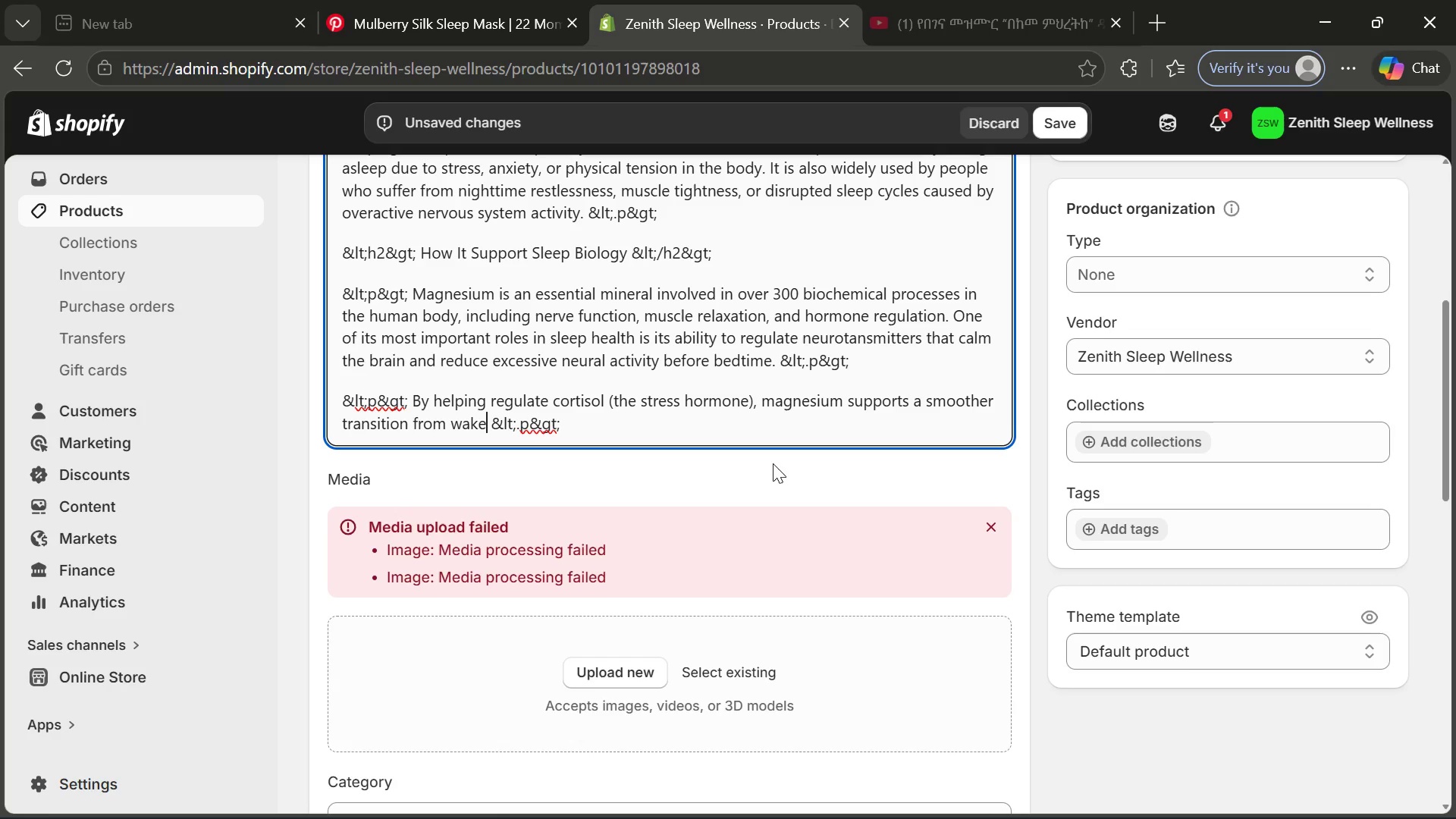 
type(fu)
 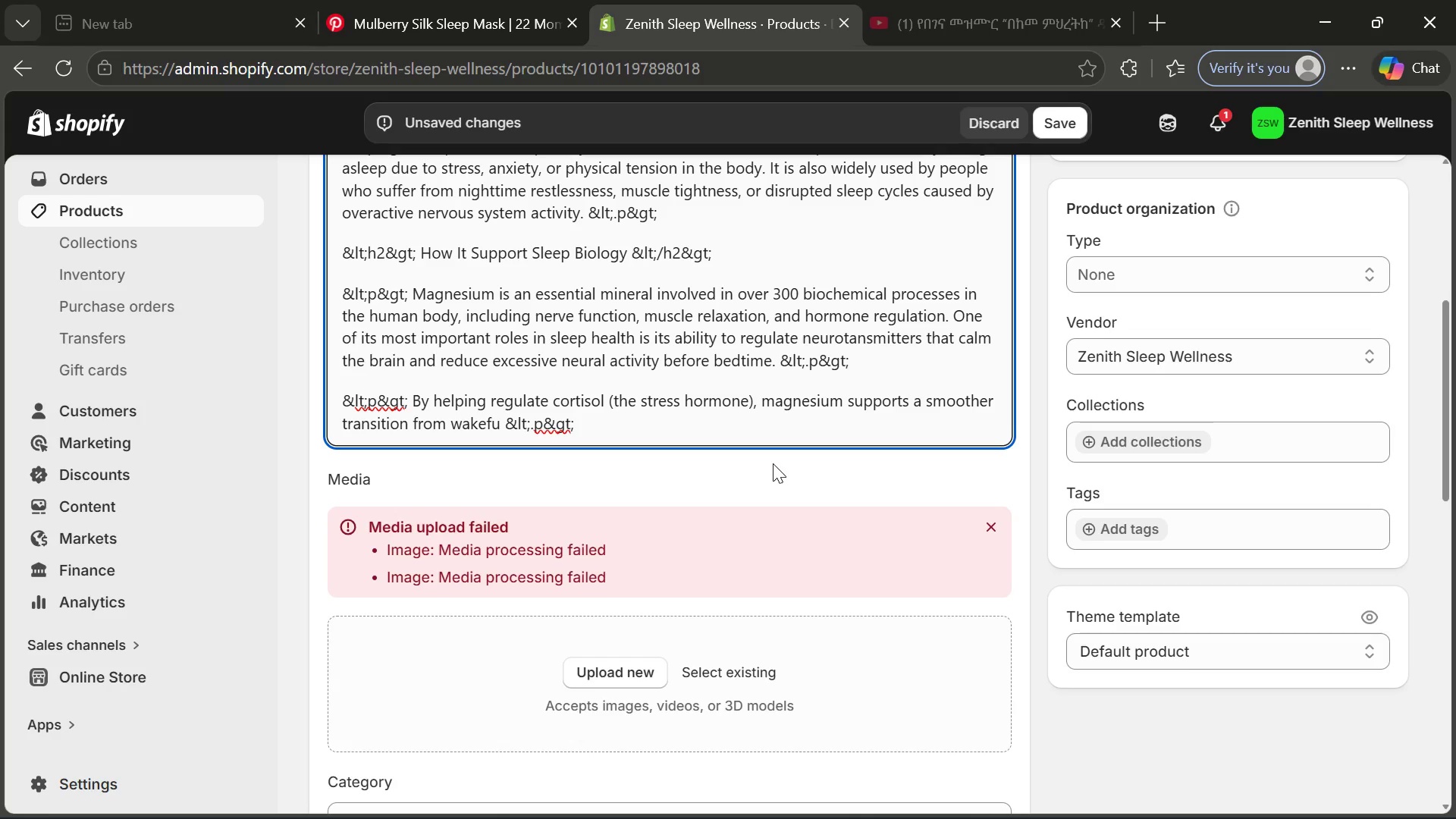 
type(lness into relac)
key(Backspace)
type(xed pre-sleep state. This allow)
key(Backspace)
type(s)
key(Backspace)
type(ws the )
 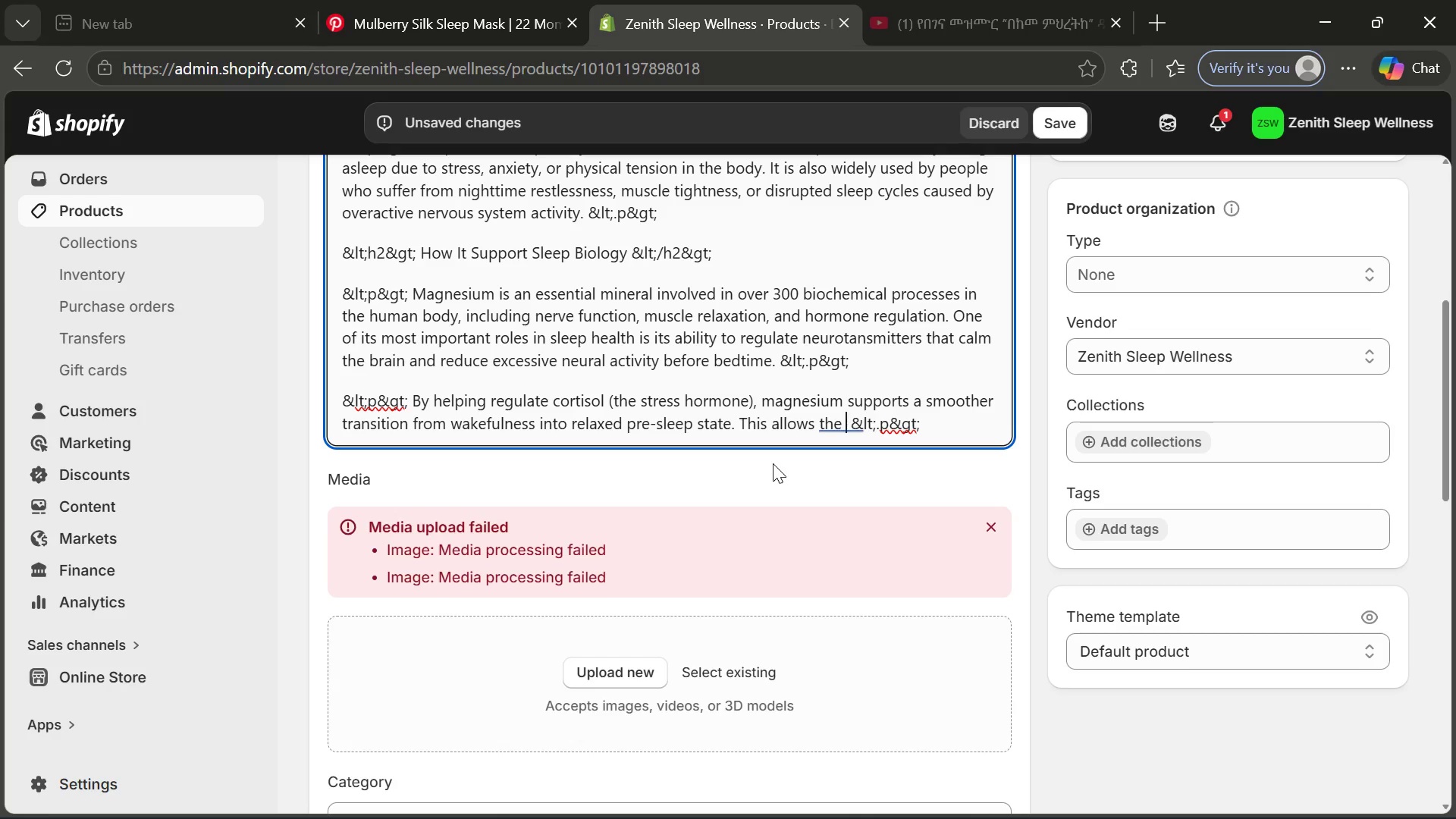 
type(bodu)
key(Backspace)
type(y to natirally increase melatono)
key(Backspace)
type(in production, which)
 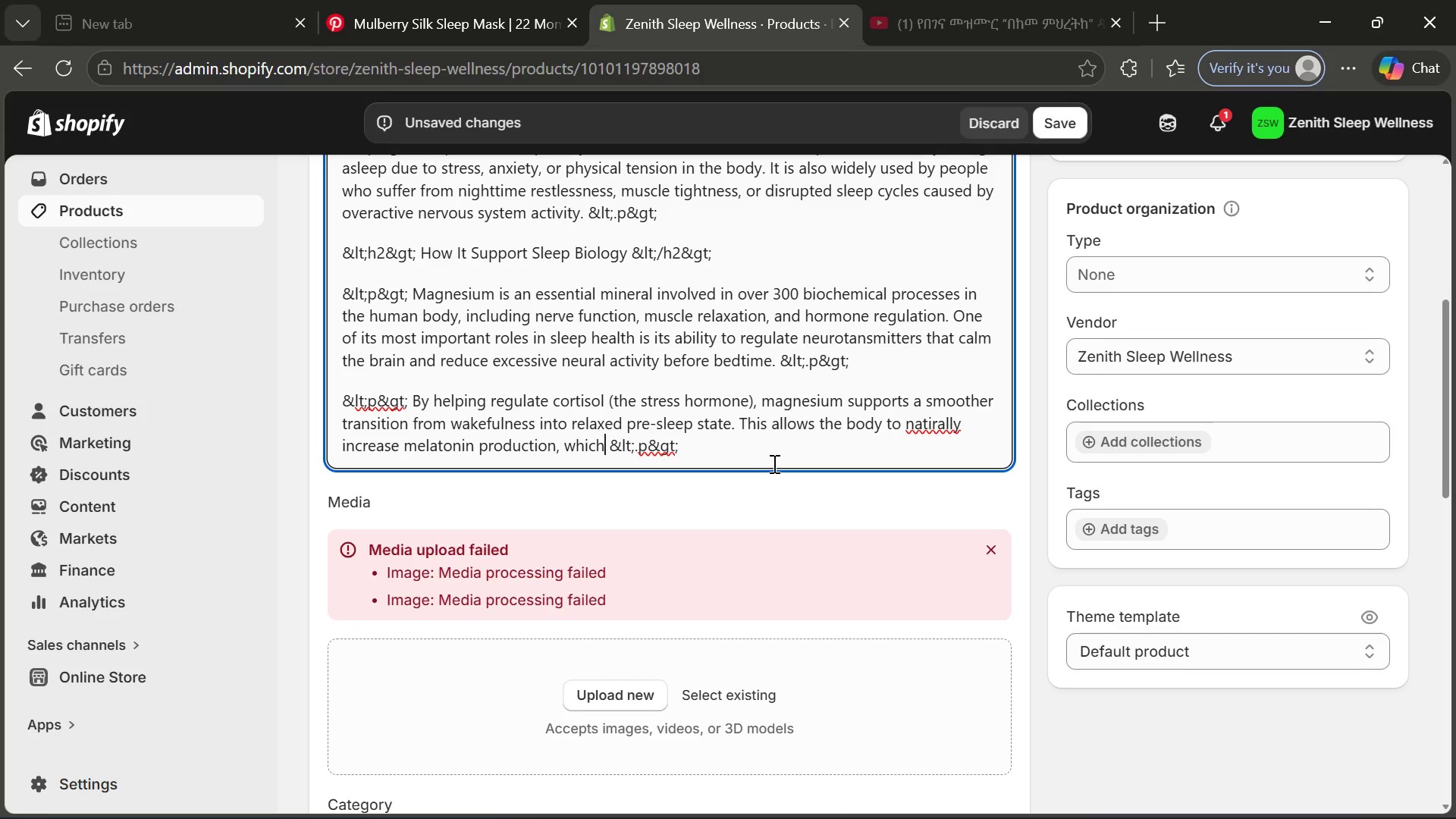 
type( is essential for initiatib)
key(Backspace)
type(ng and maintaining deeo)
key(Backspace)
type(p sleep cys)
key(Backspace)
type(cles.)
 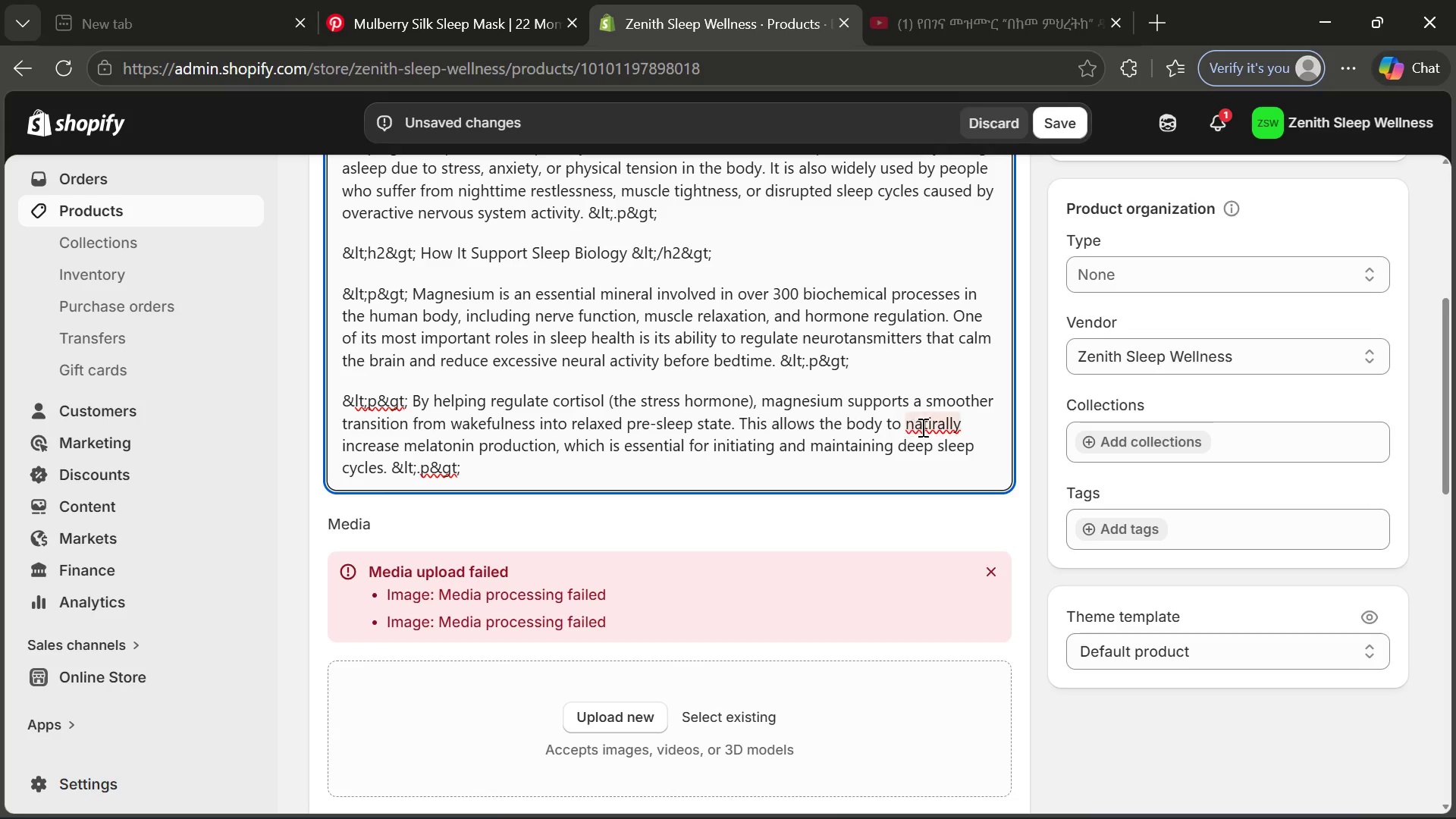 
left_click([923, 428])
 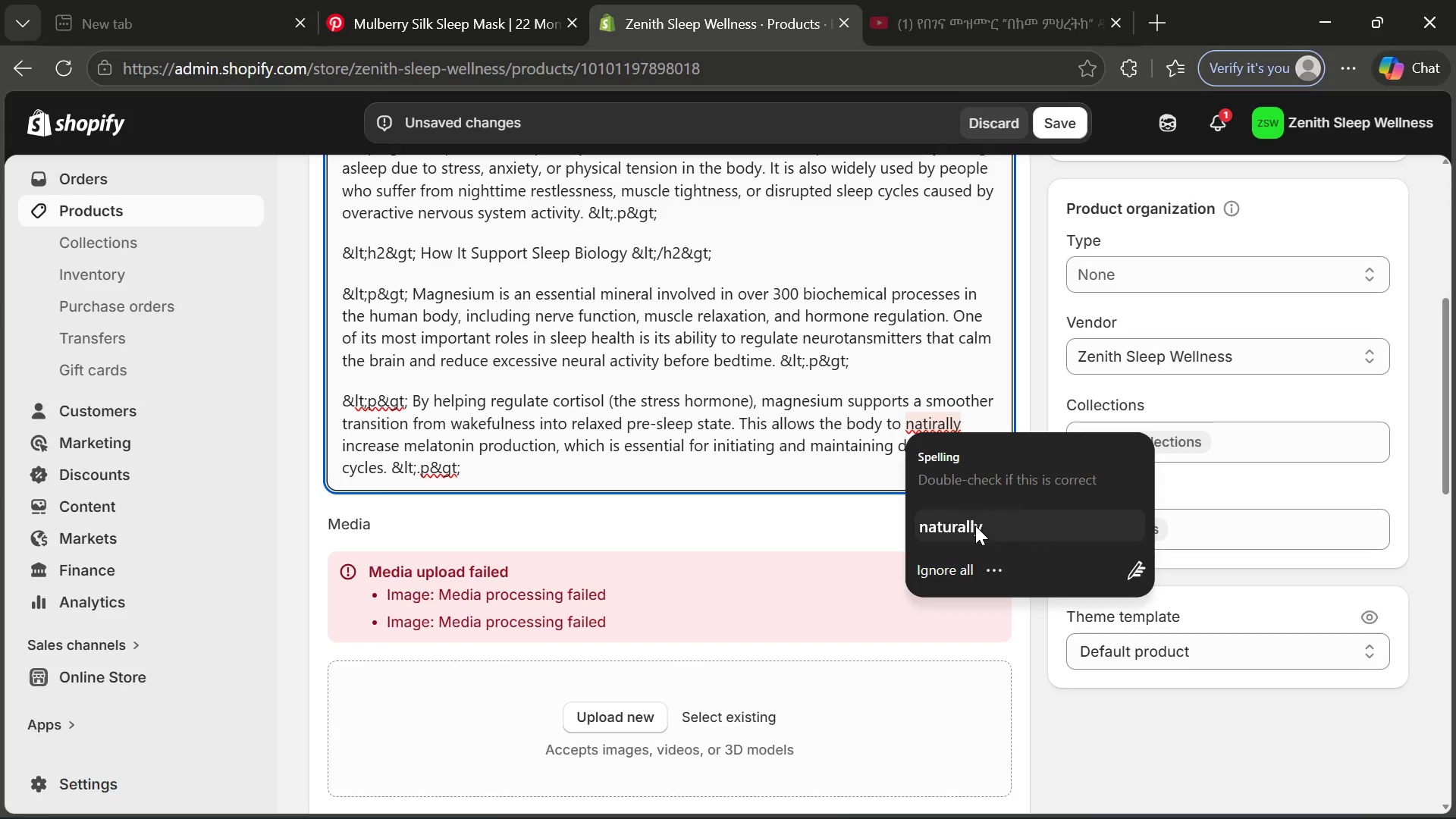 
left_click([975, 527])
 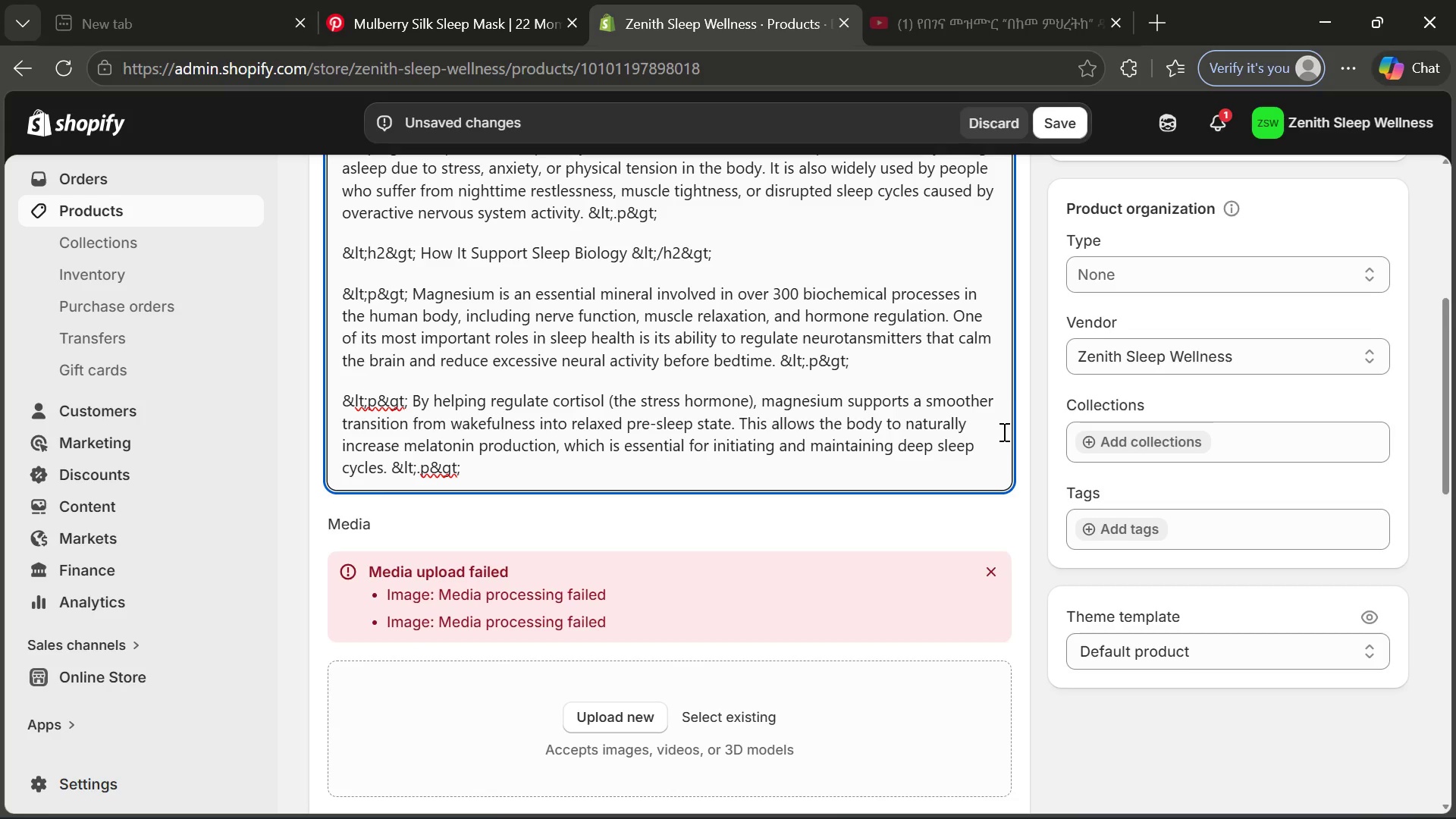 
left_click([985, 444])
 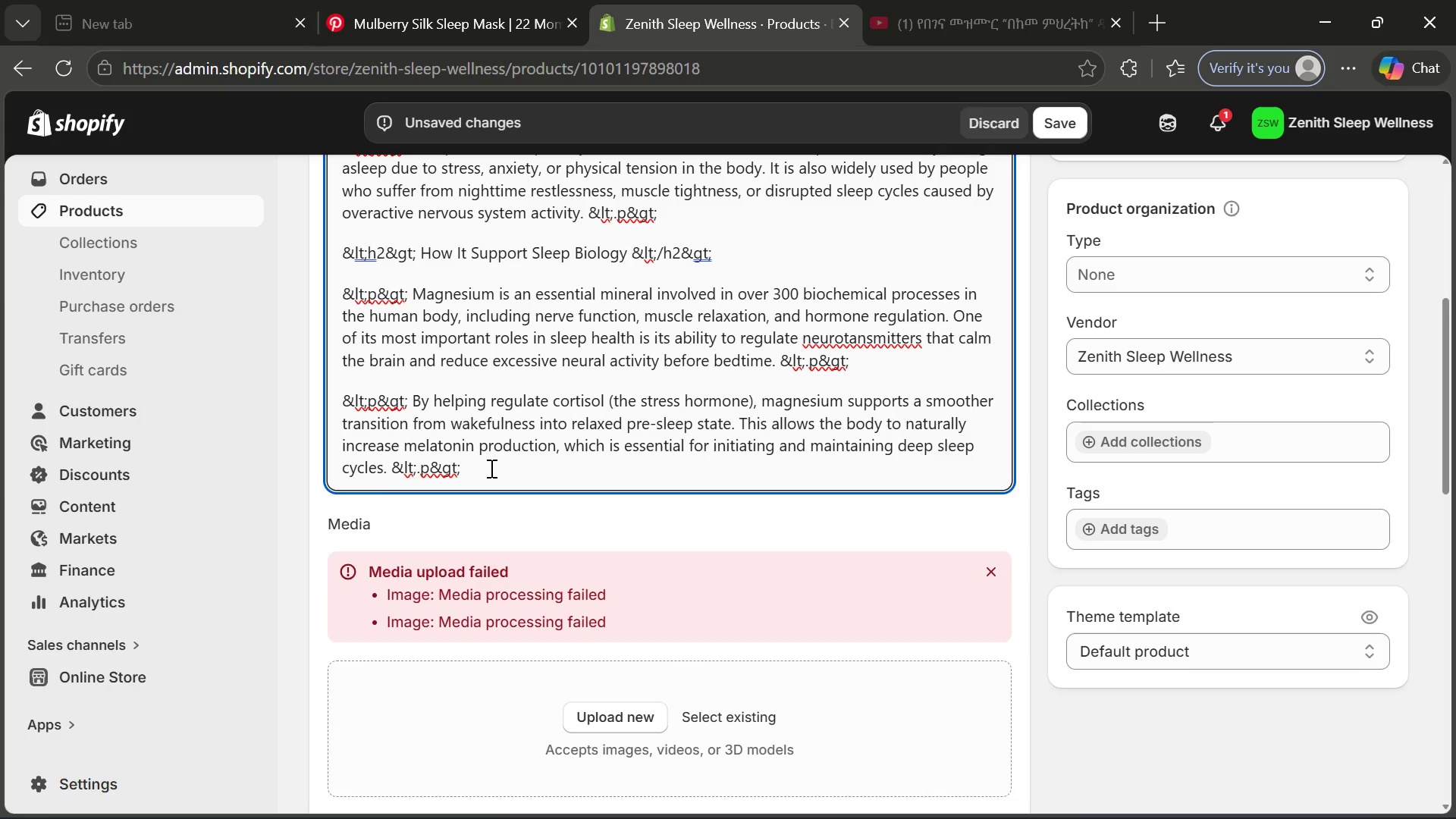 
left_click([491, 468])
 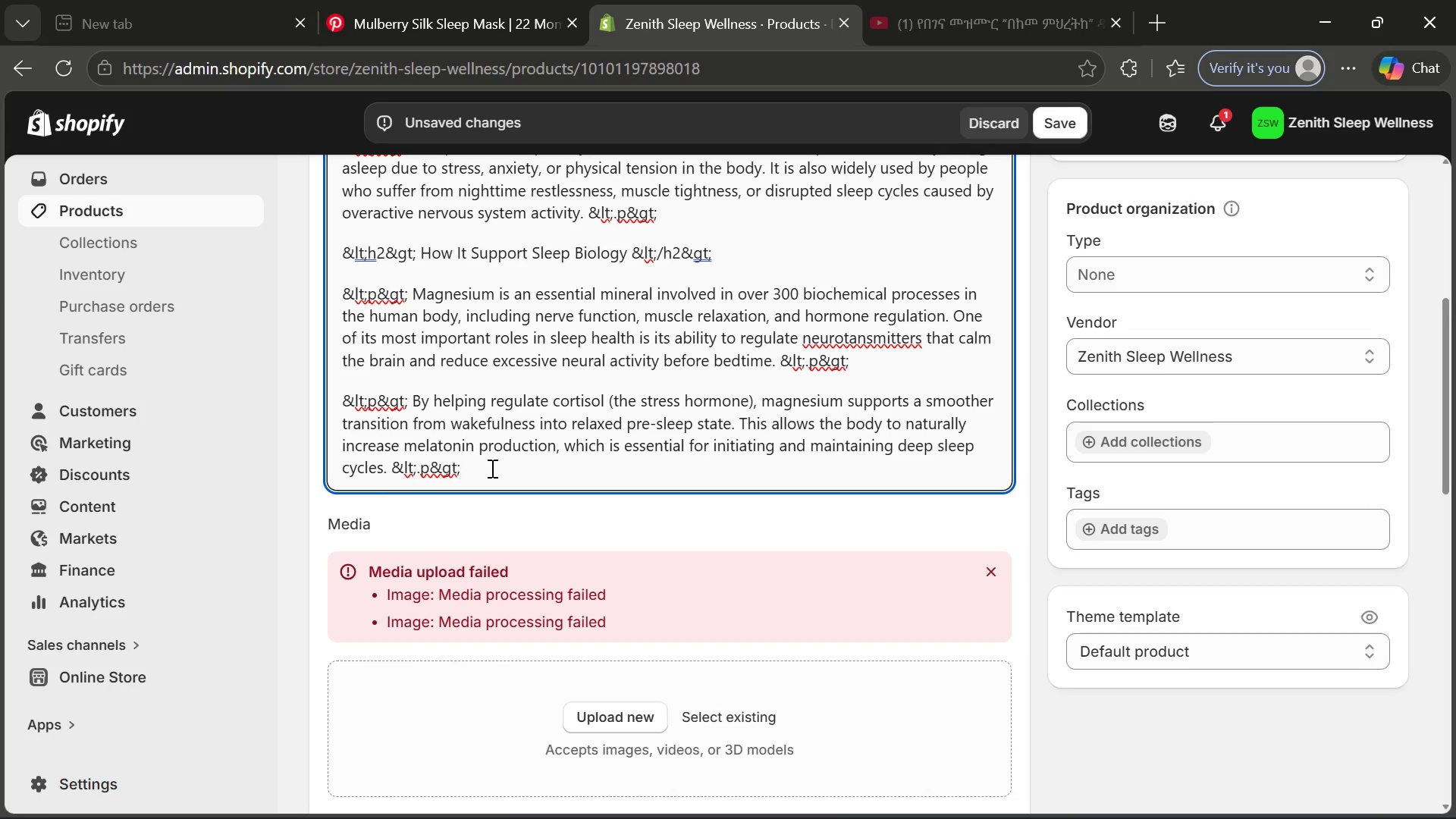 
key(Enter)
 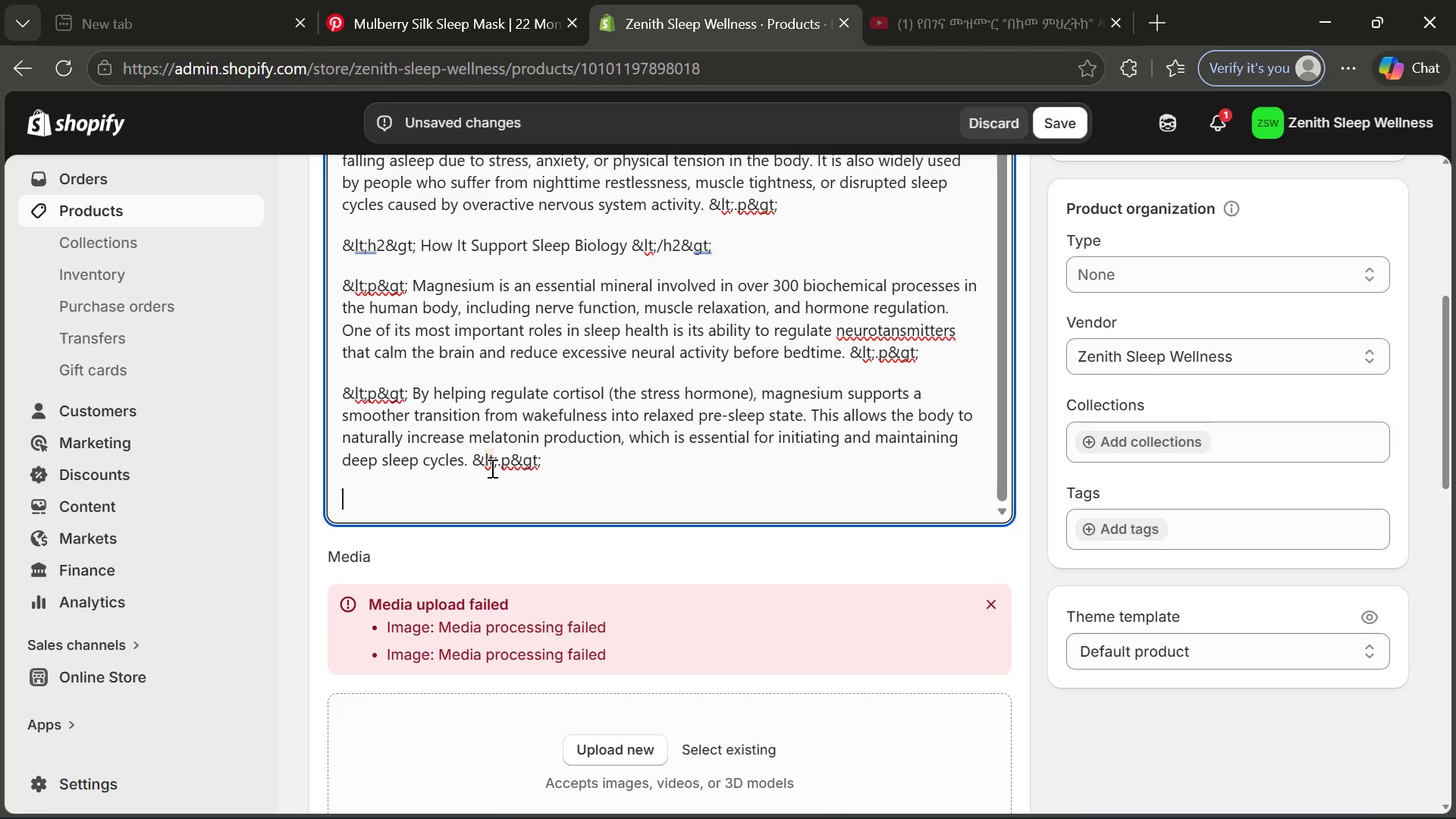 
key(Control+ControlLeft)
 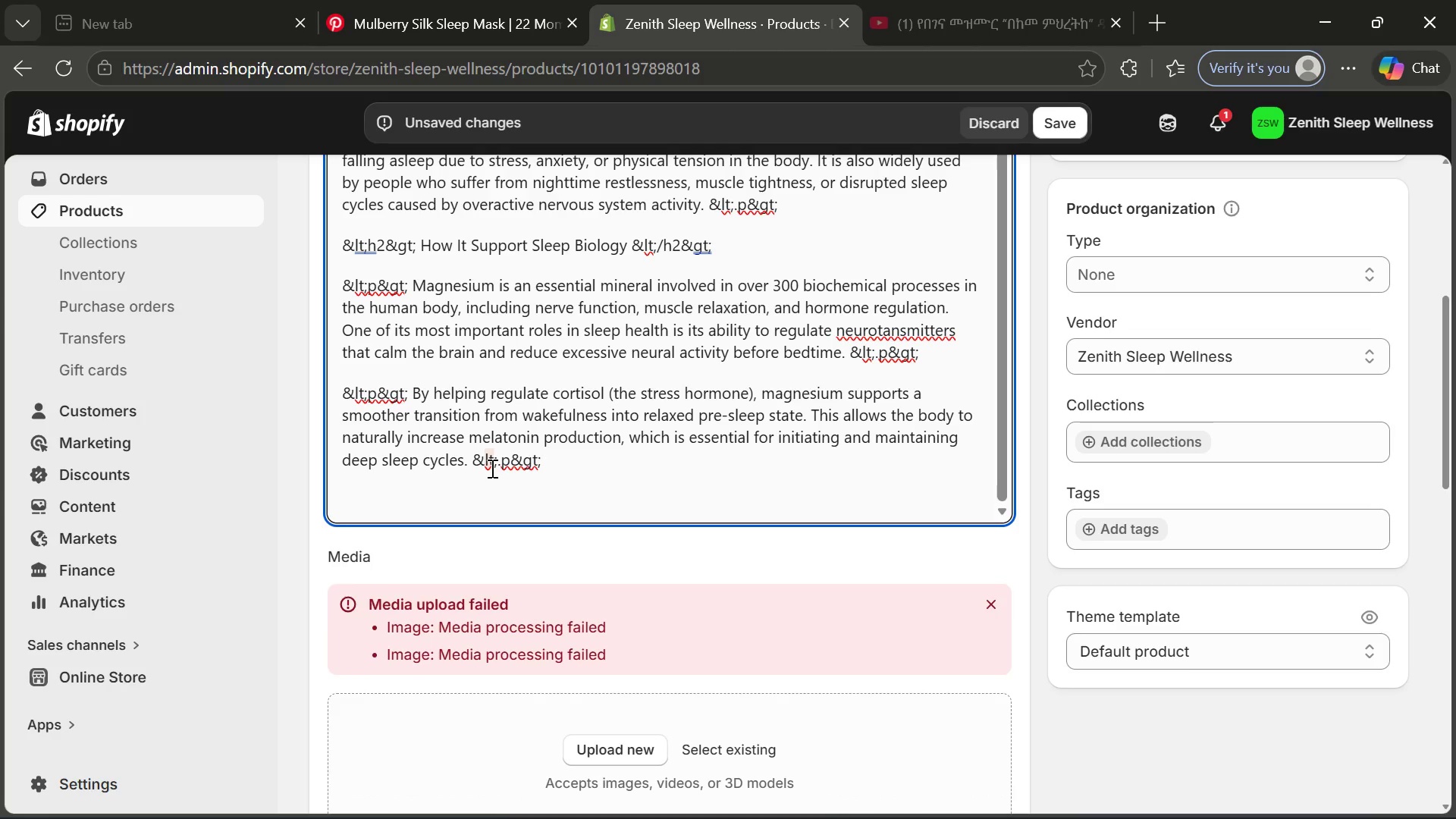 
key(Control+V)
 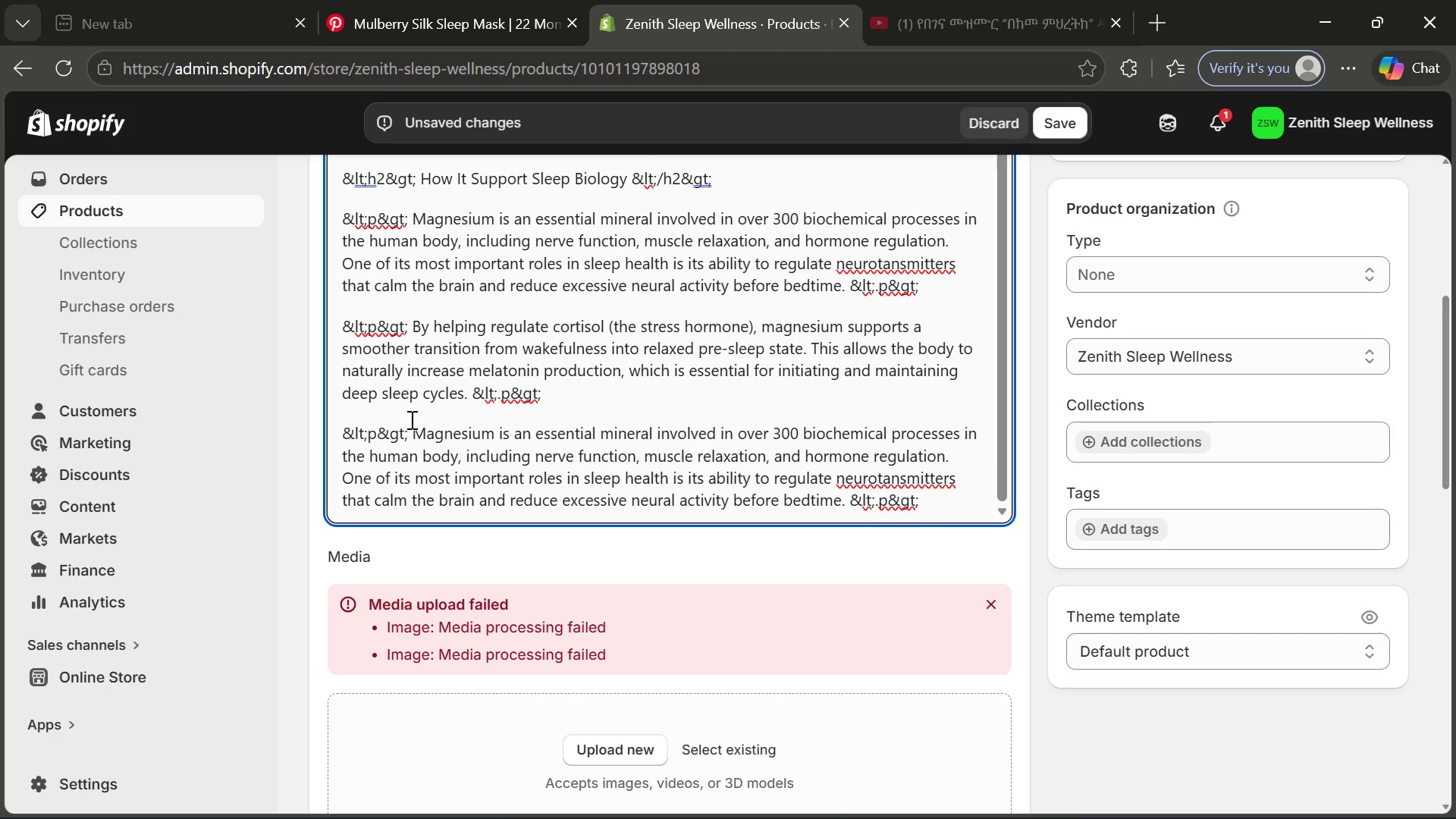 
left_click_drag(start_coordinate=[413, 433], to_coordinate=[843, 497])
 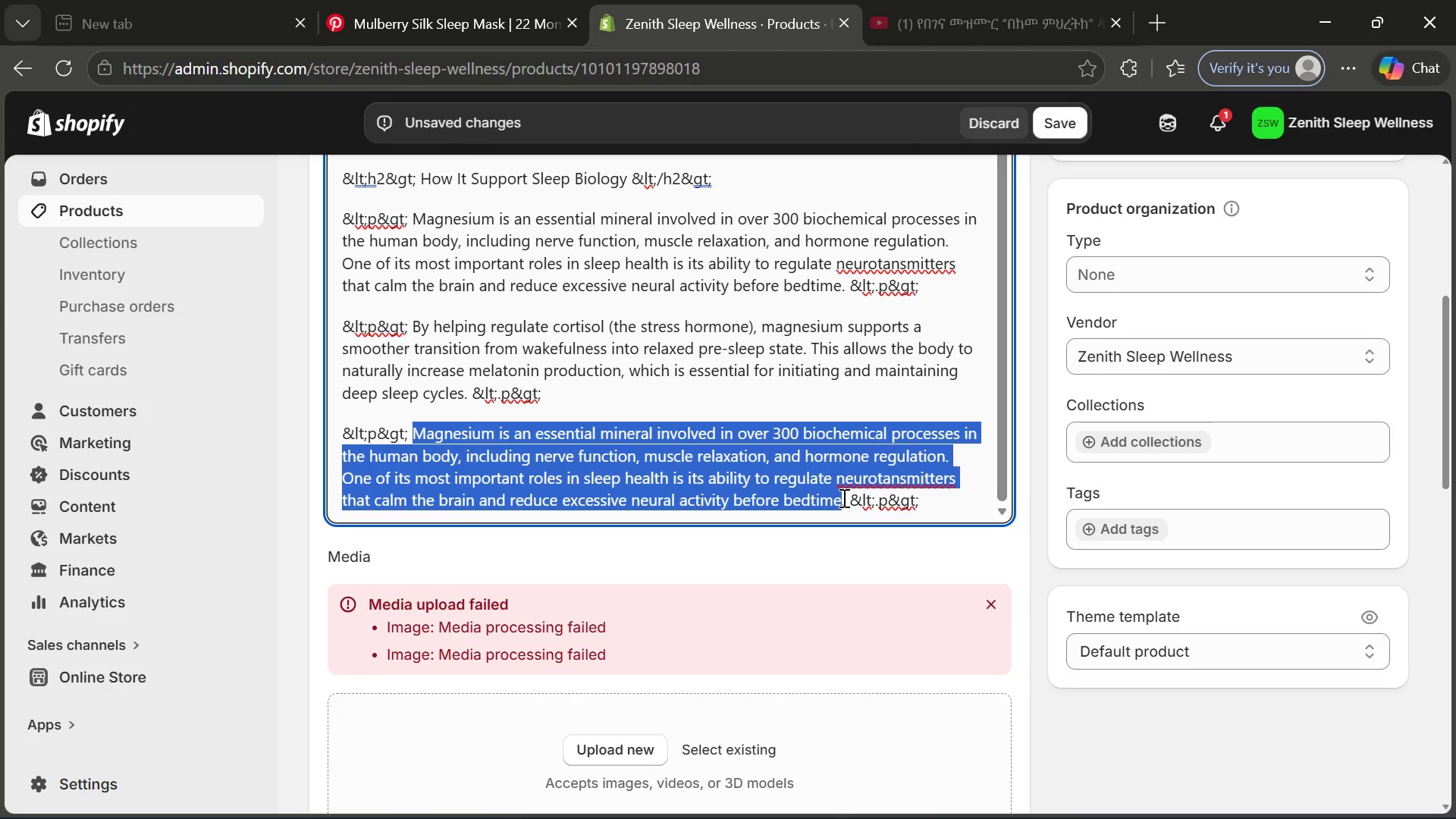 
key(Backspace)
 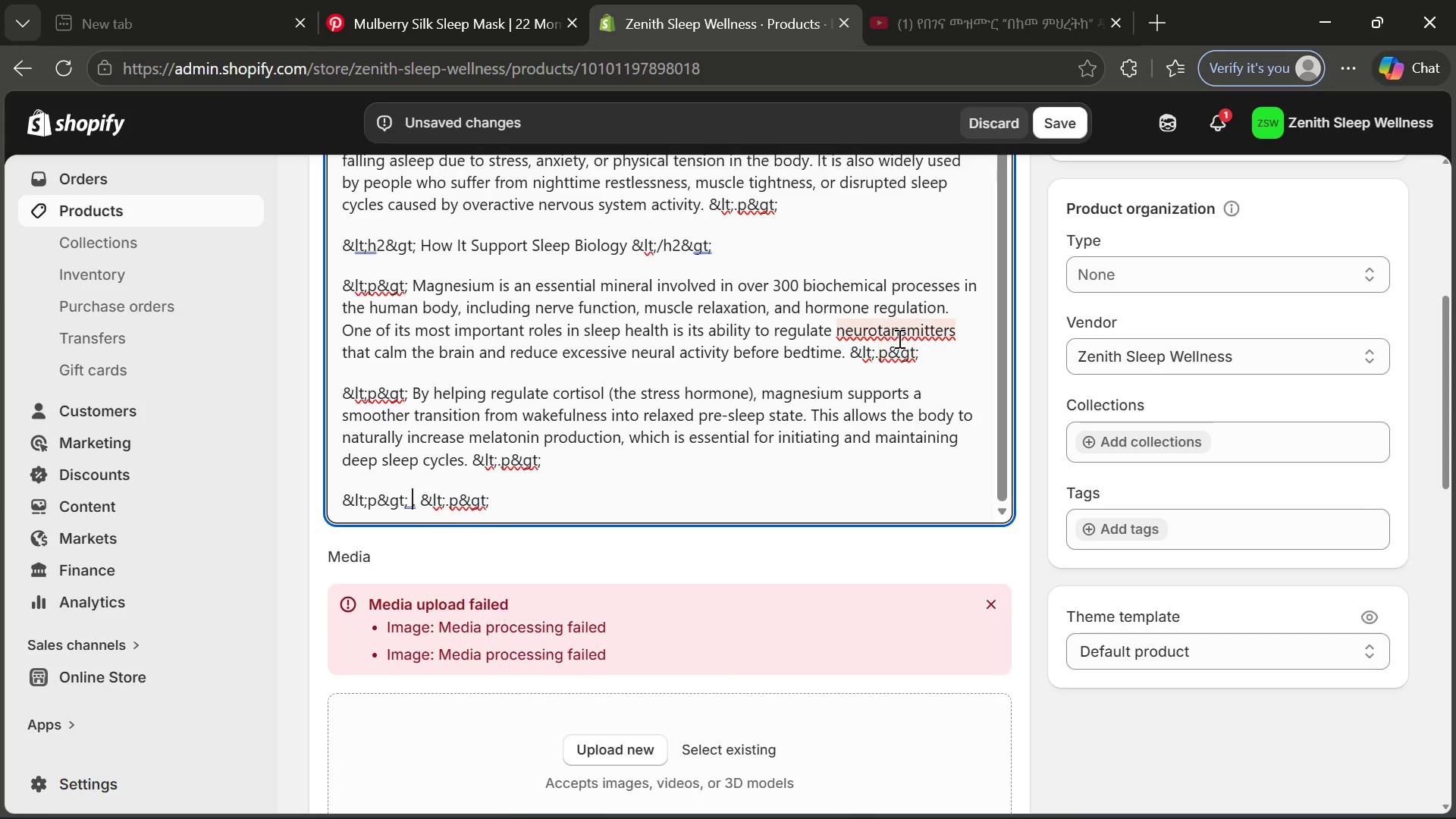 
left_click([899, 336])
 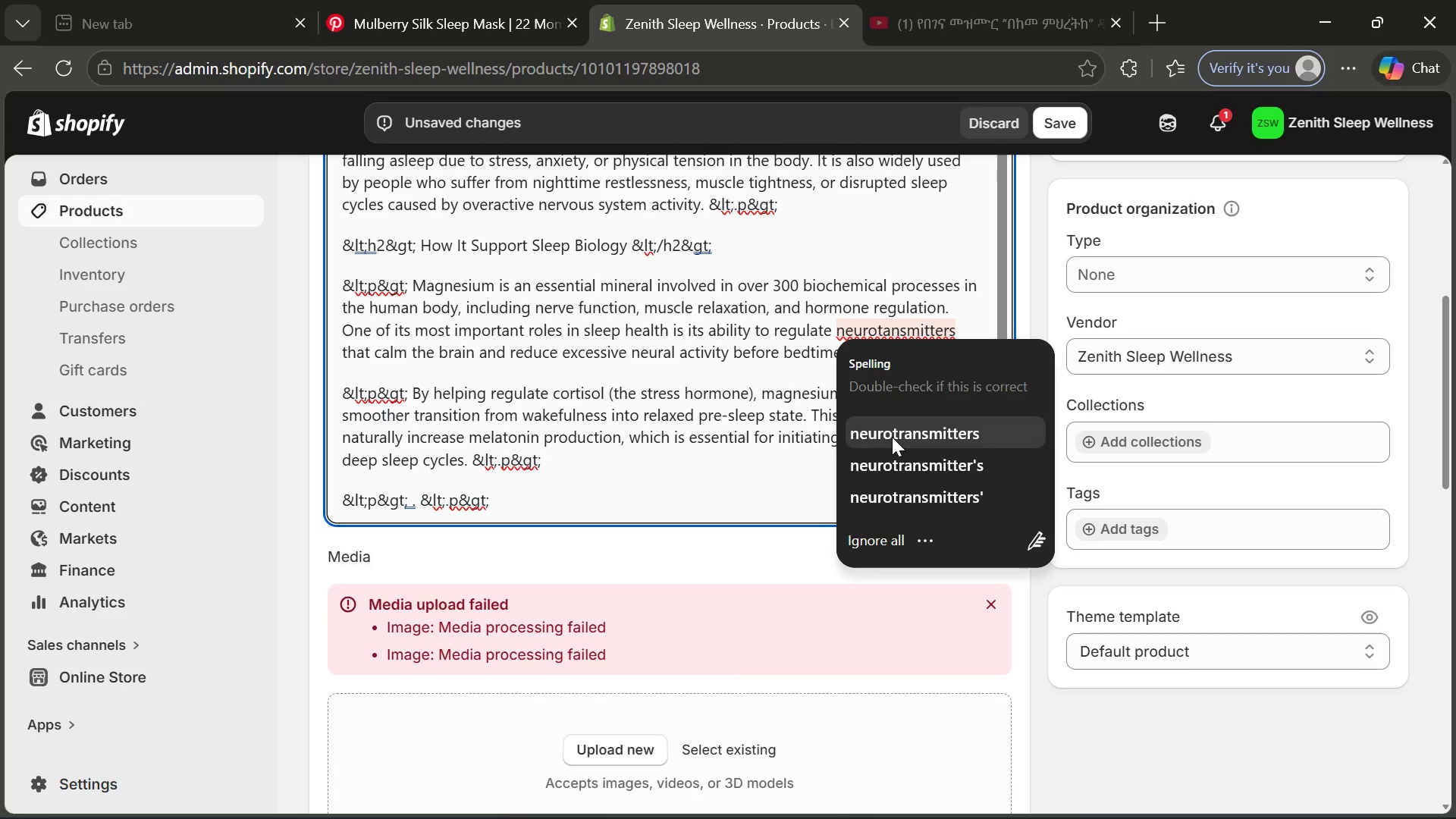 
left_click([892, 437])
 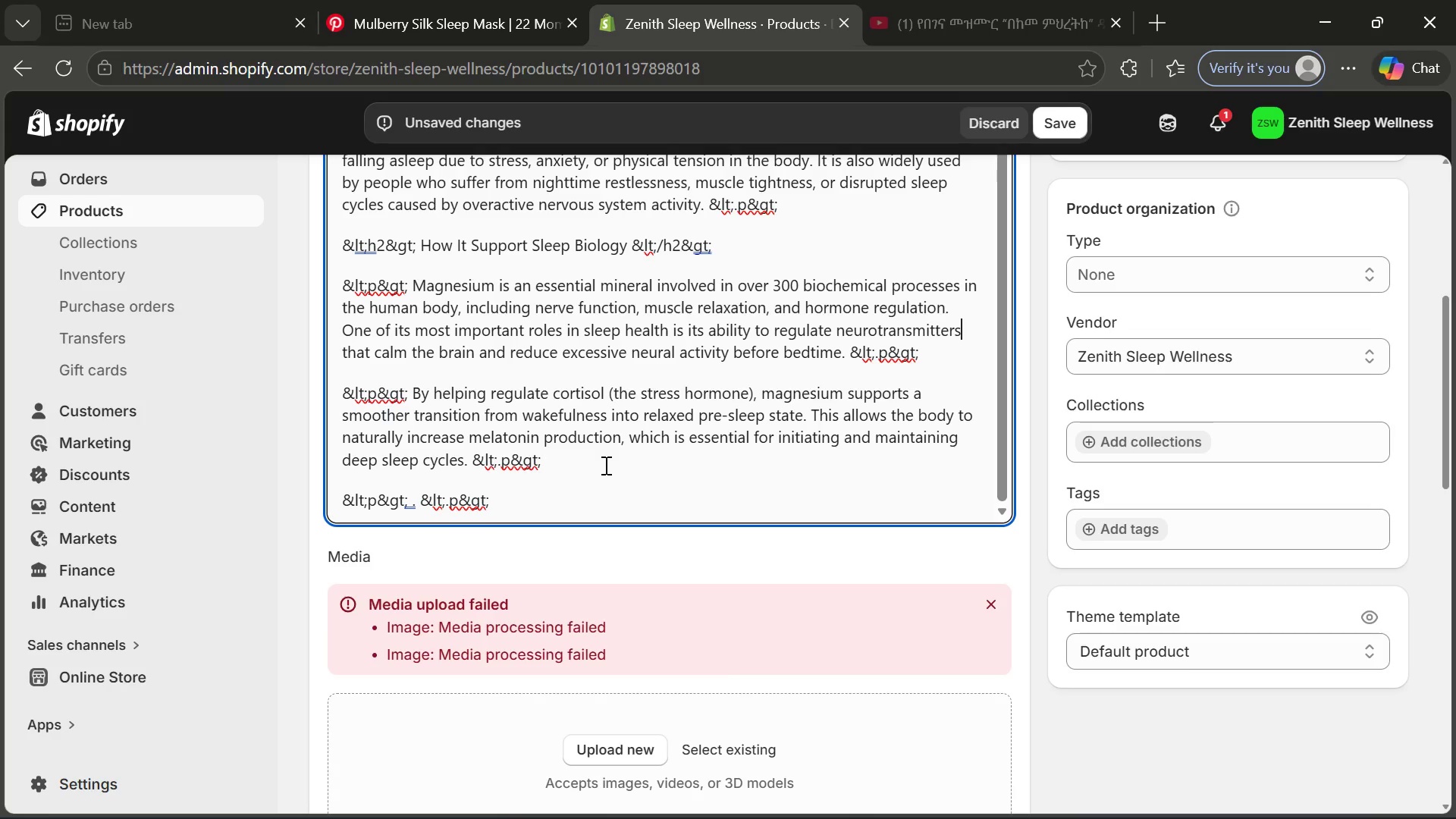 
wait(6.55)
 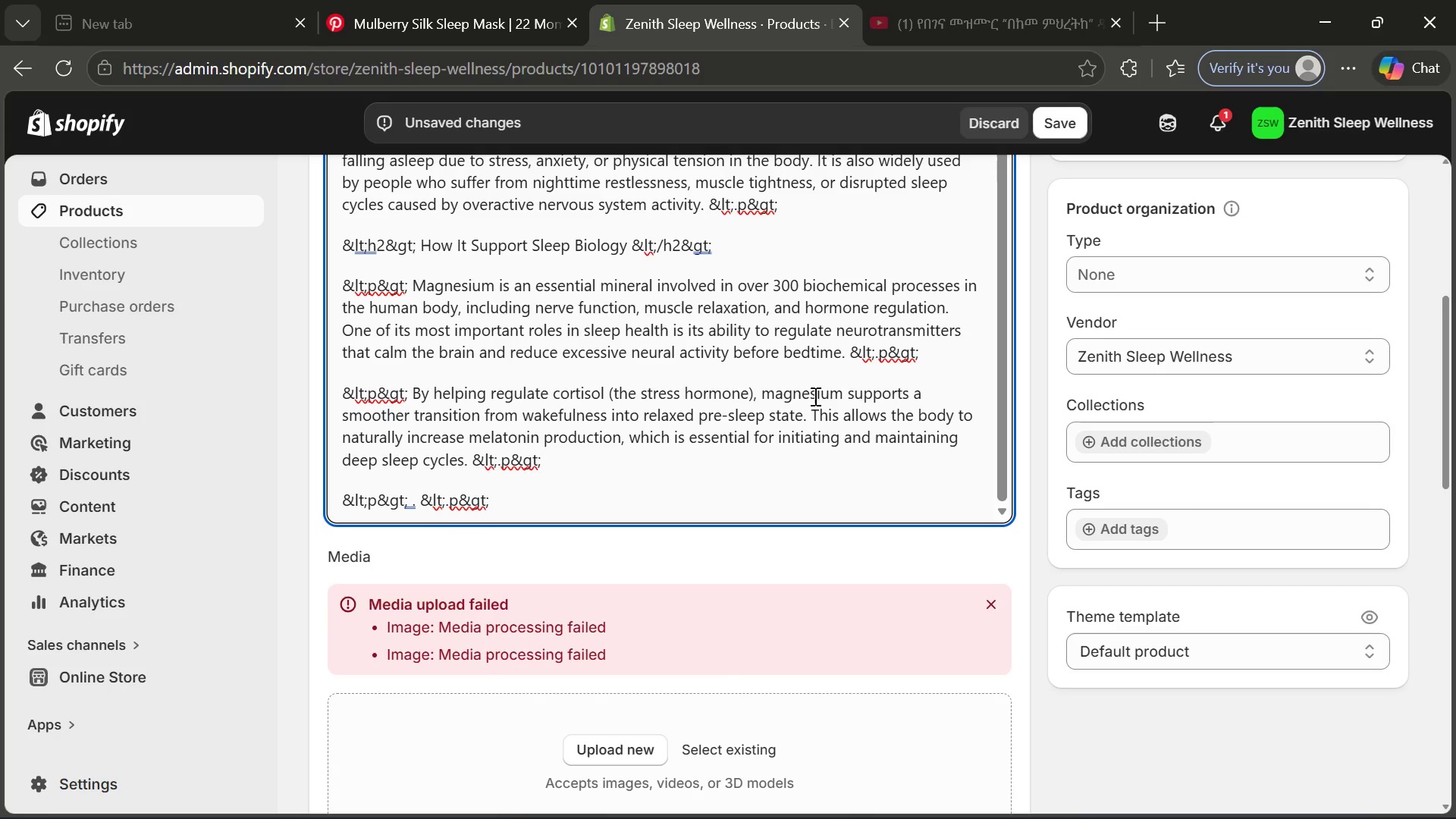 
left_click([416, 507])
 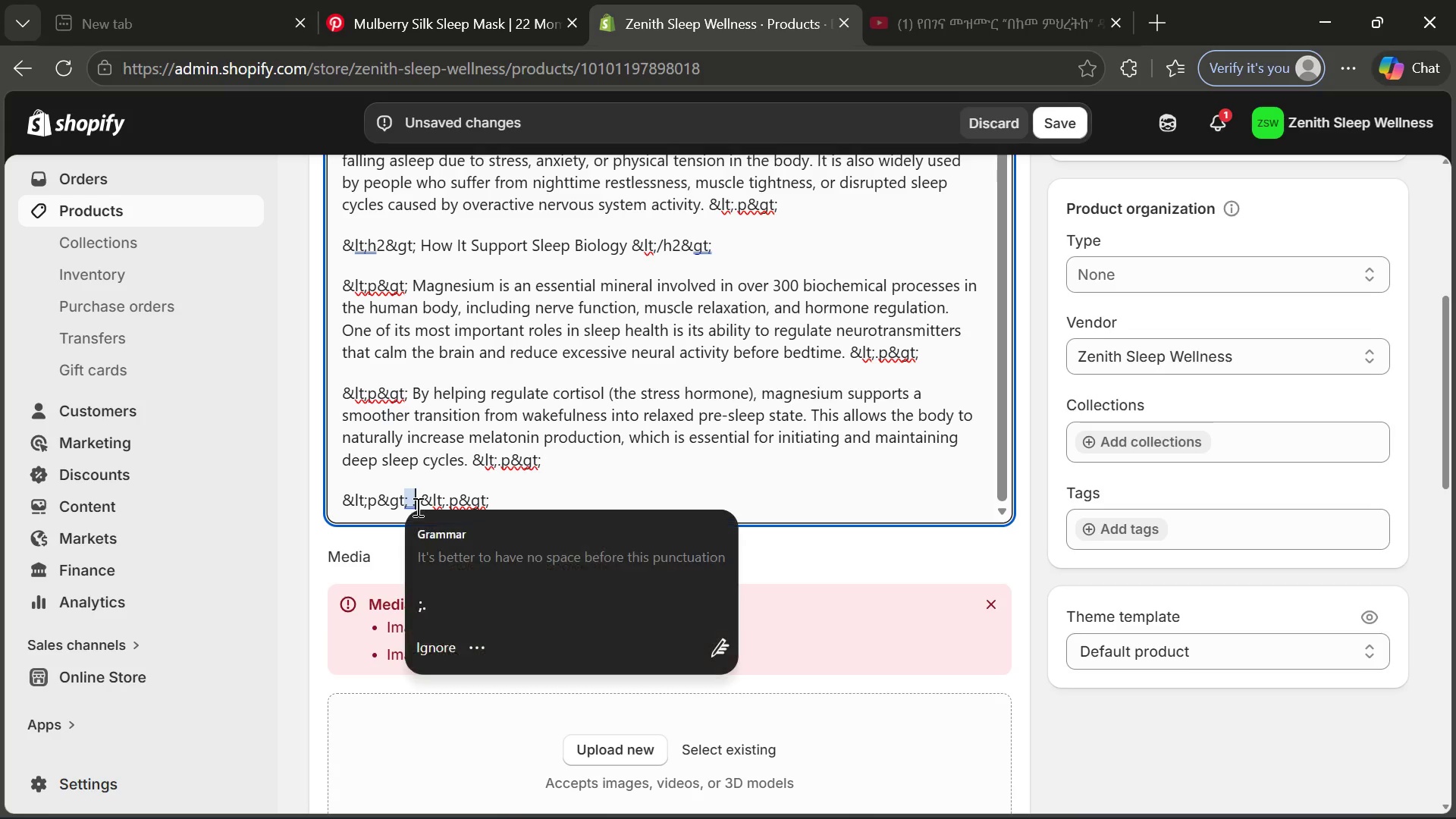 
key(Backspace)
 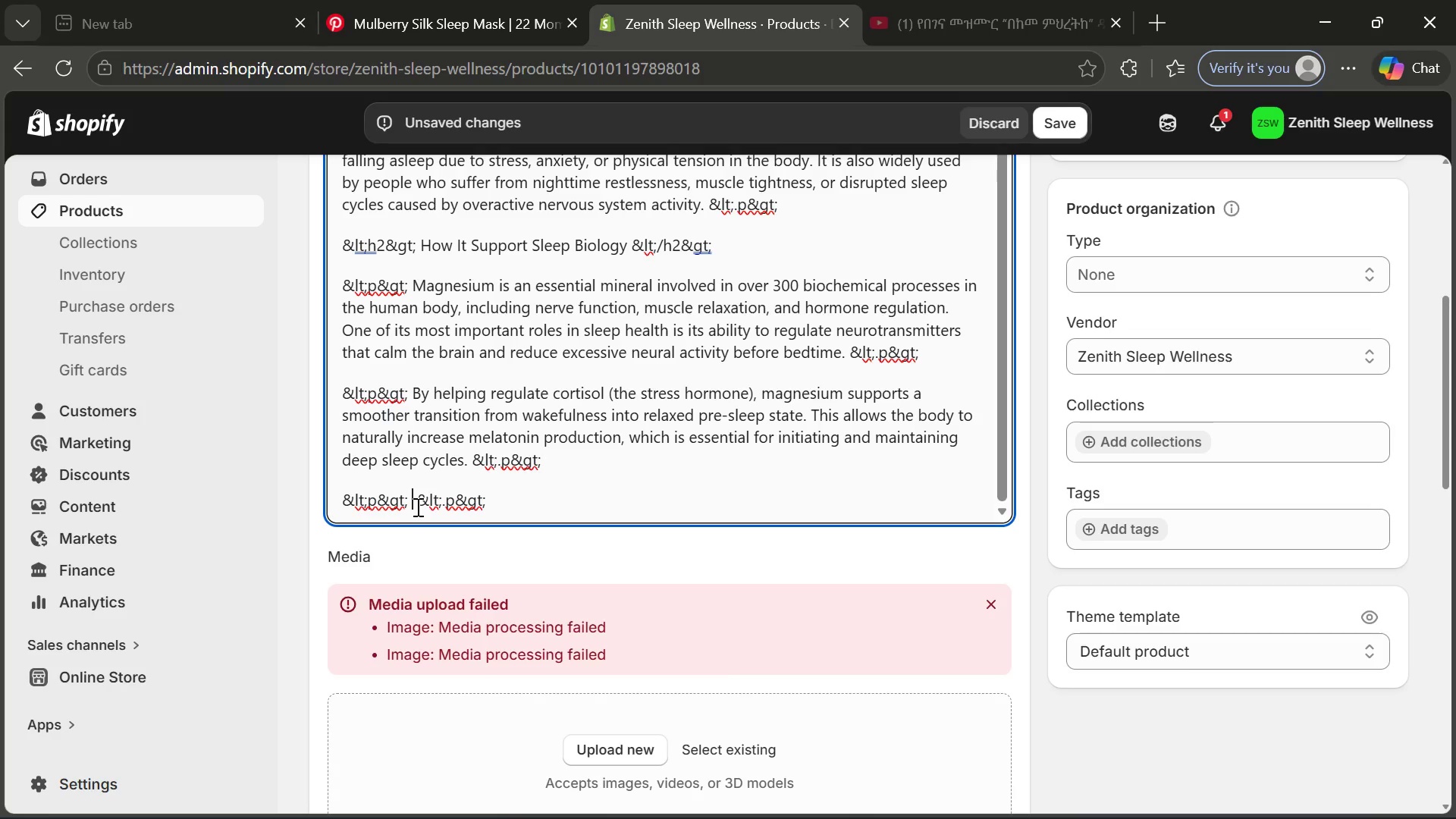 
wait(14.64)
 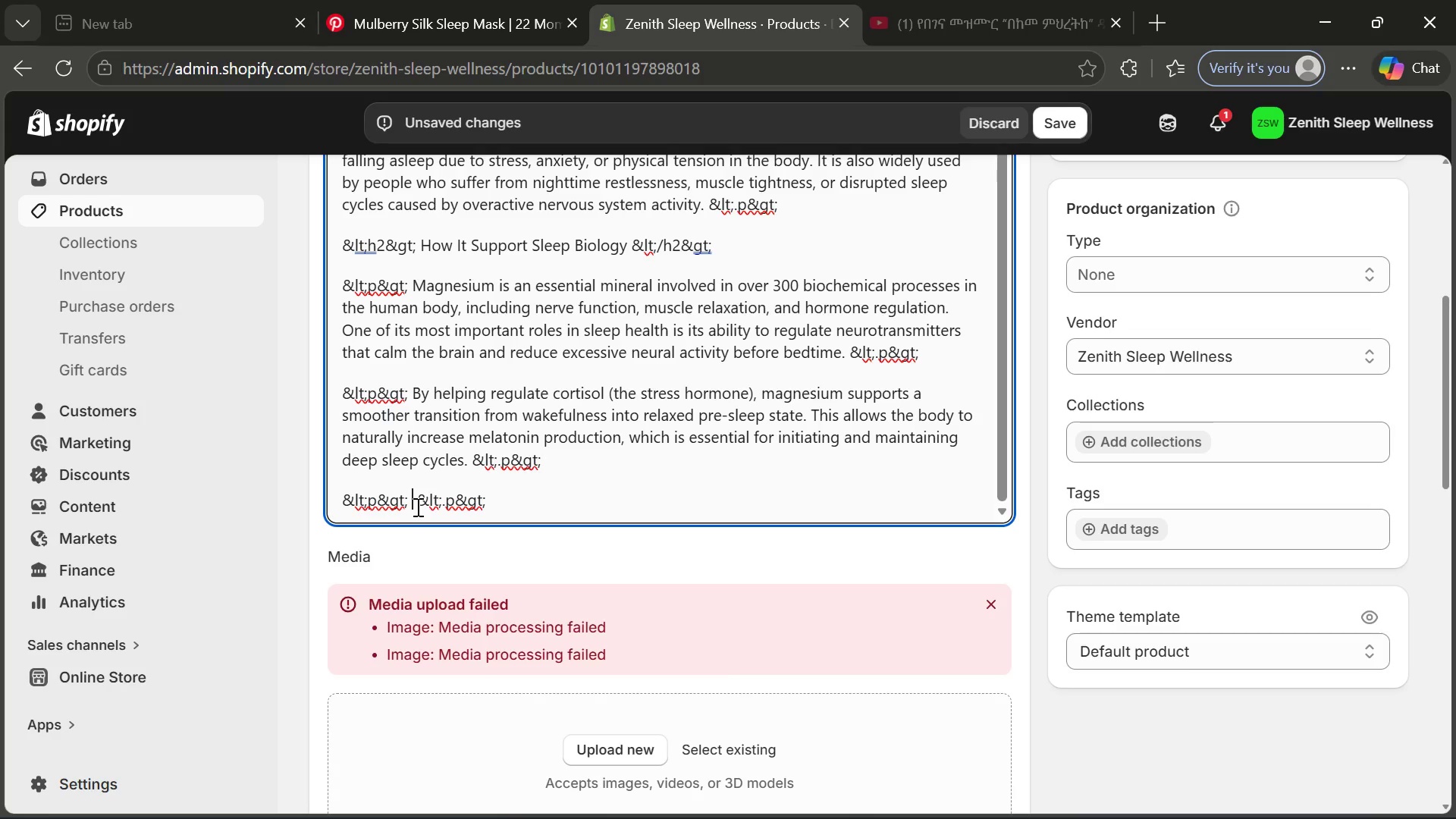 
type(Consistent use )
key(Backspace)
type( may help improve sleep onset time, reduce nighttime awakenen=)
key(Backspace)
key(Backspace)
key(Backspace)
type(ings, and support more stable REM sleep pattern )
key(Backspace)
type(s)
 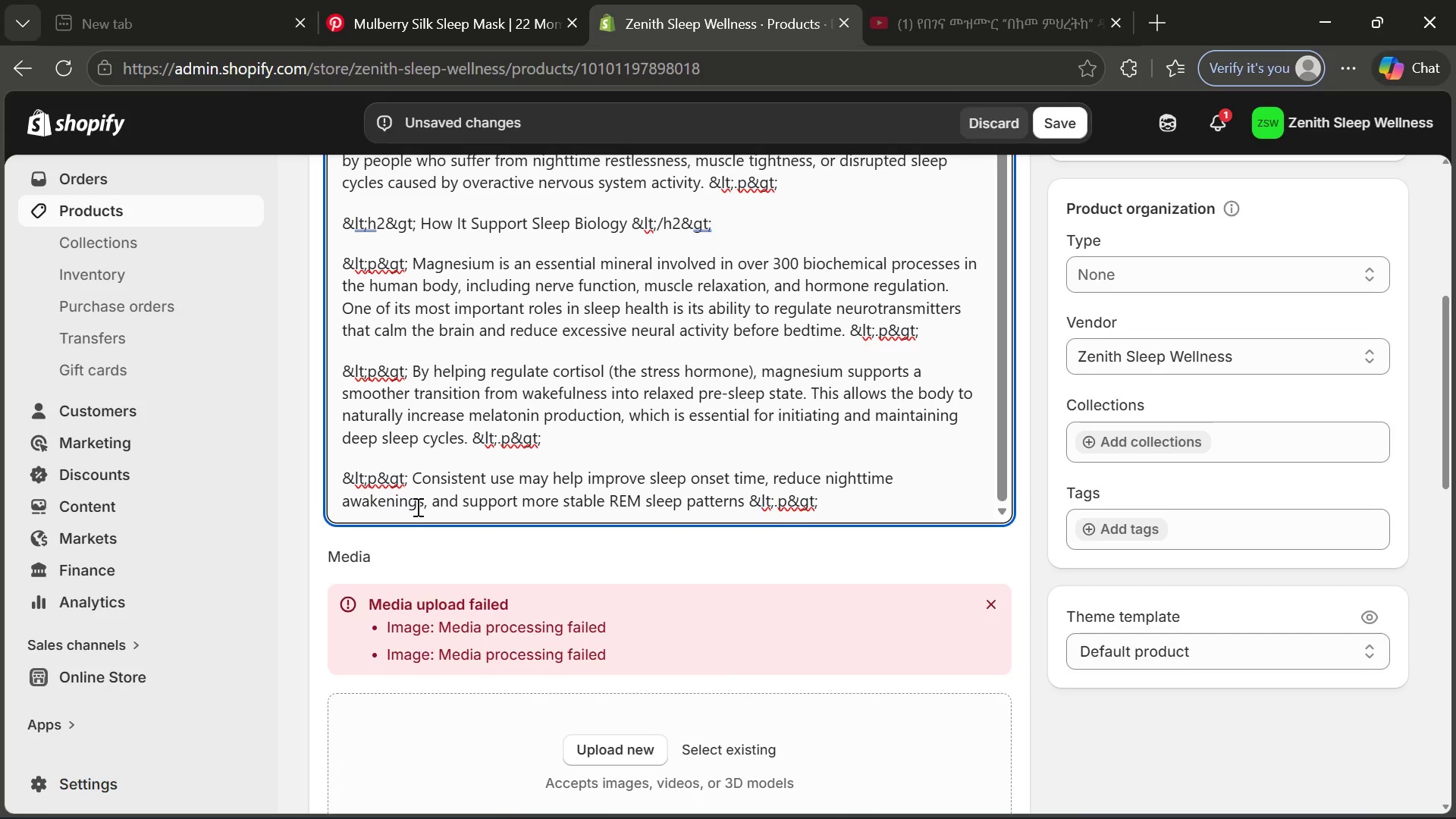 
type( overti)
key(Backspace)
type( )
key(Backspace)
type(t)
key(Backspace)
key(Backspace)
type(t)
key(Backspace)
type( time.)
 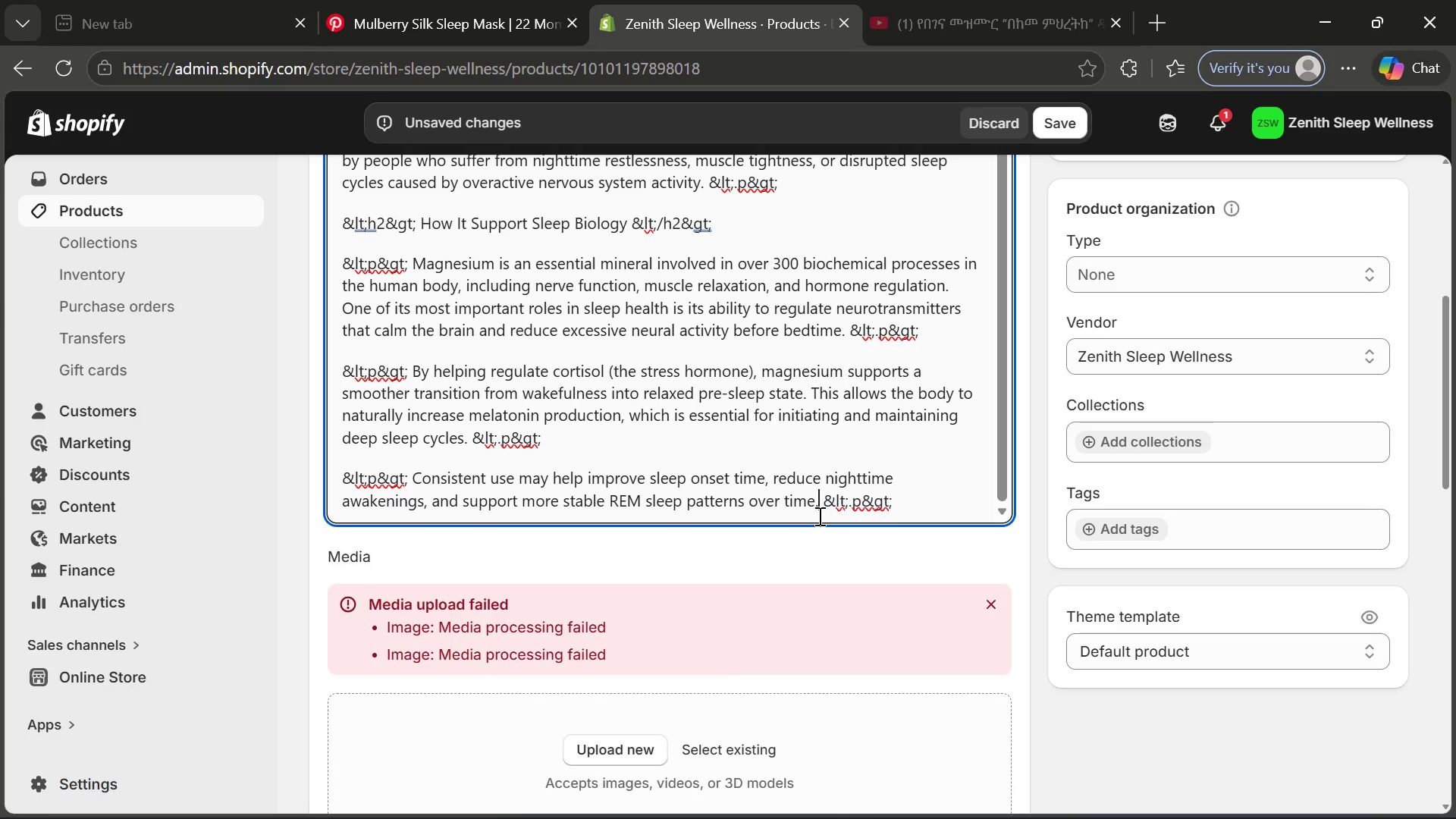 
left_click([853, 500])
 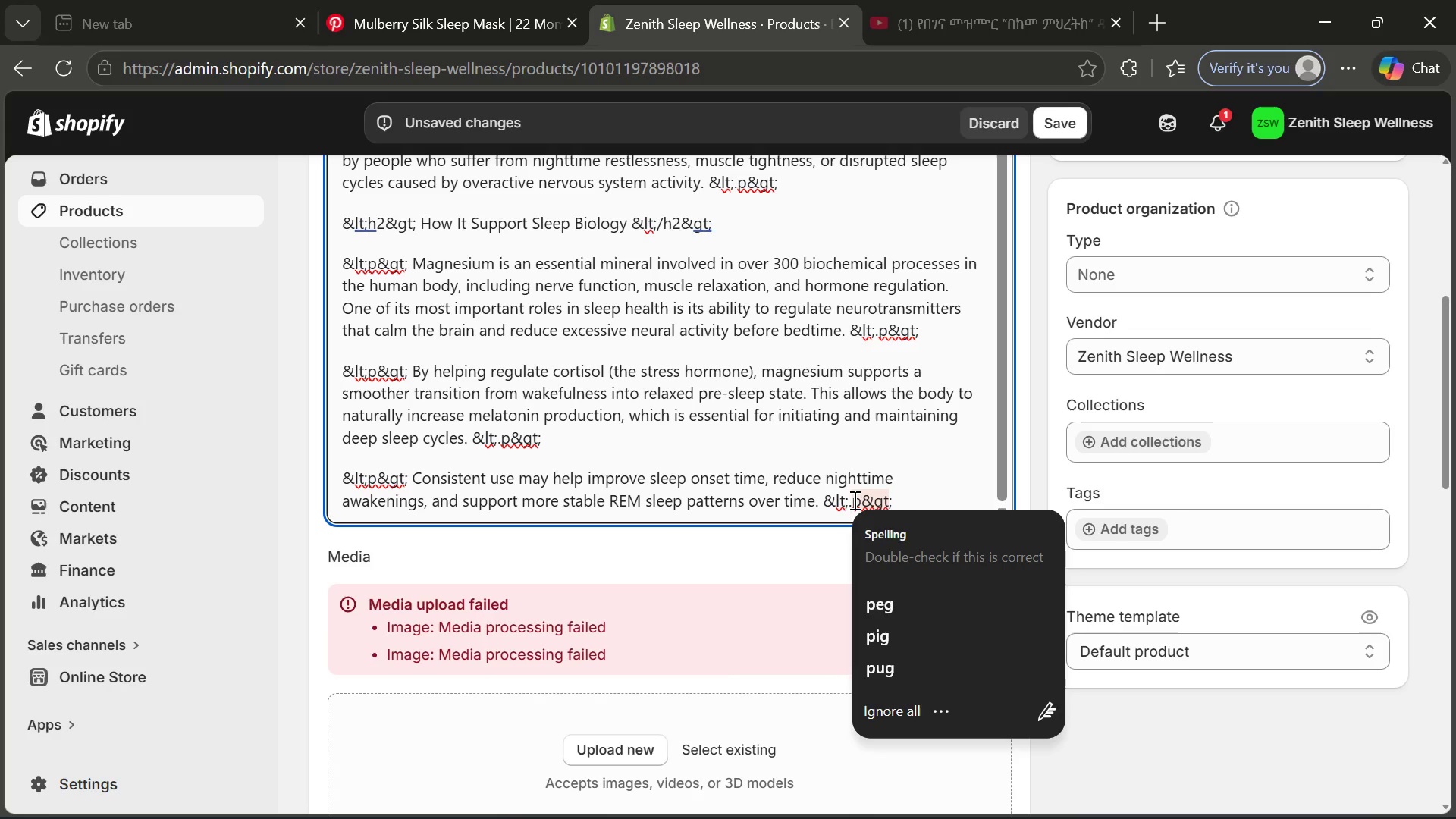 
key(Backspace)
 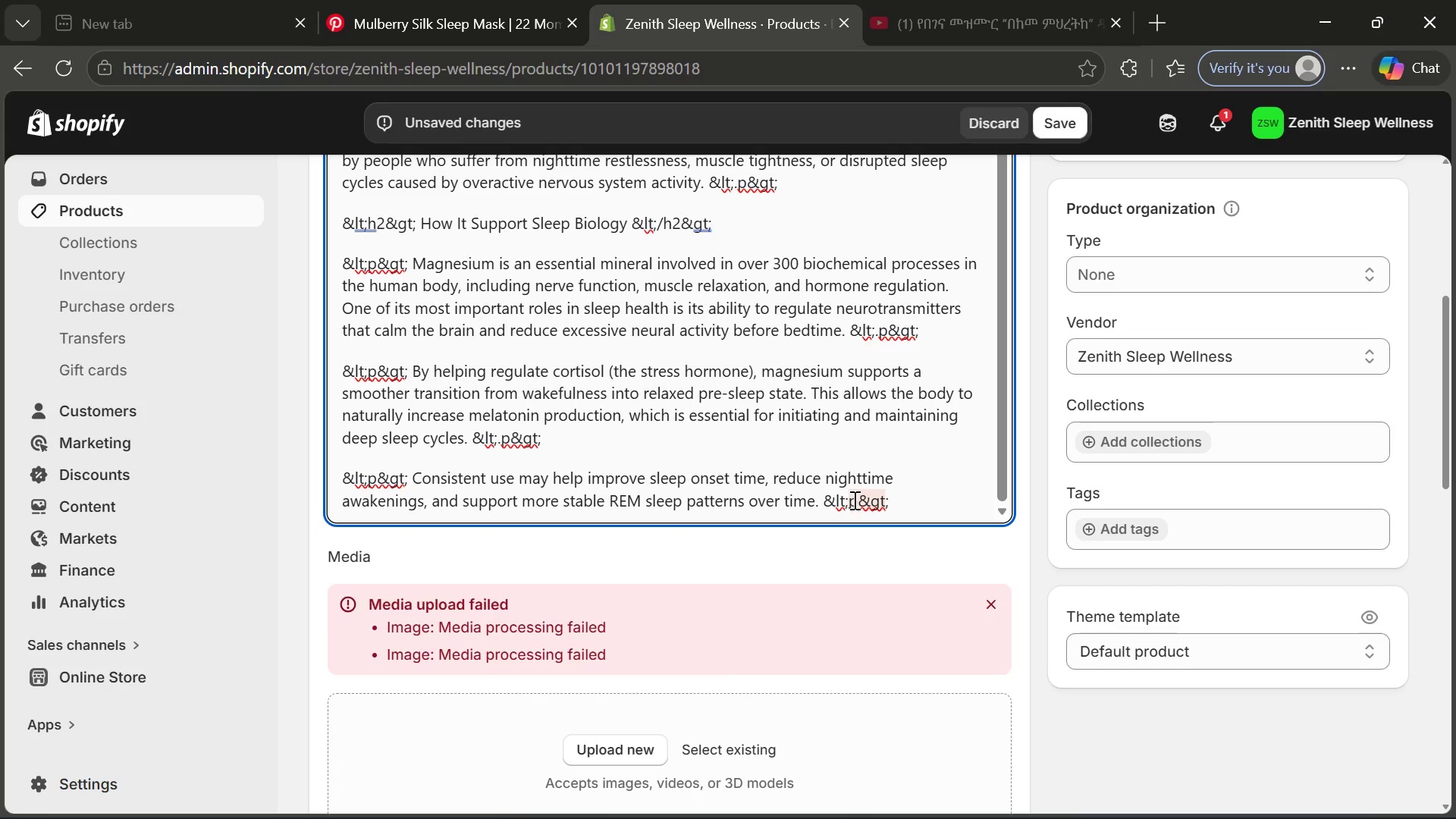 
key(Slash)
 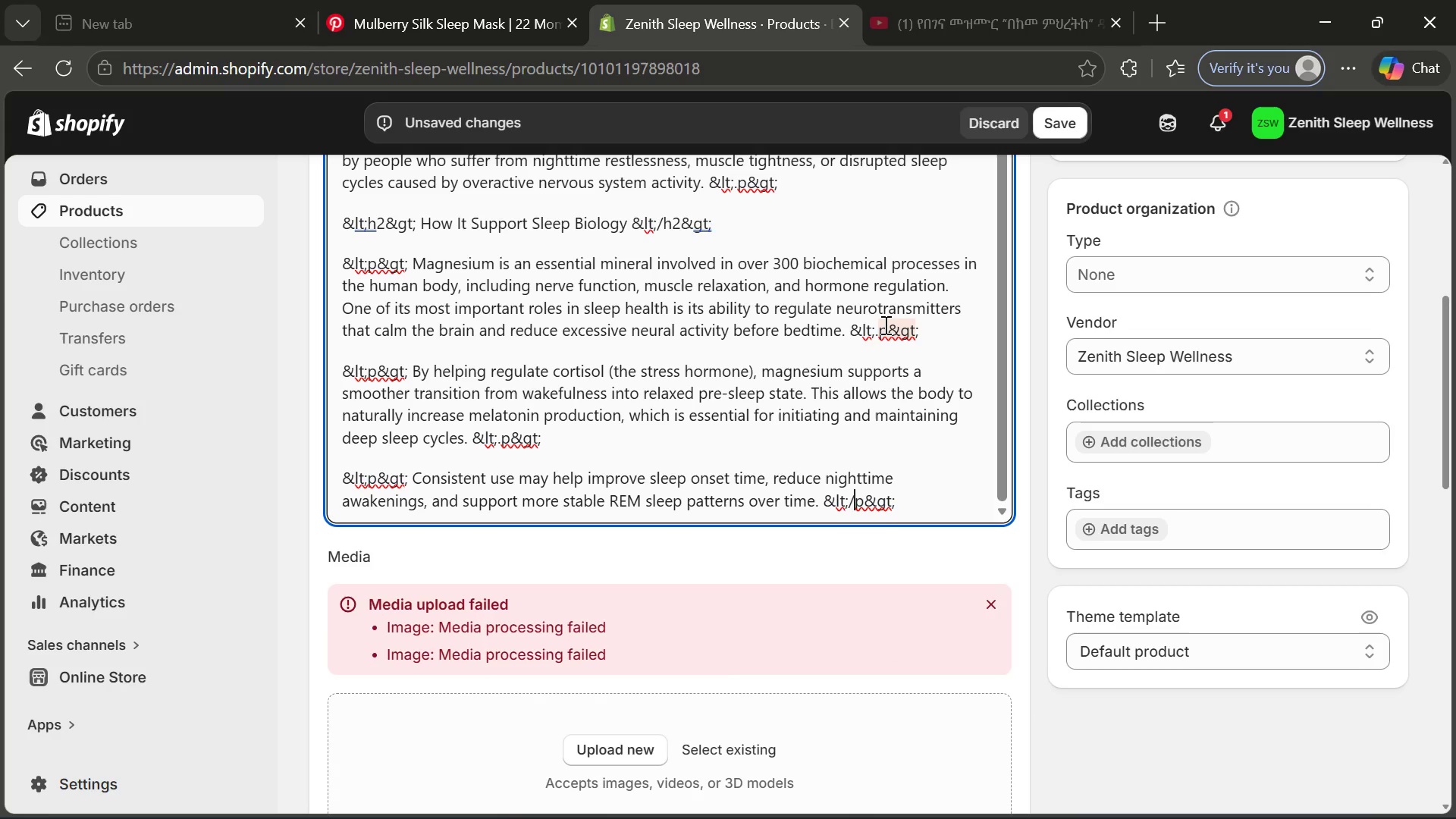 
left_click([882, 325])
 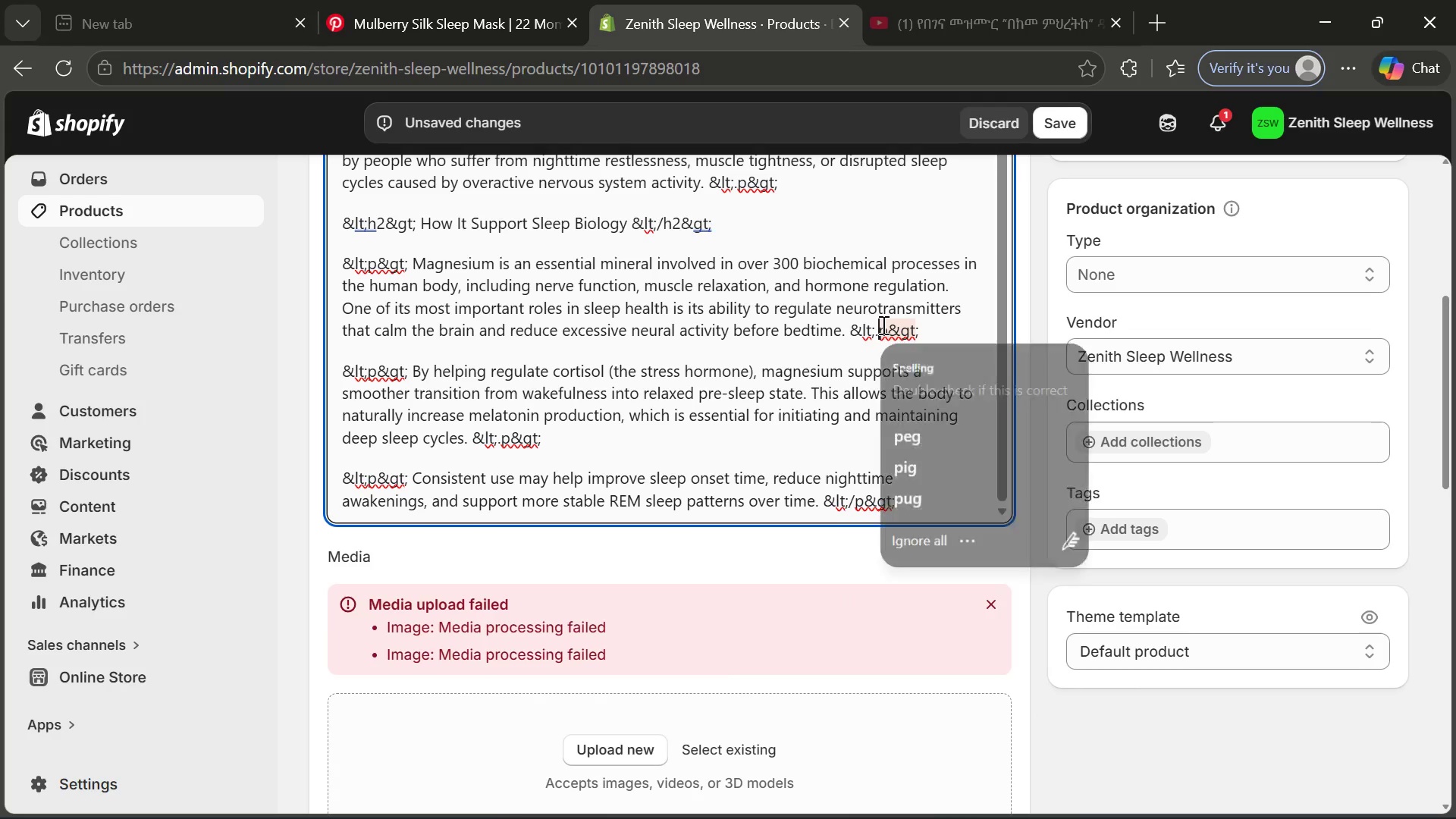 
key(Backspace)
 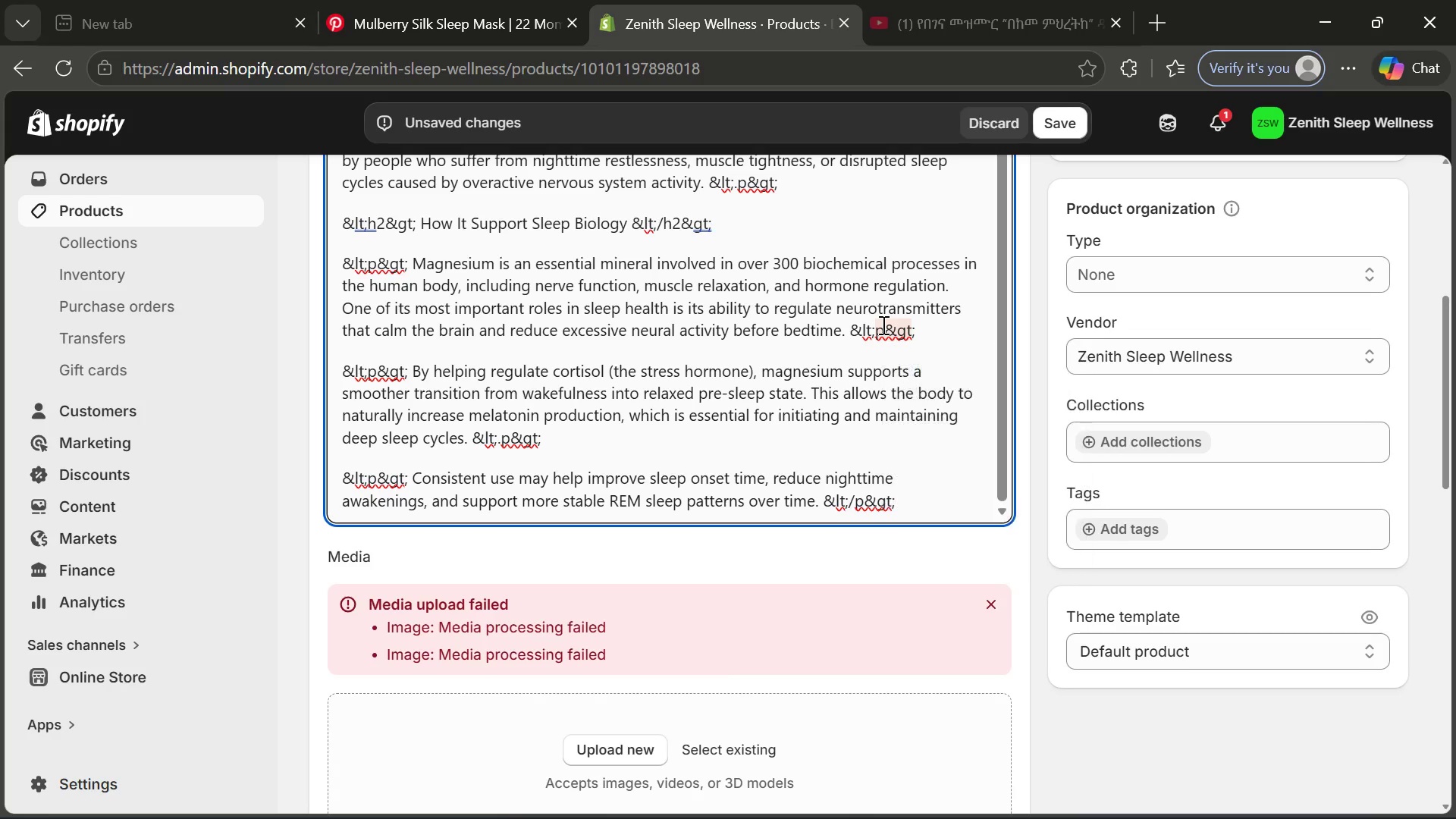 
key(Slash)
 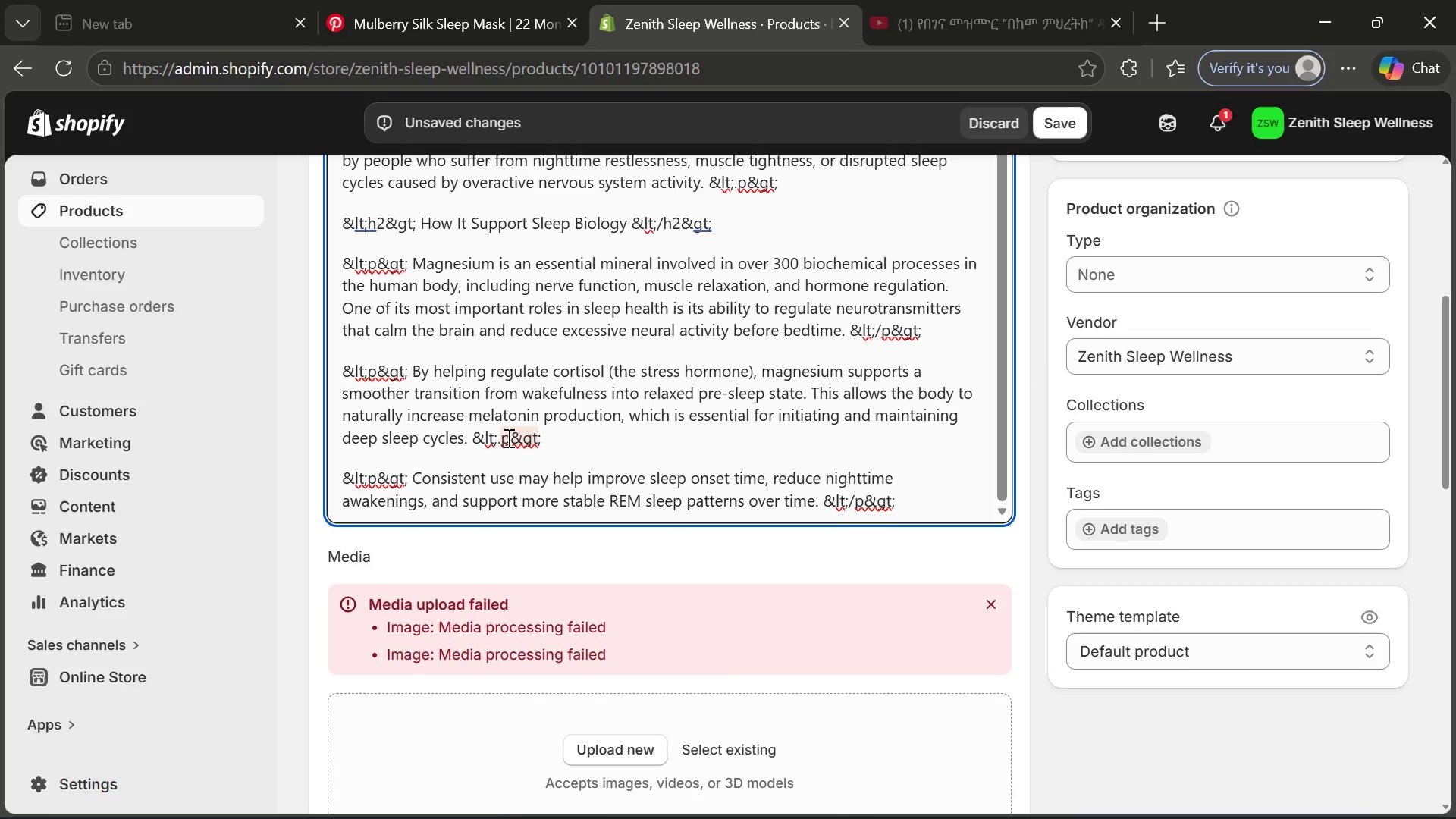 
left_click([507, 438])
 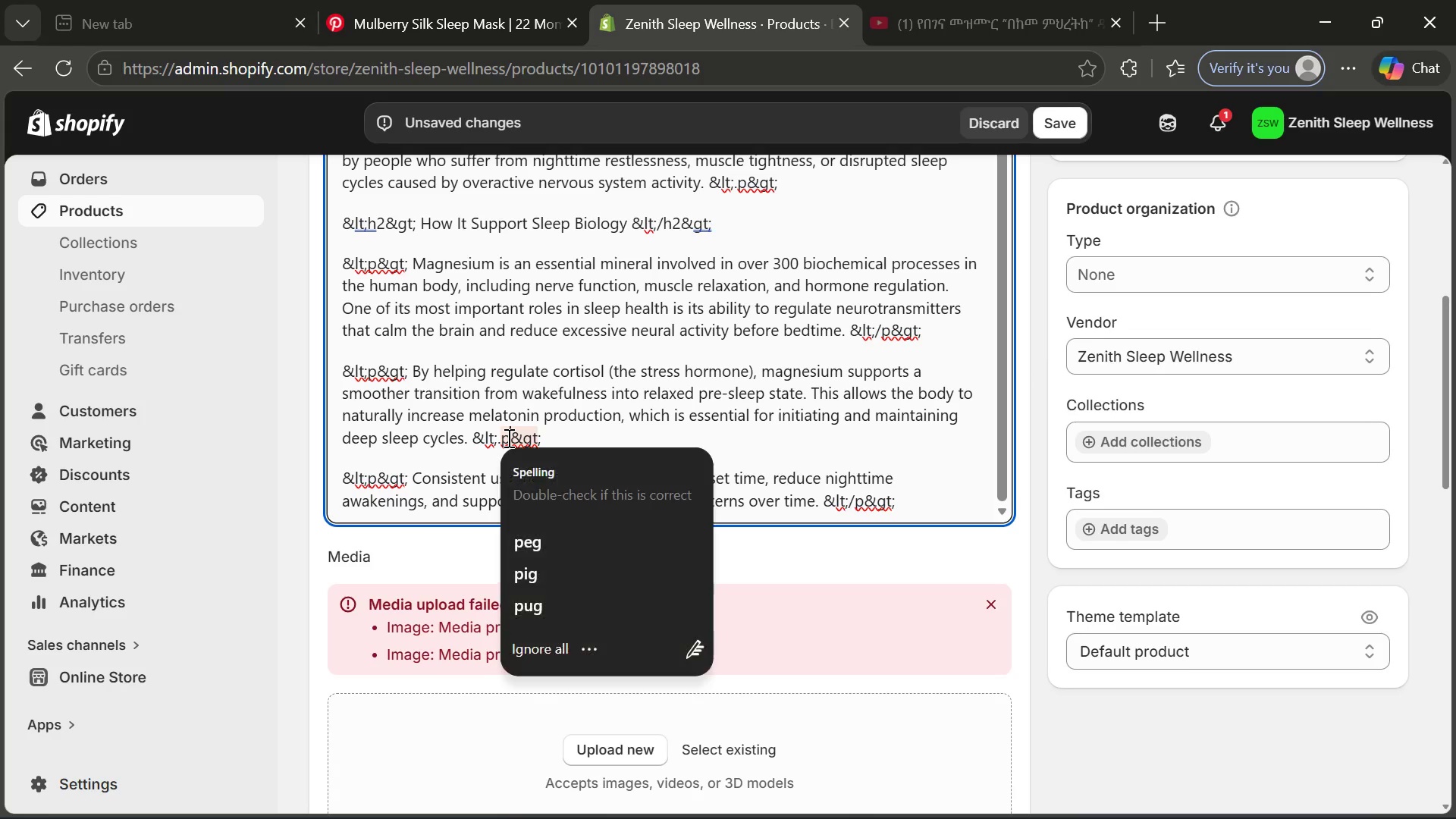 
key(ArrowLeft)
 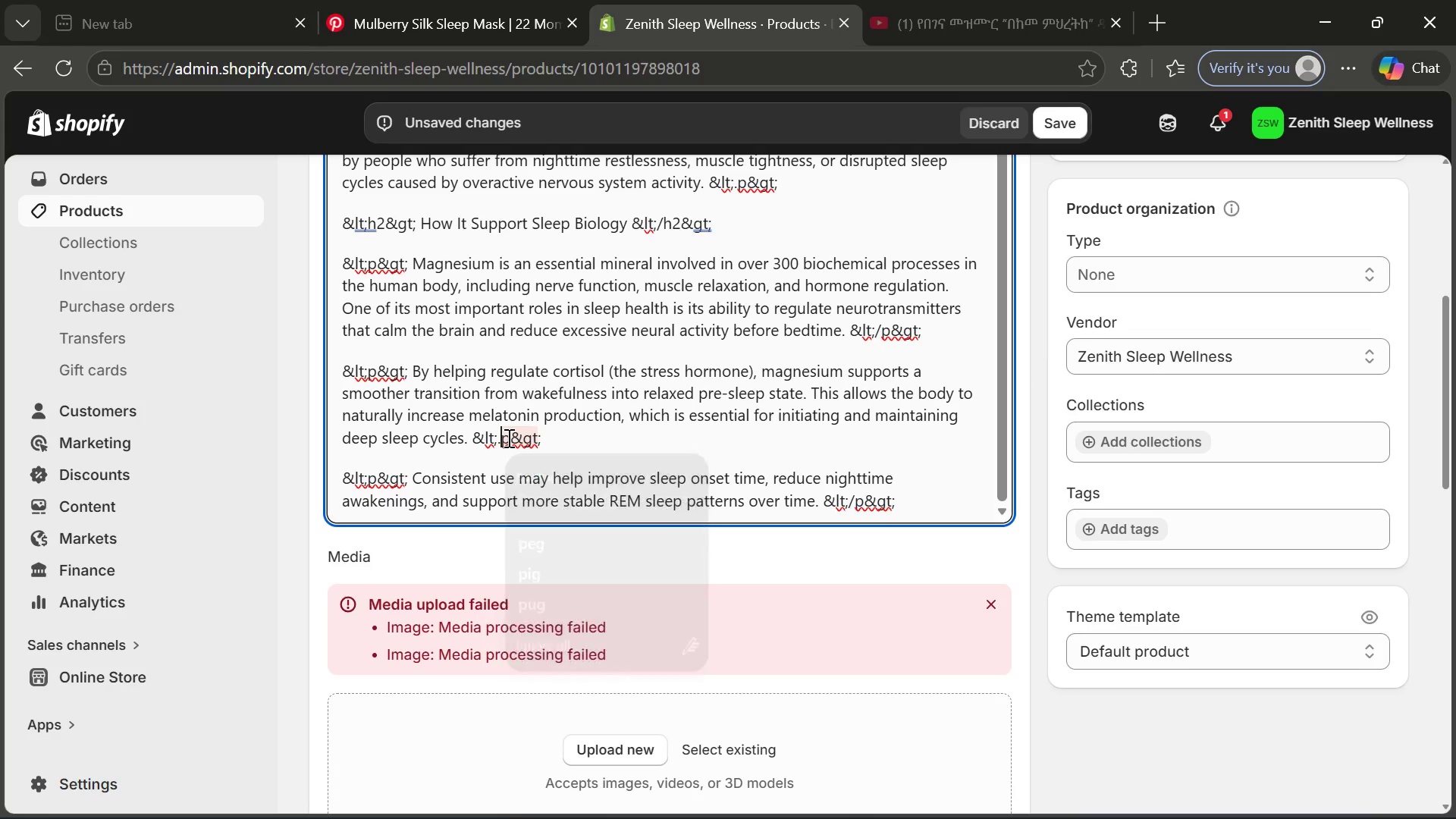 
key(Backspace)
 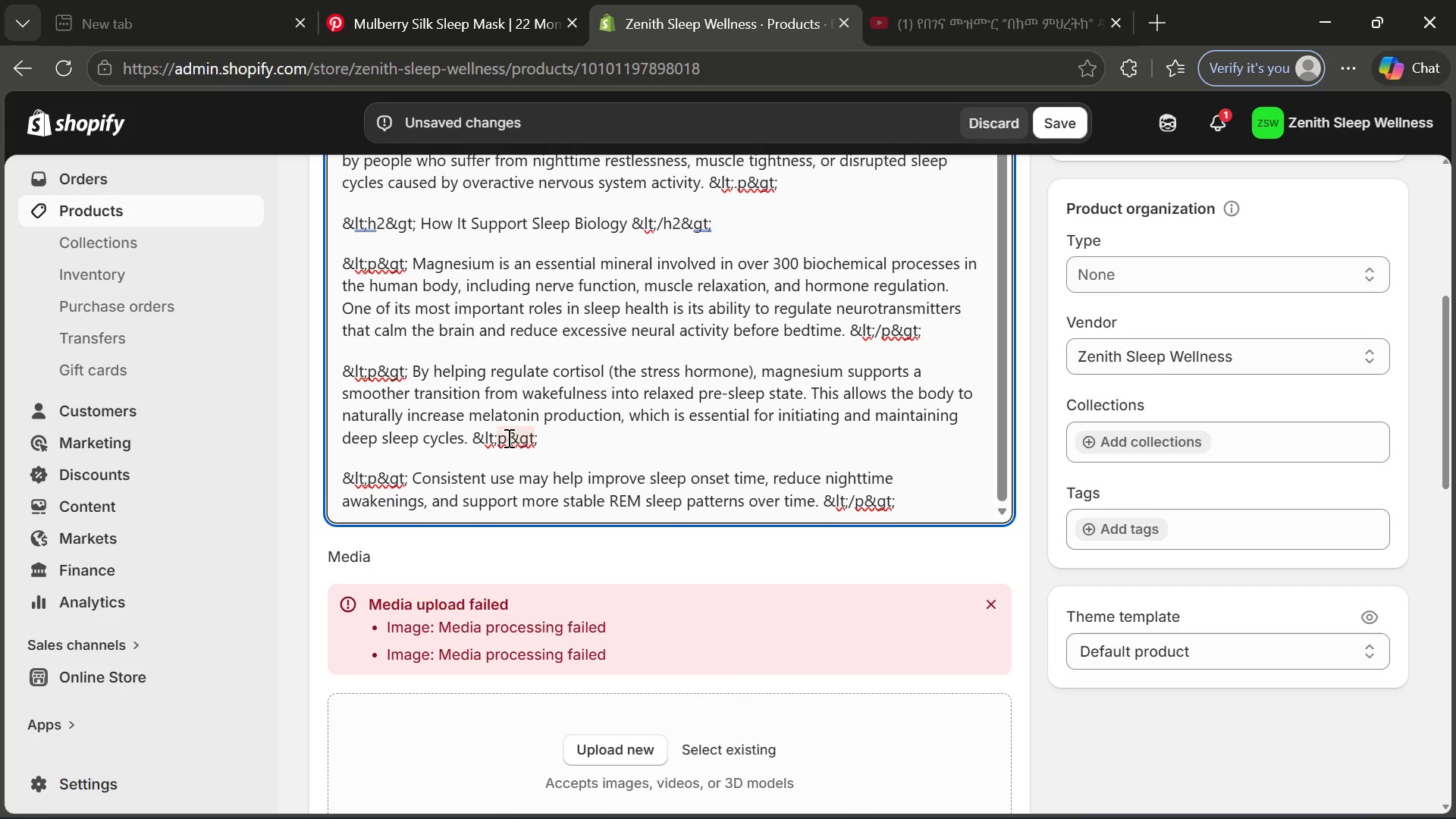 
key(Slash)
 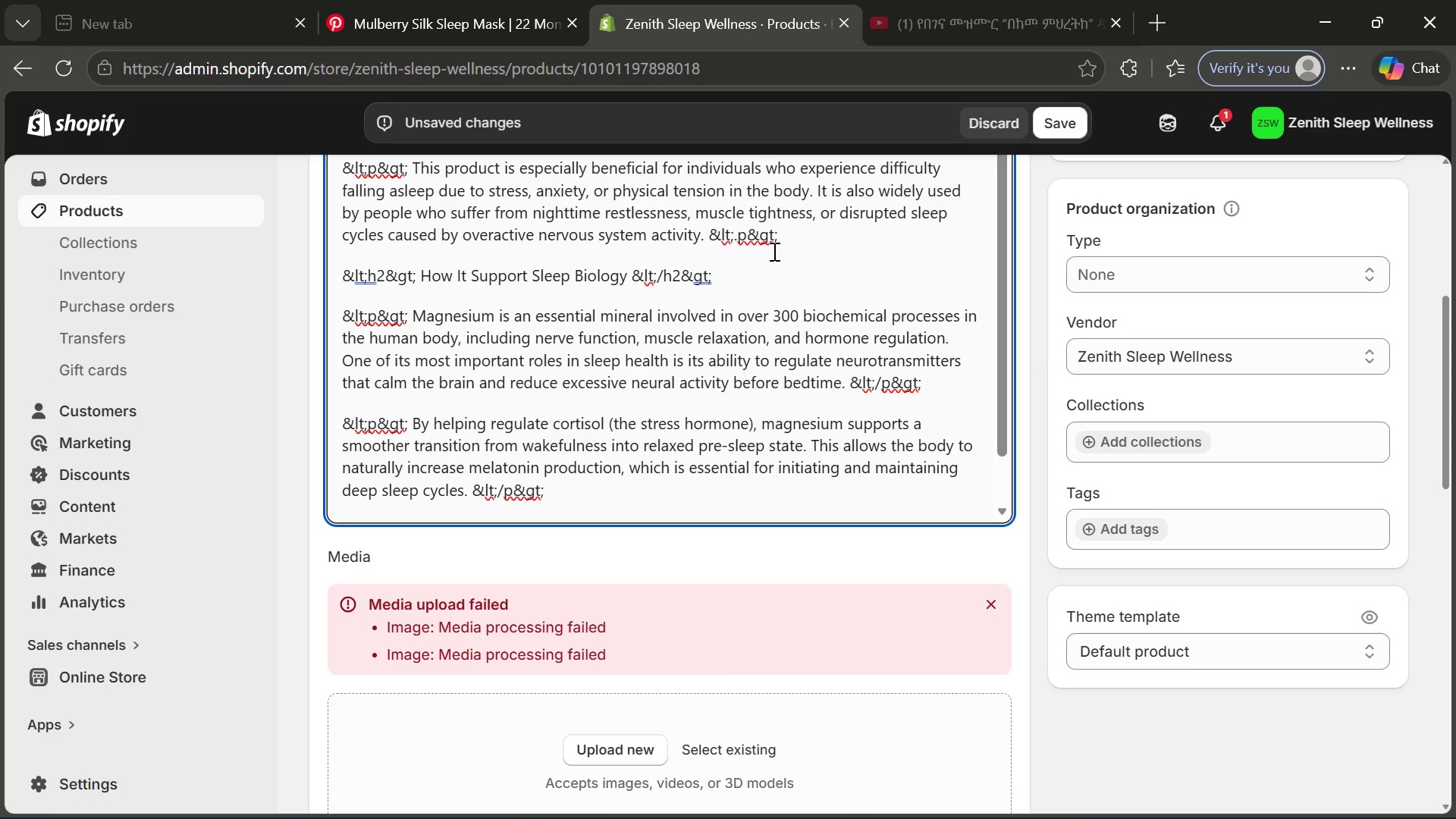 
left_click([742, 233])
 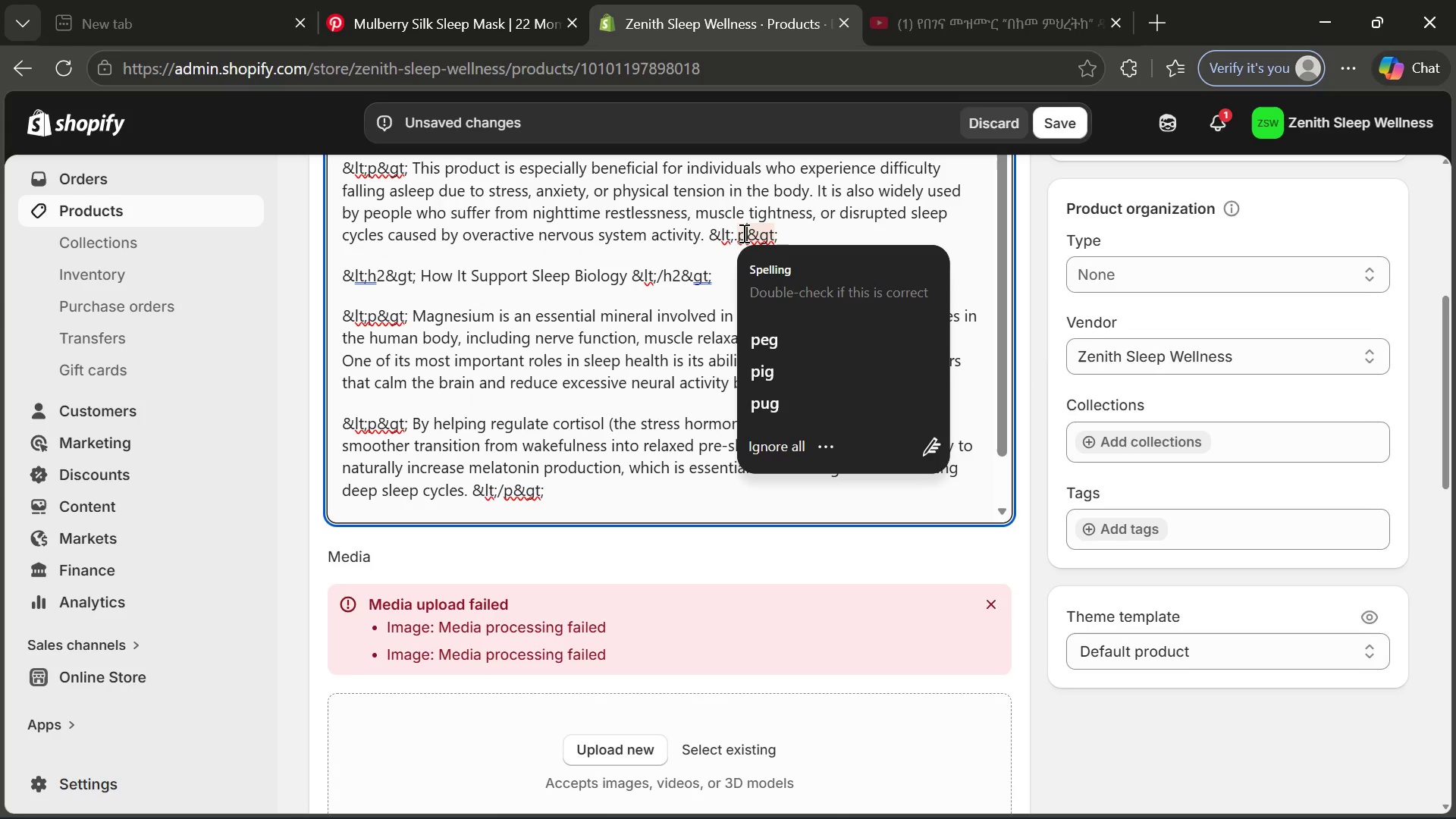 
key(ArrowLeft)
 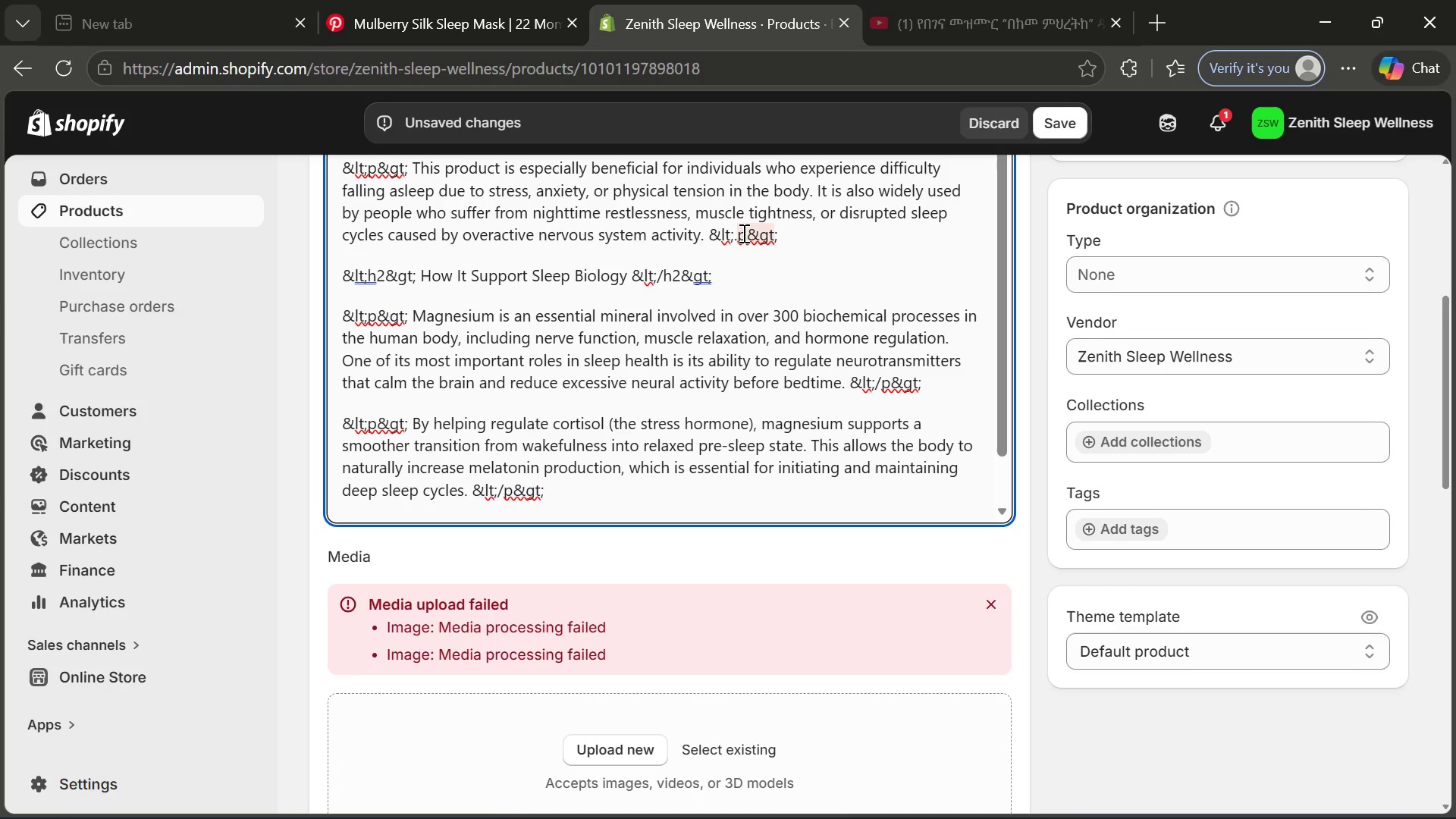 
key(Slash)
 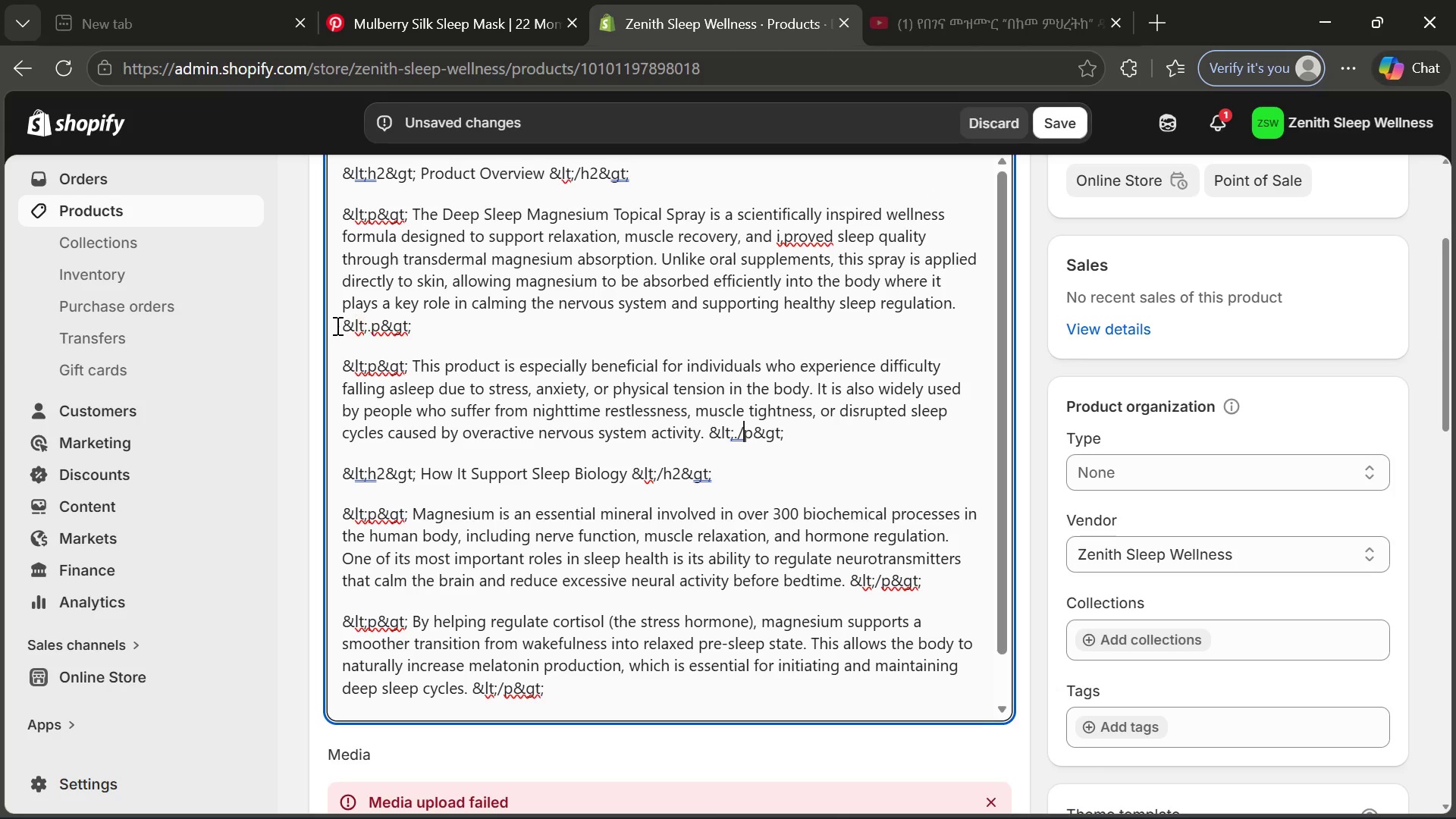 
left_click([375, 330])
 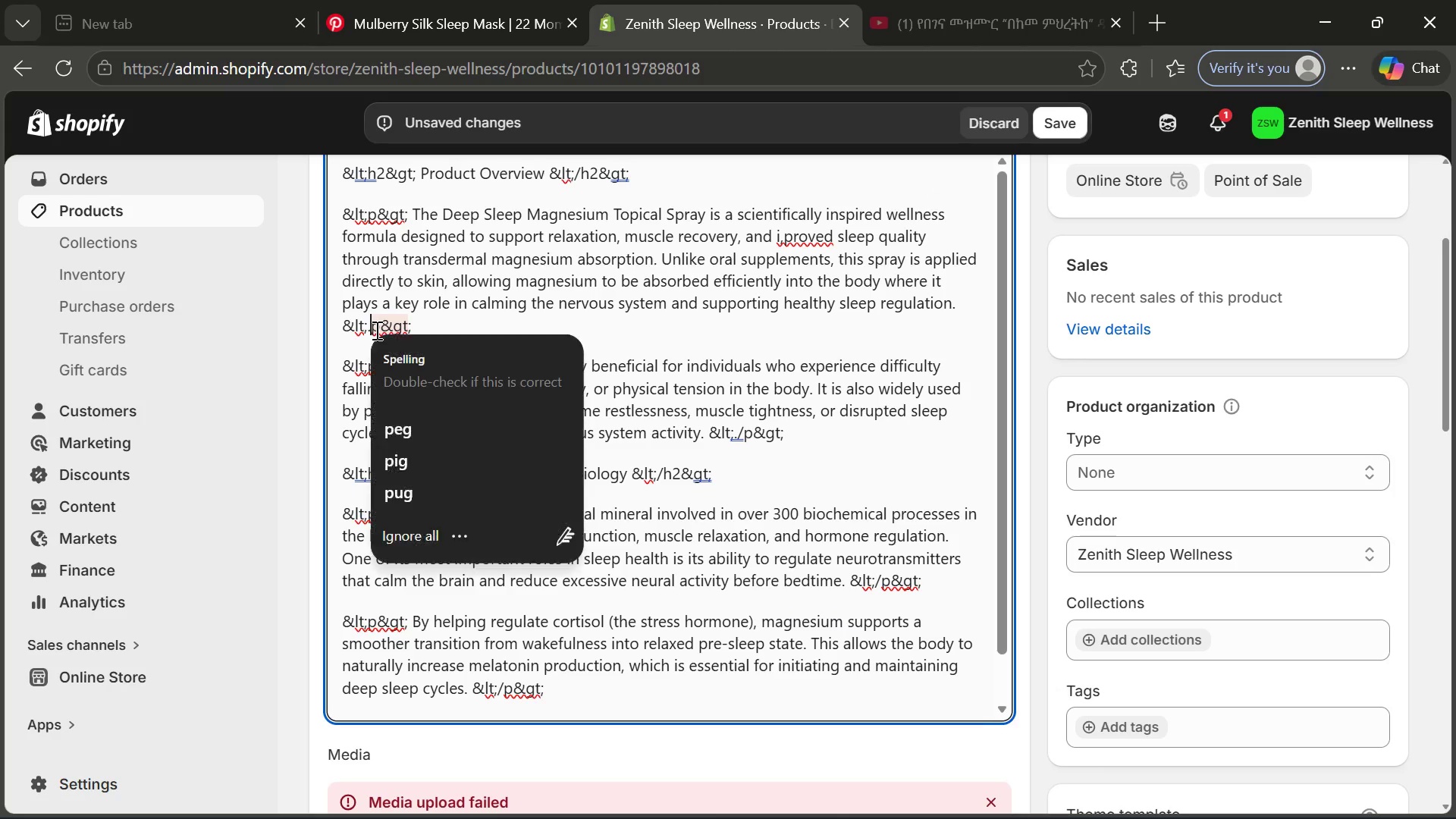 
key(Backspace)
 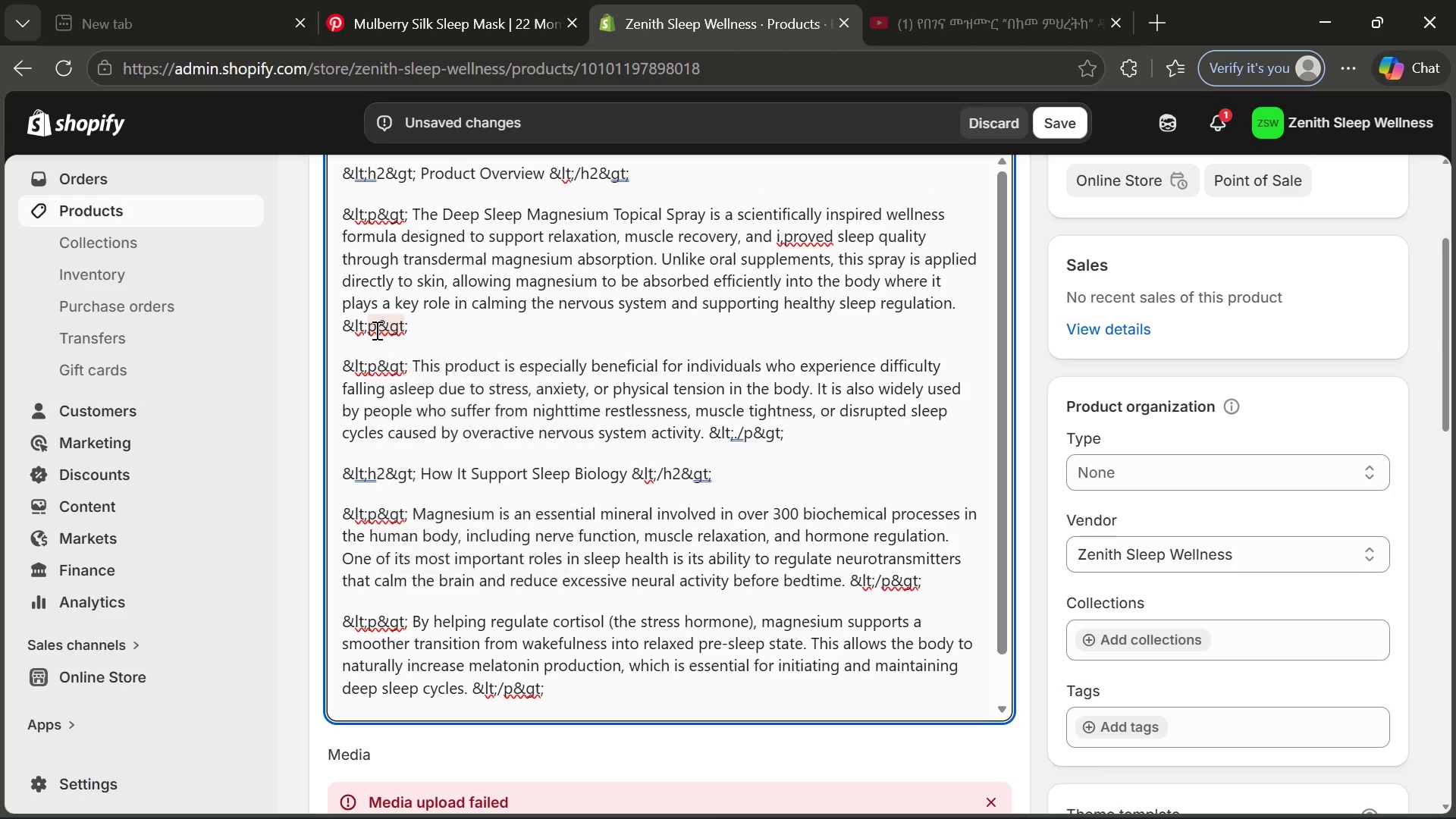 
key(Slash)
 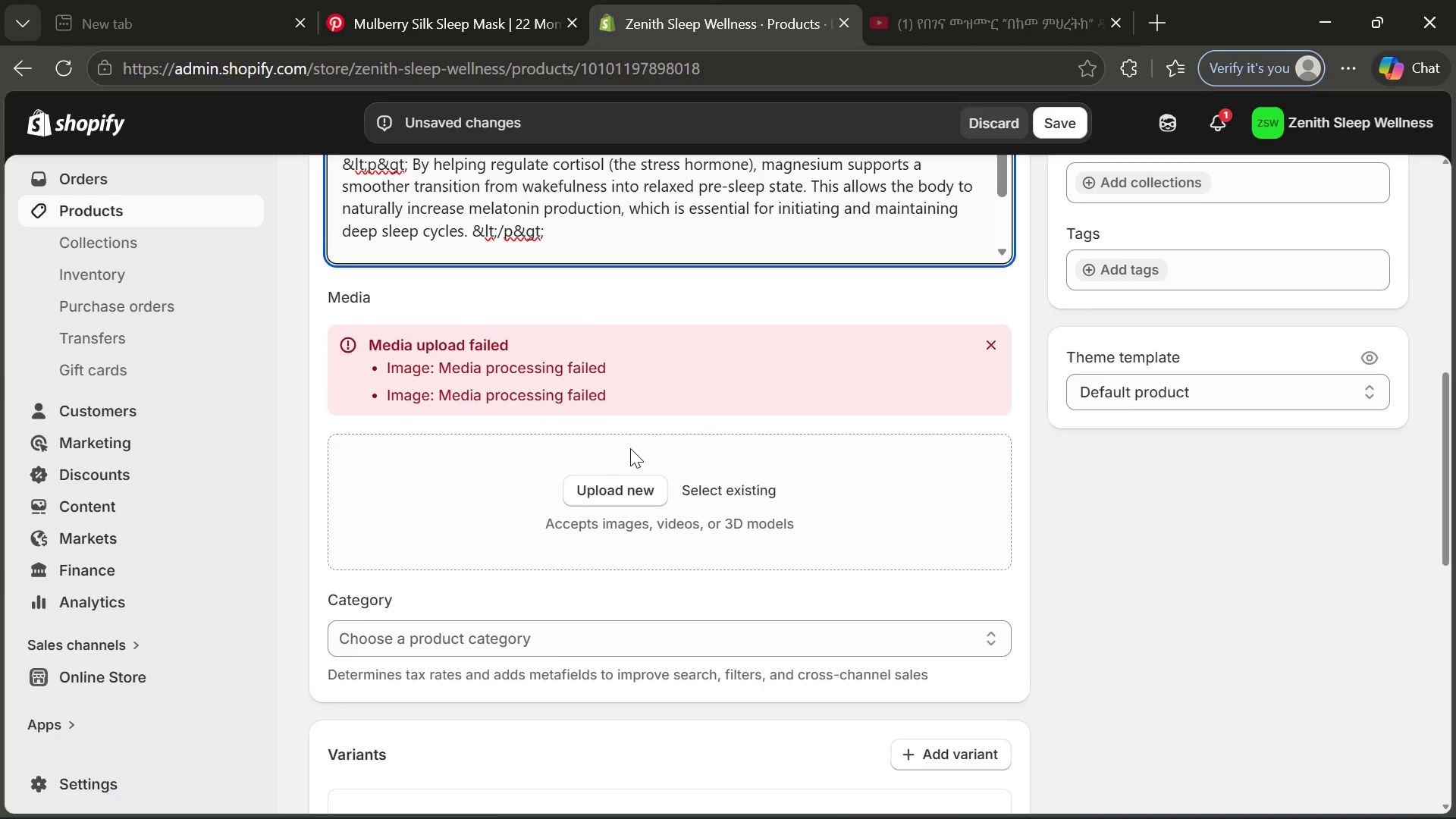 
left_click([563, 232])
 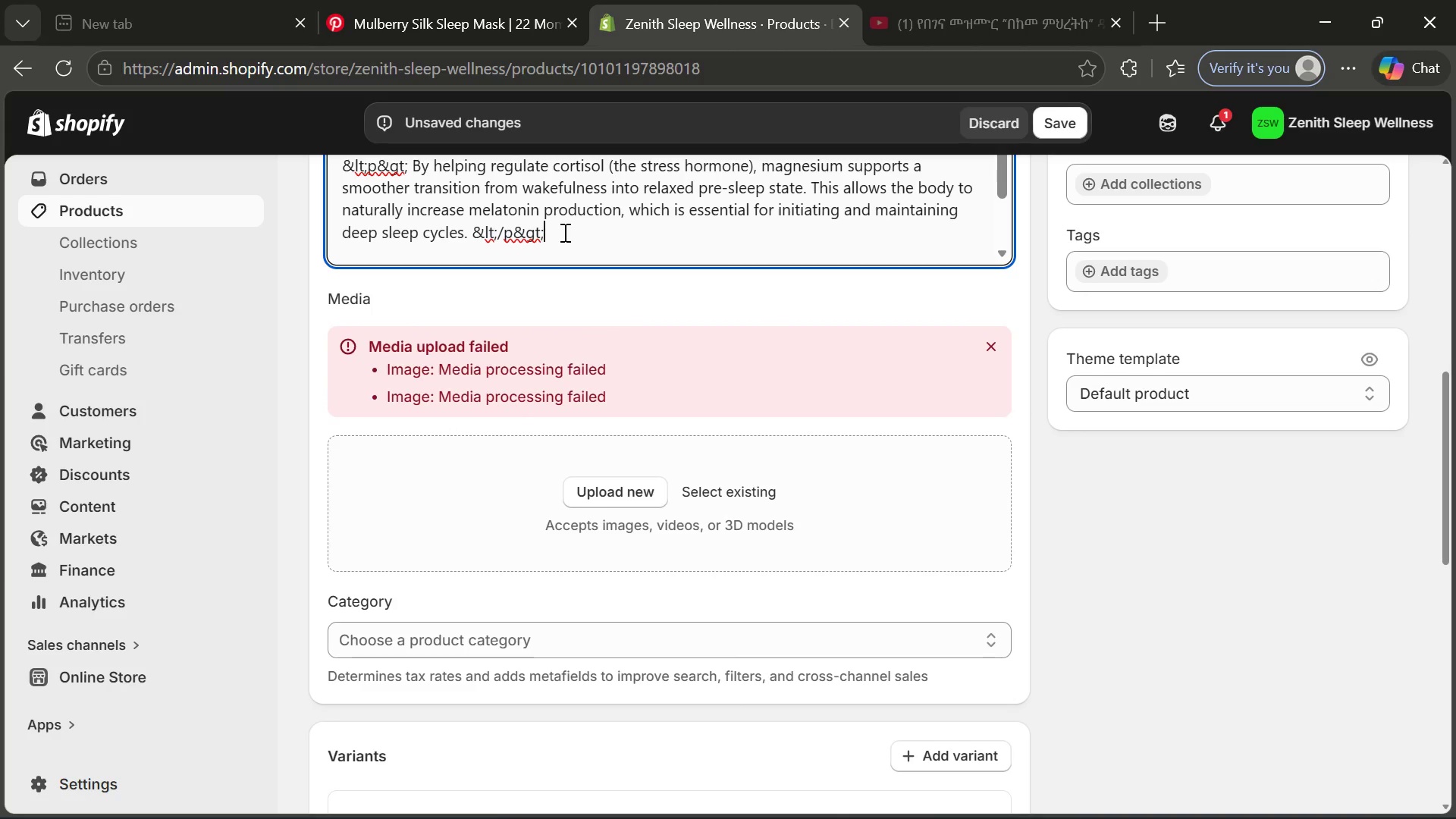 
key(Enter)
 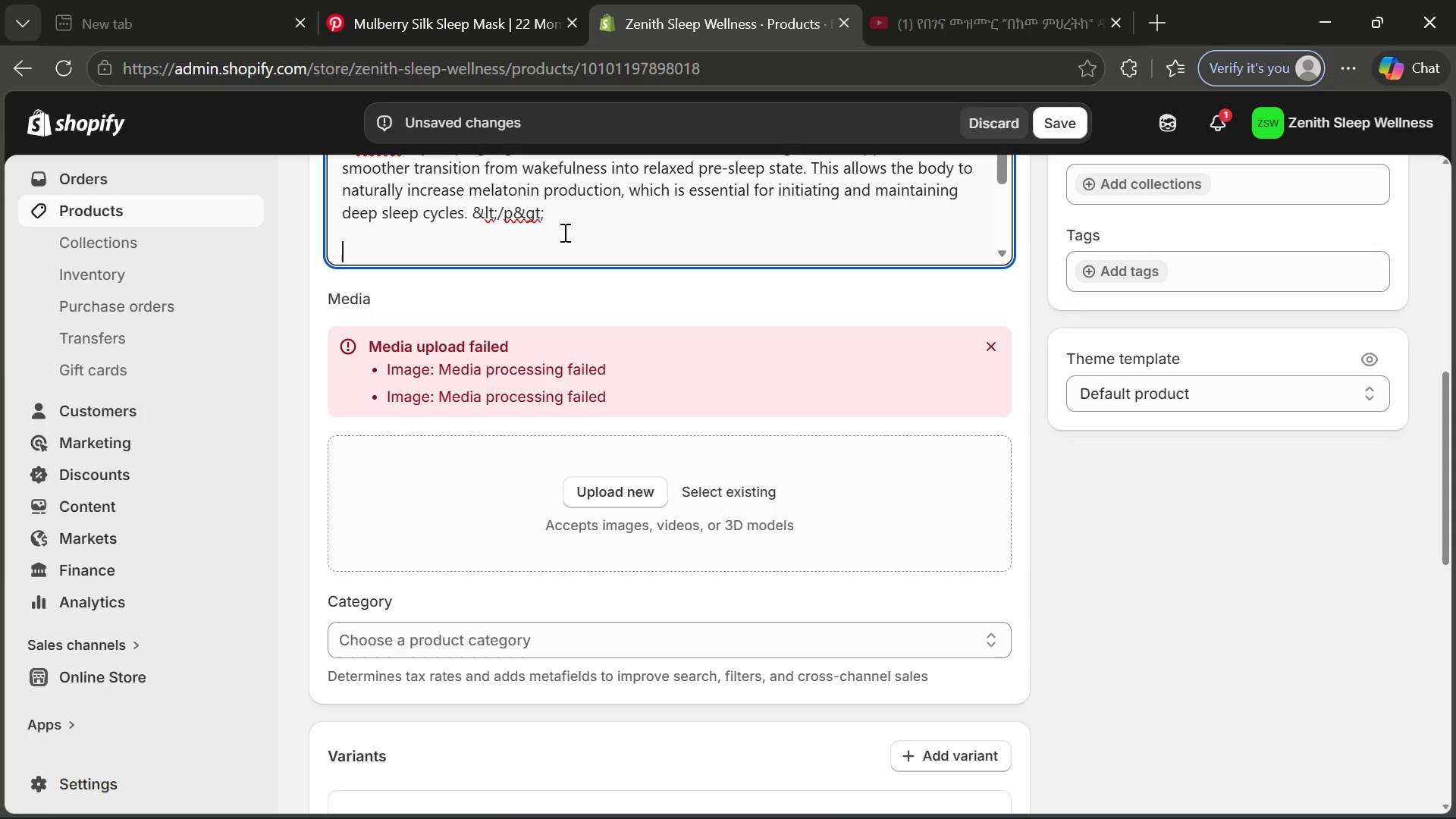 
wait(10.86)
 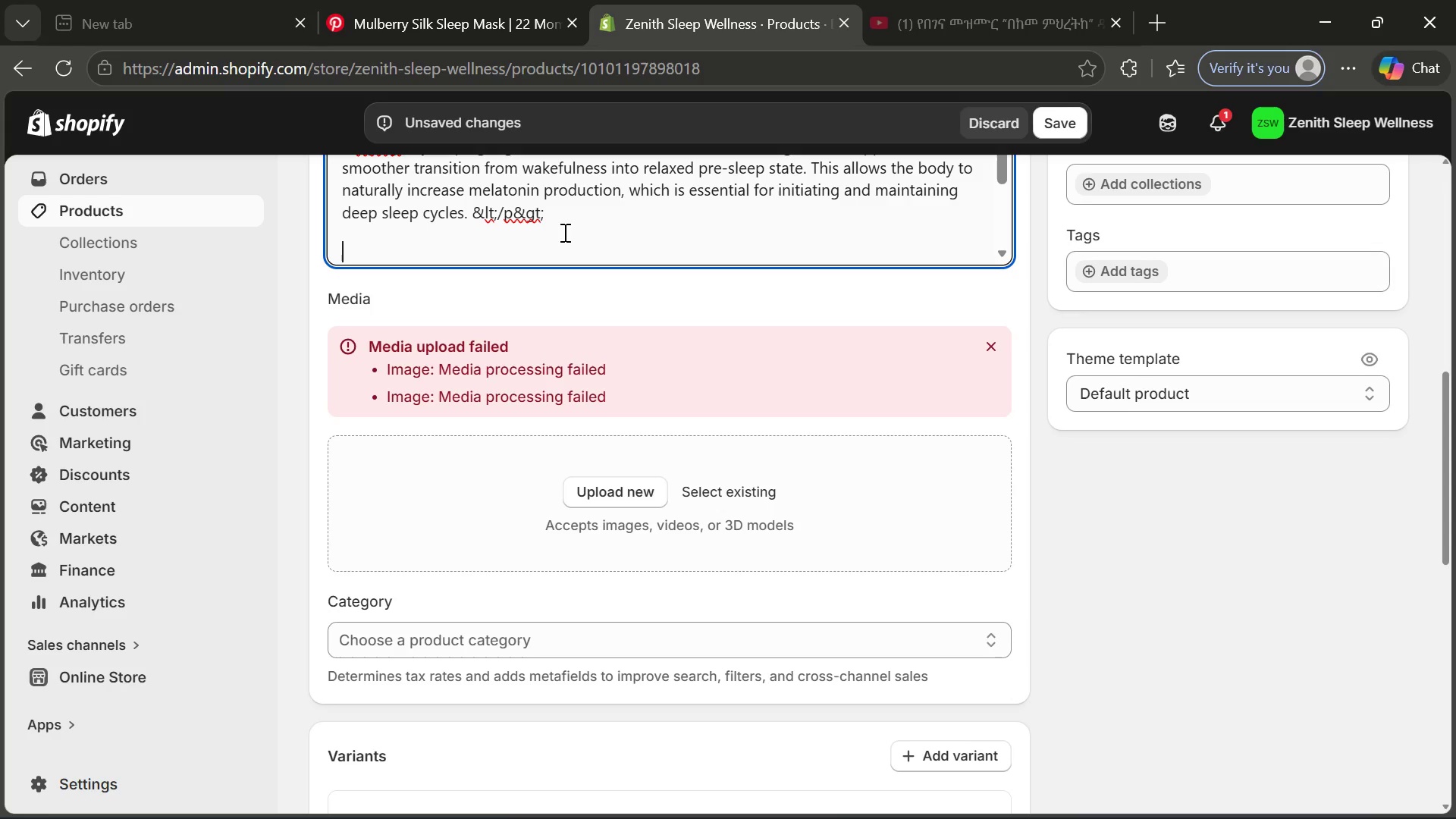 
key(Control+ControlLeft)
 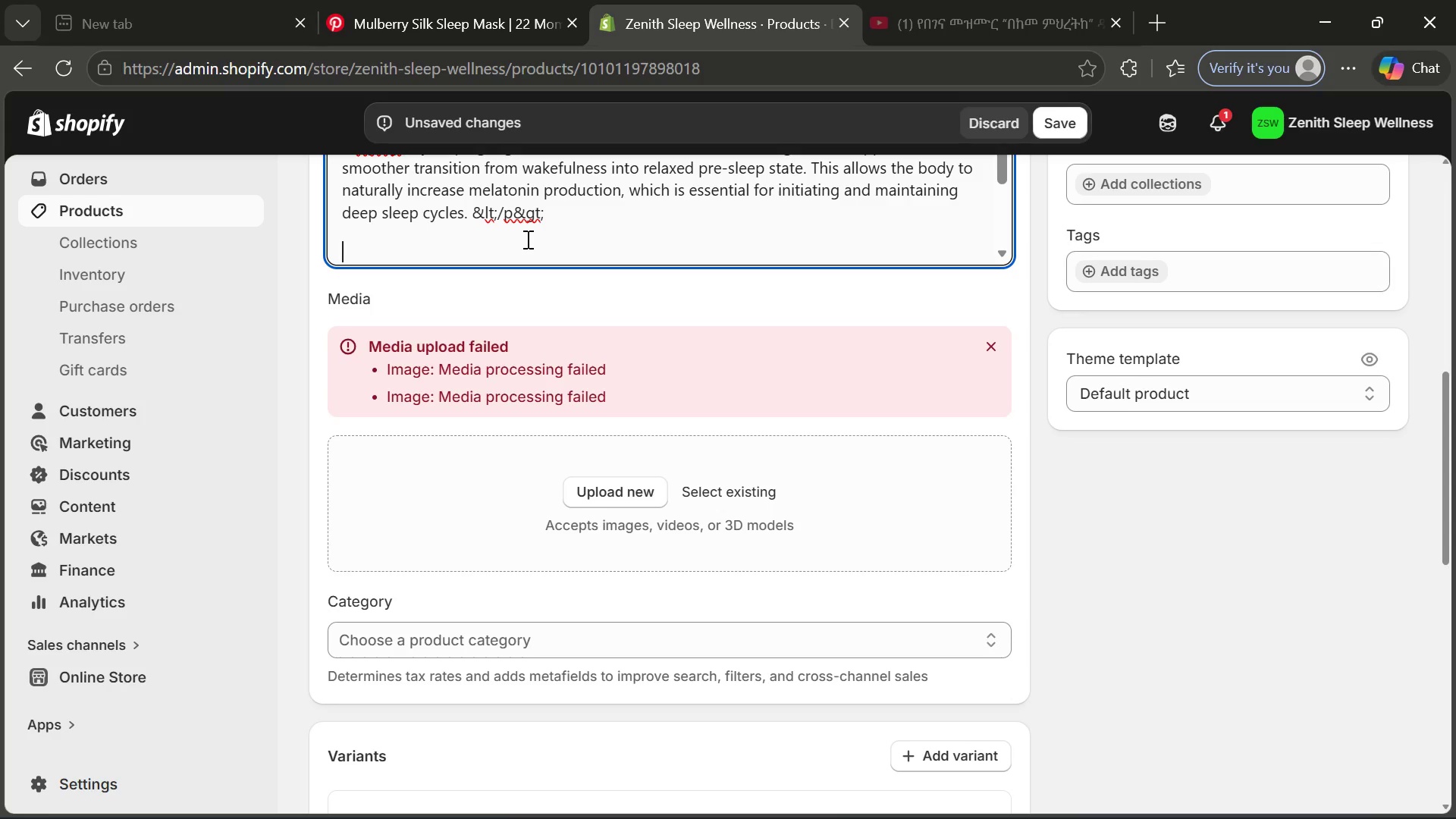 
key(Control+V)
 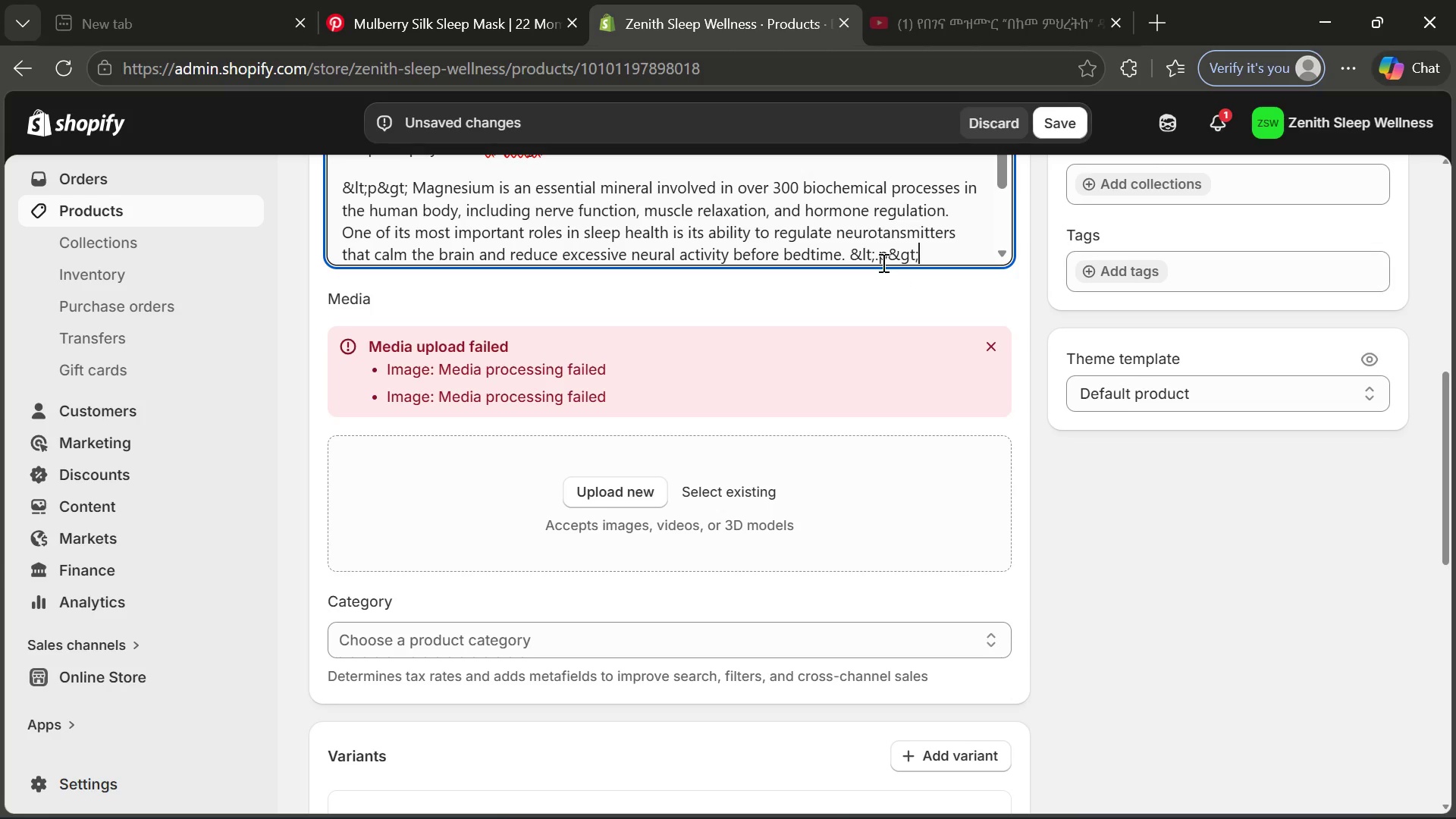 
left_click([880, 257])
 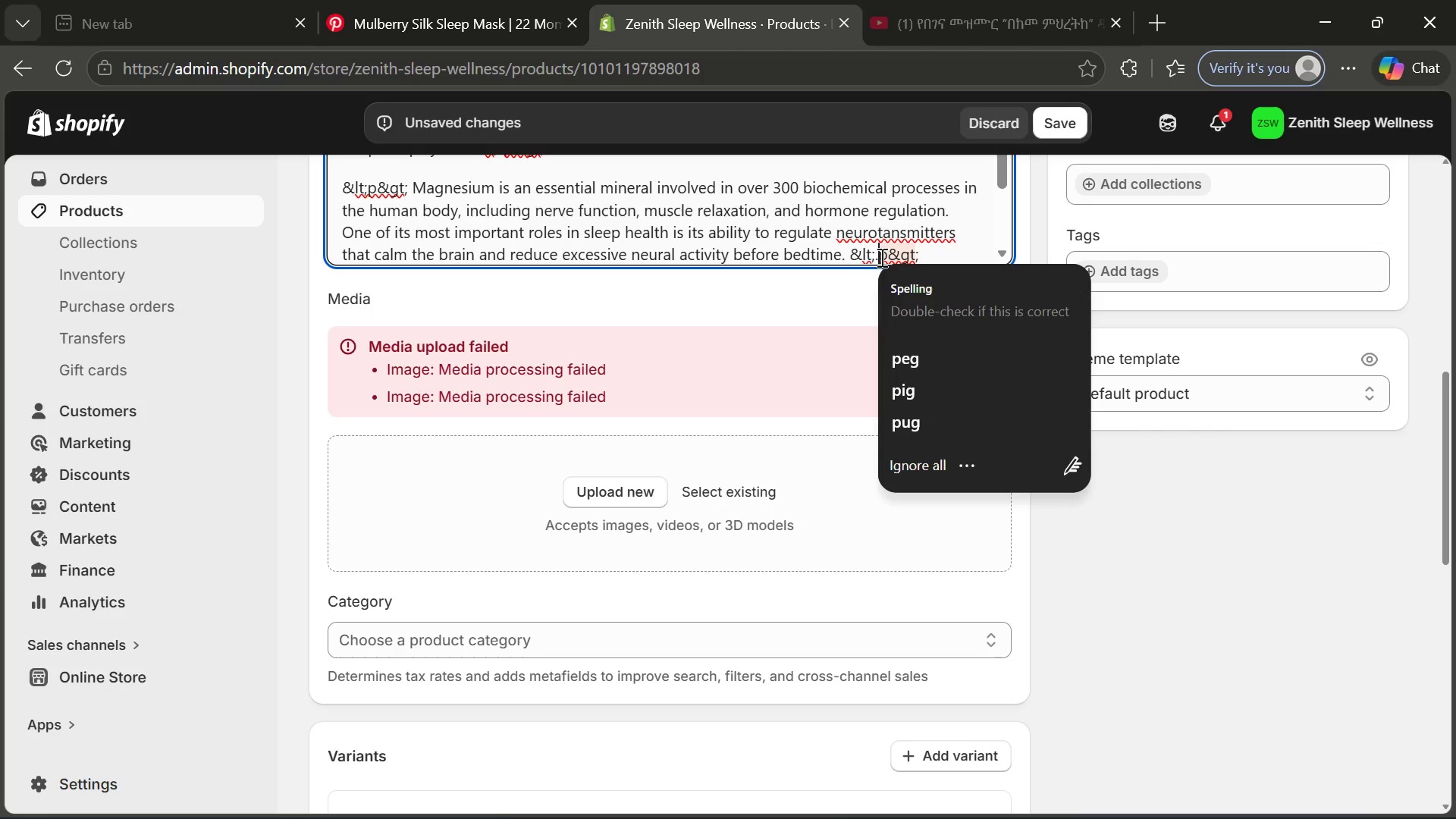 
key(Backspace)
 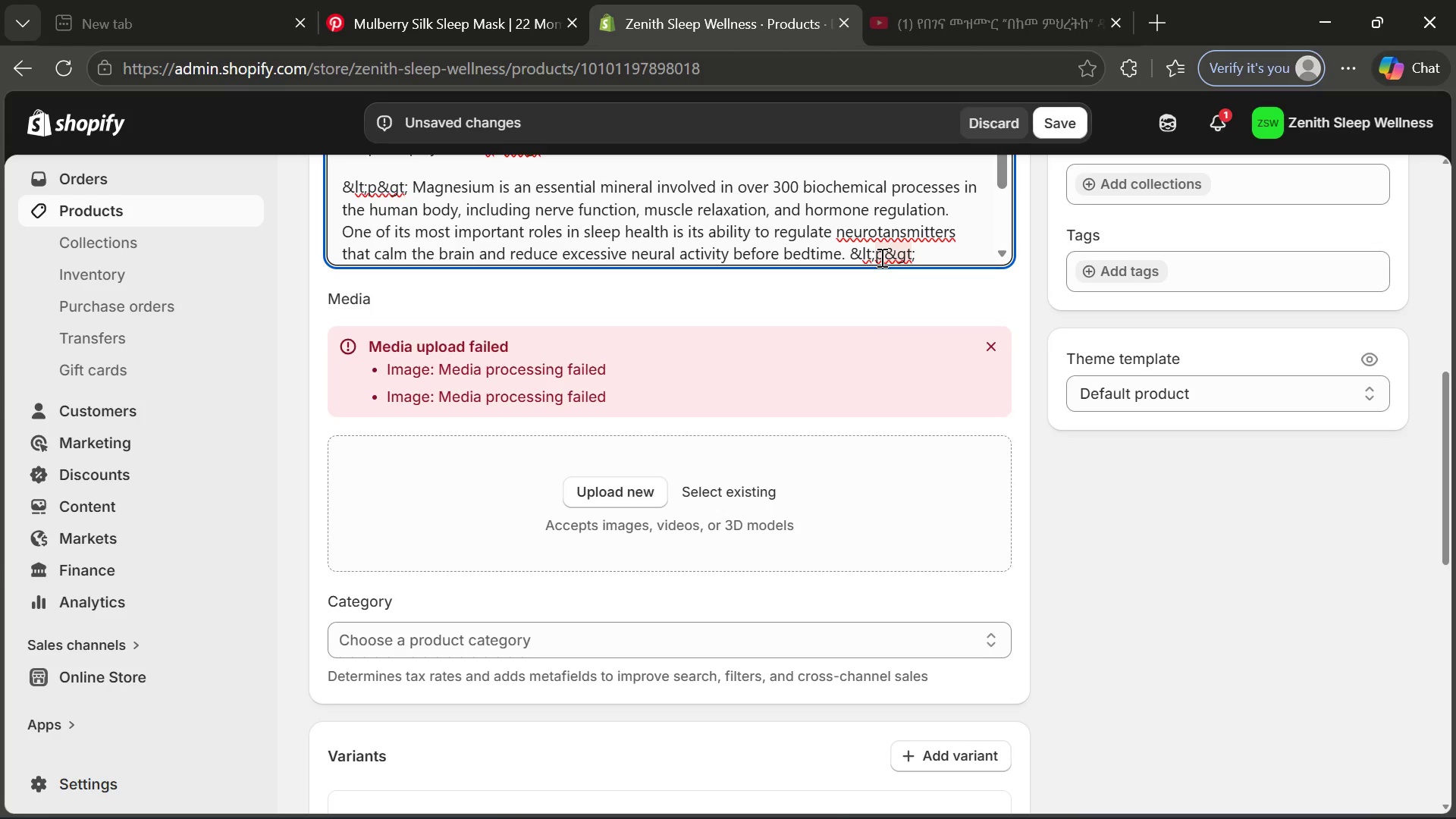 
key(Slash)
 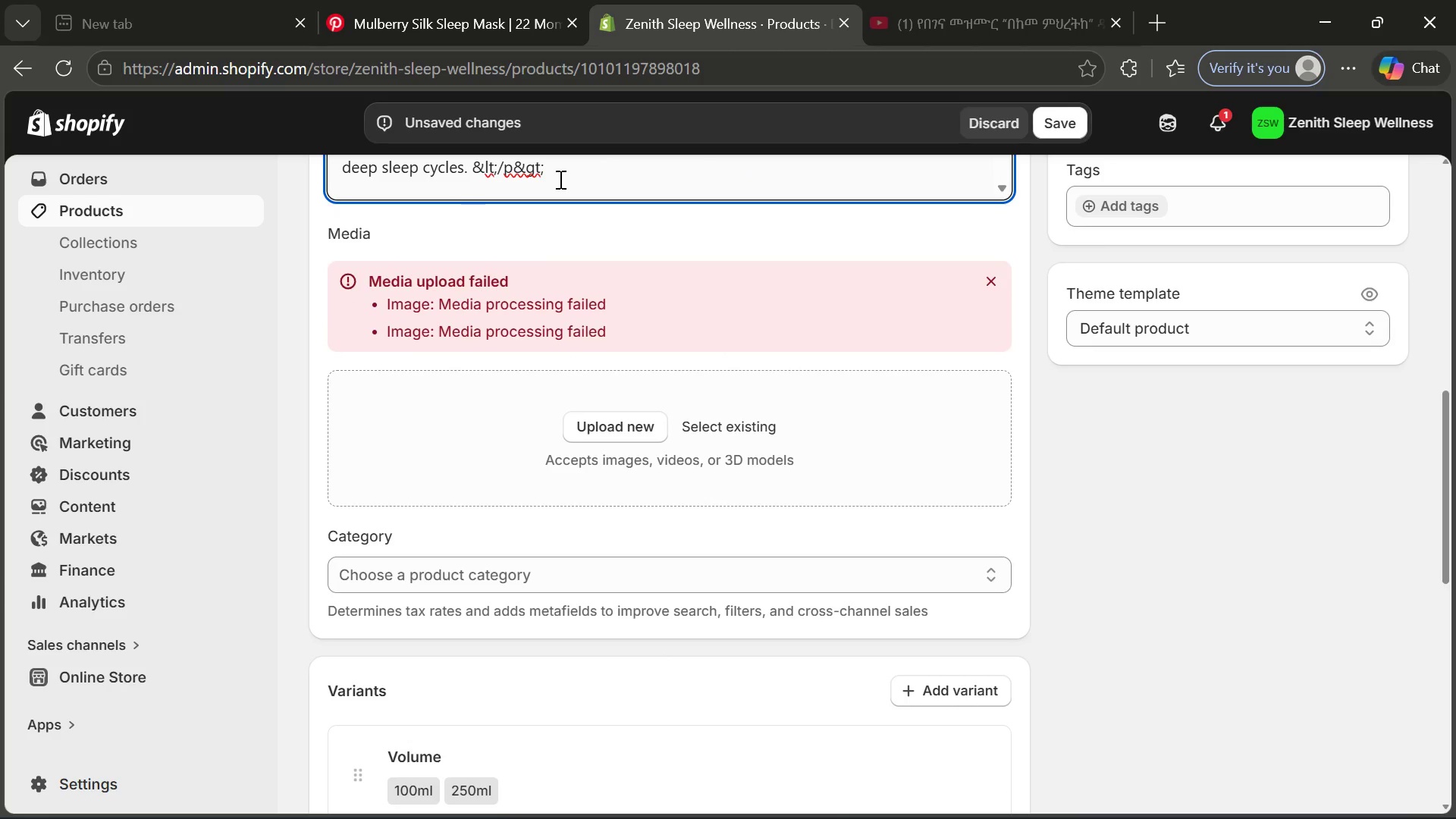 
left_click([601, 186])
 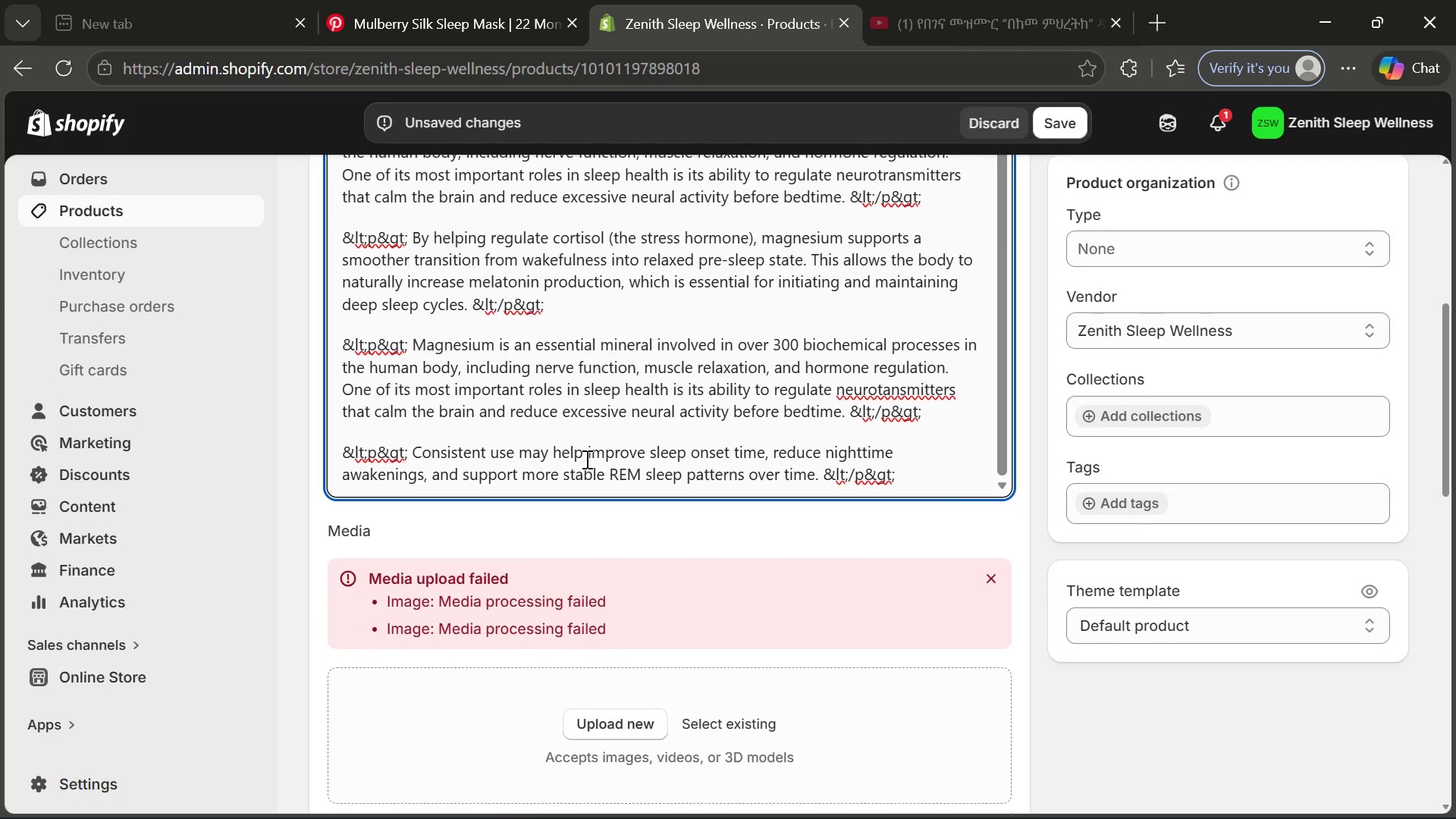 
wait(9.12)
 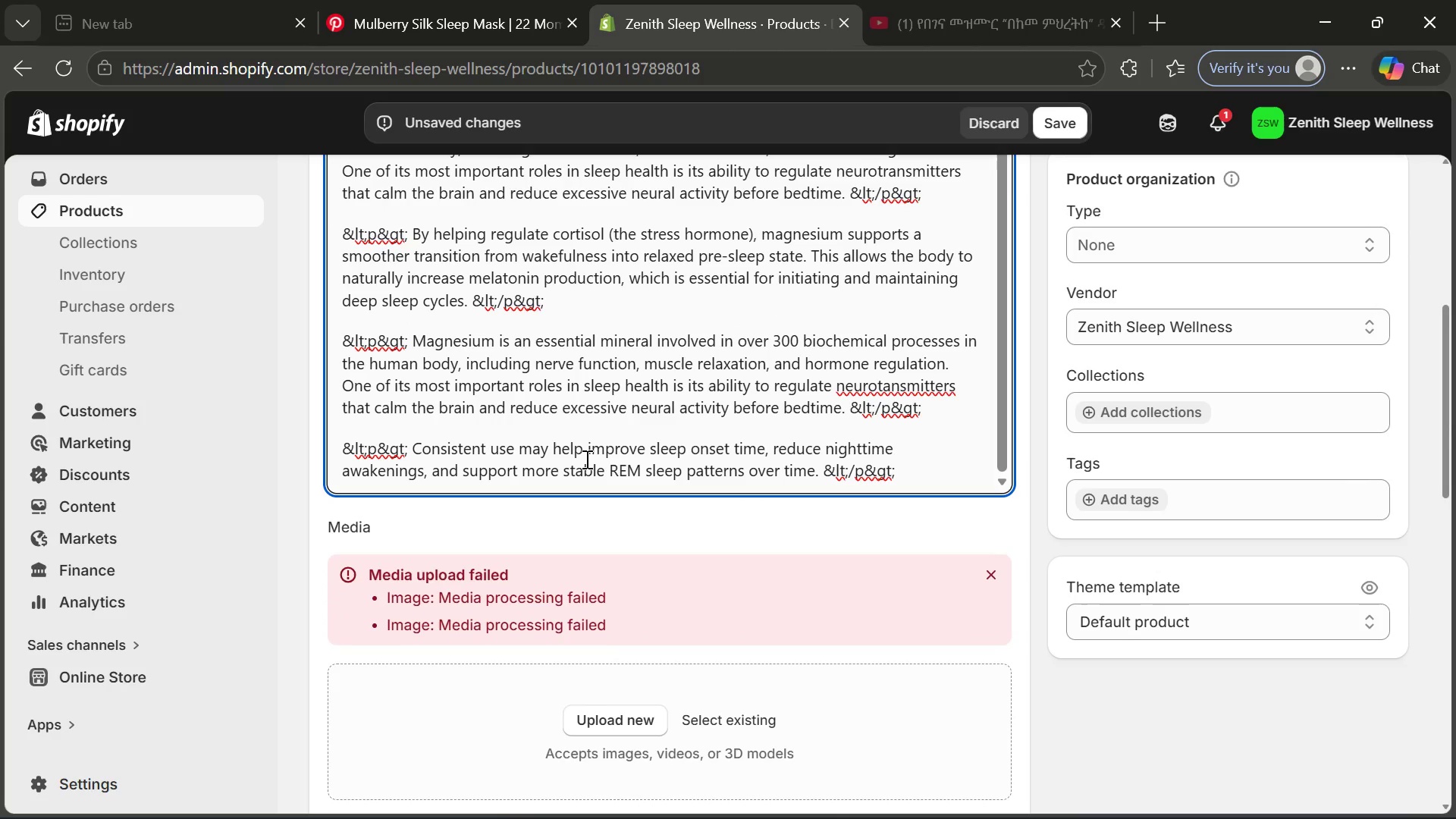 
key(Control+Z)
 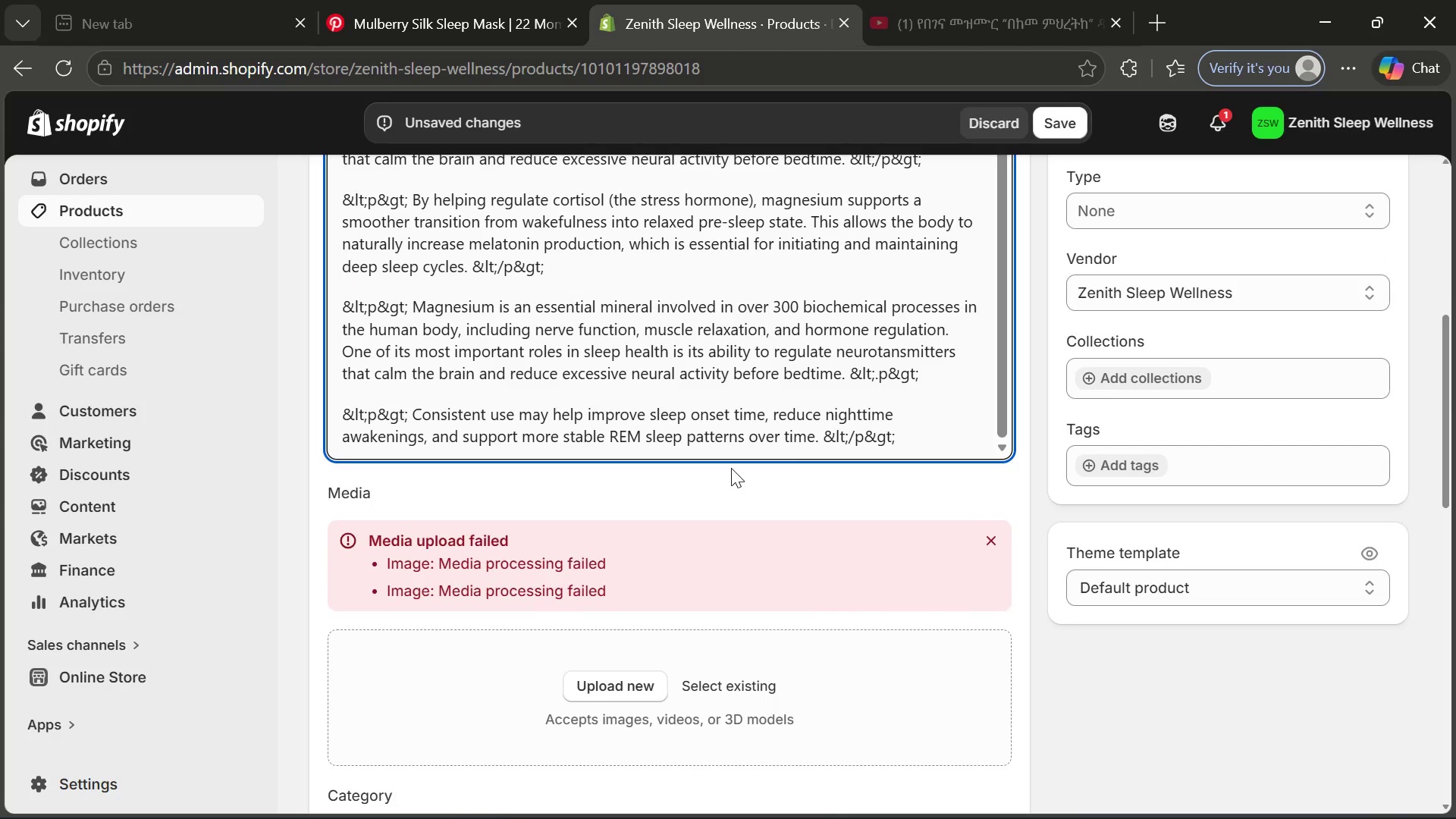 
key(Control+Z)
 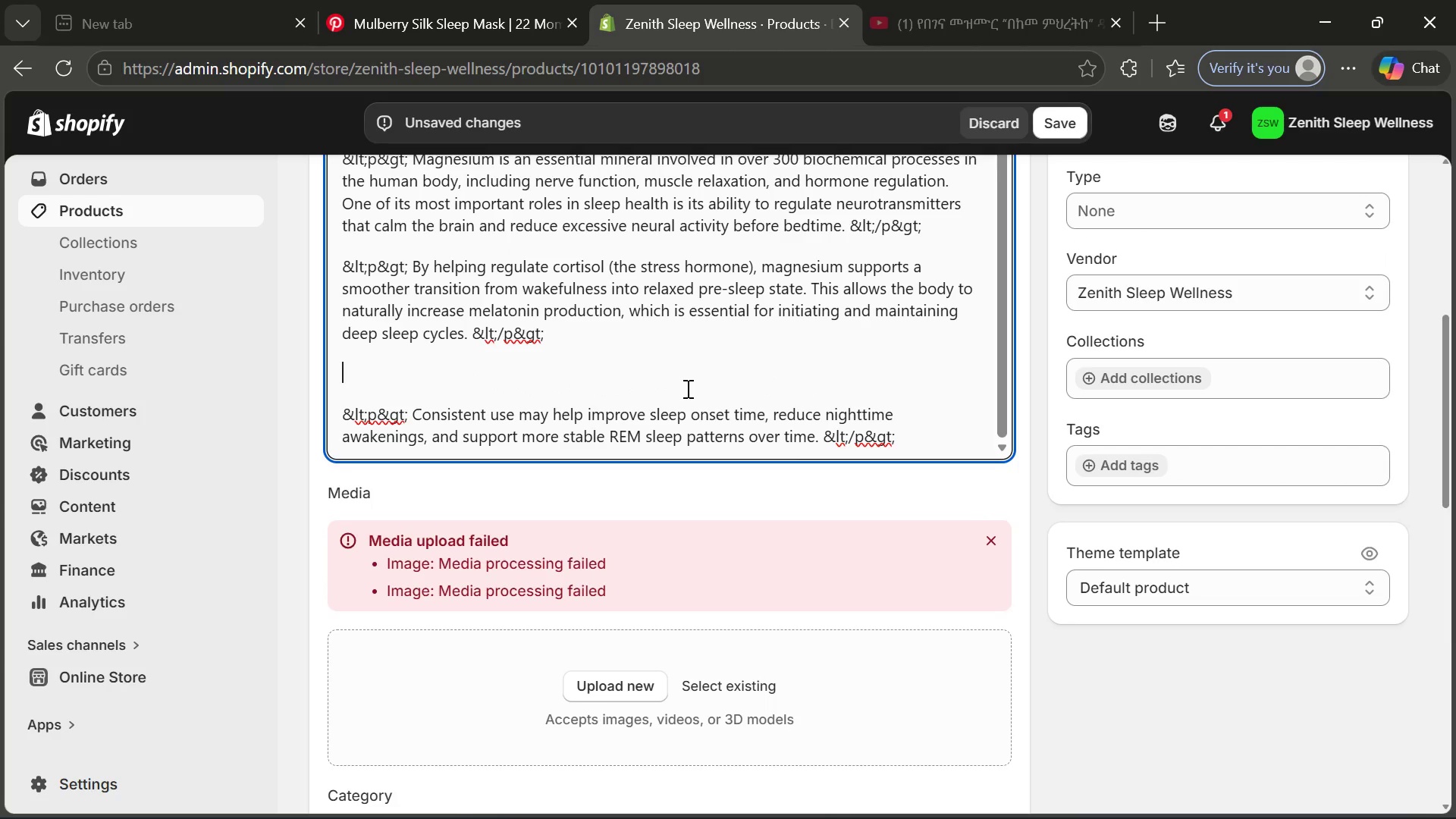 
key(Backspace)
 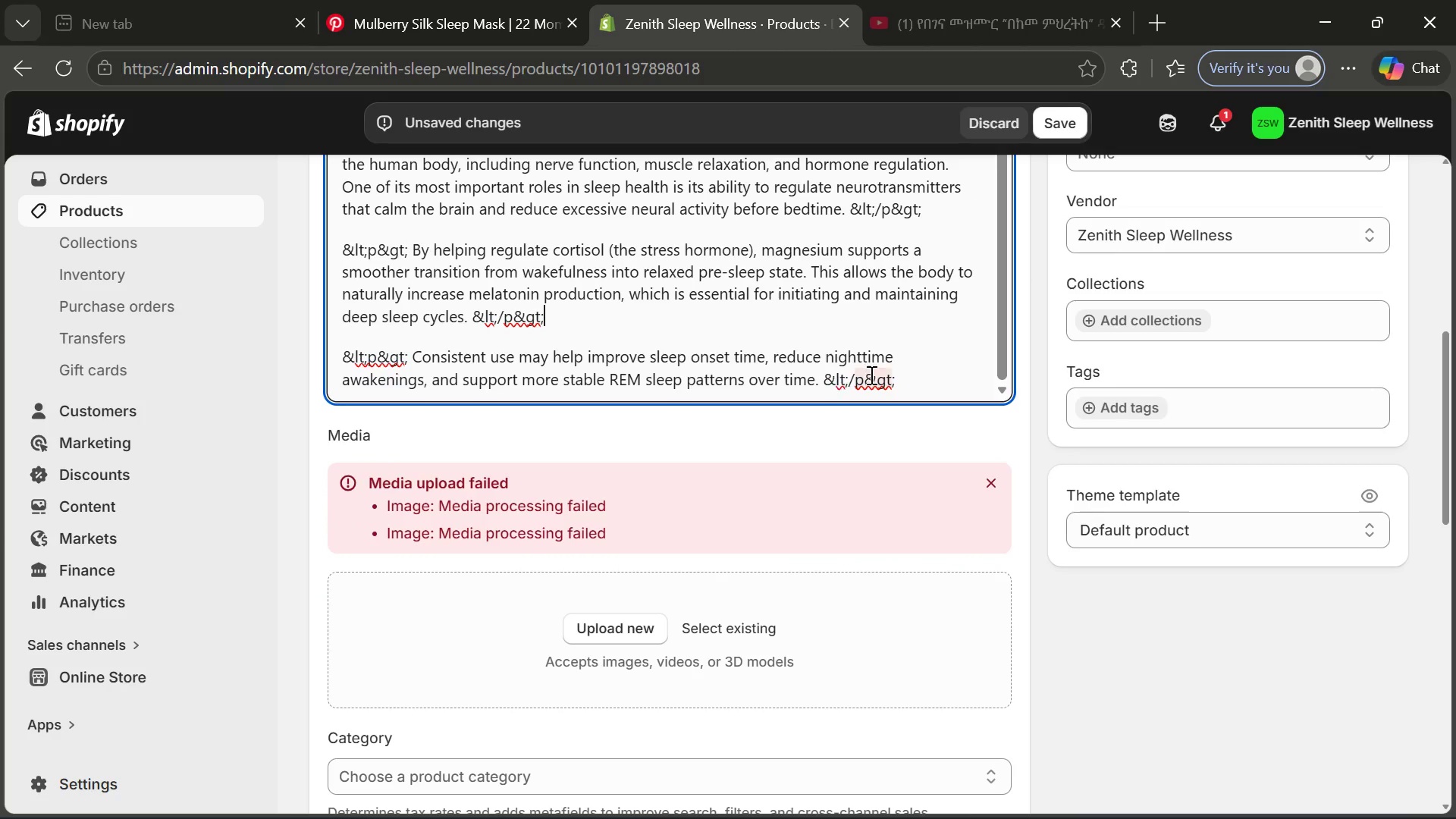 
left_click([900, 372])
 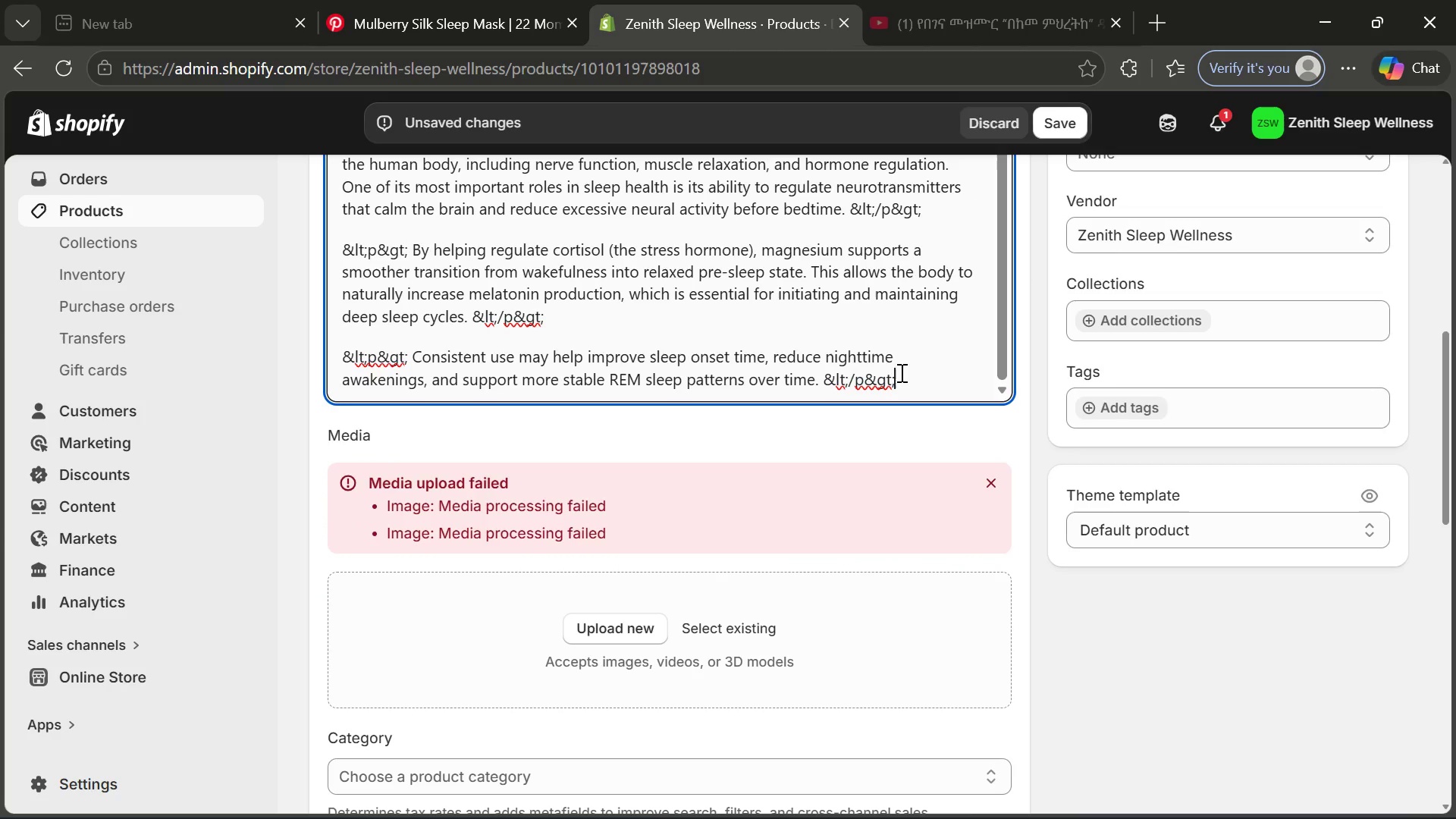 
key(Enter)
 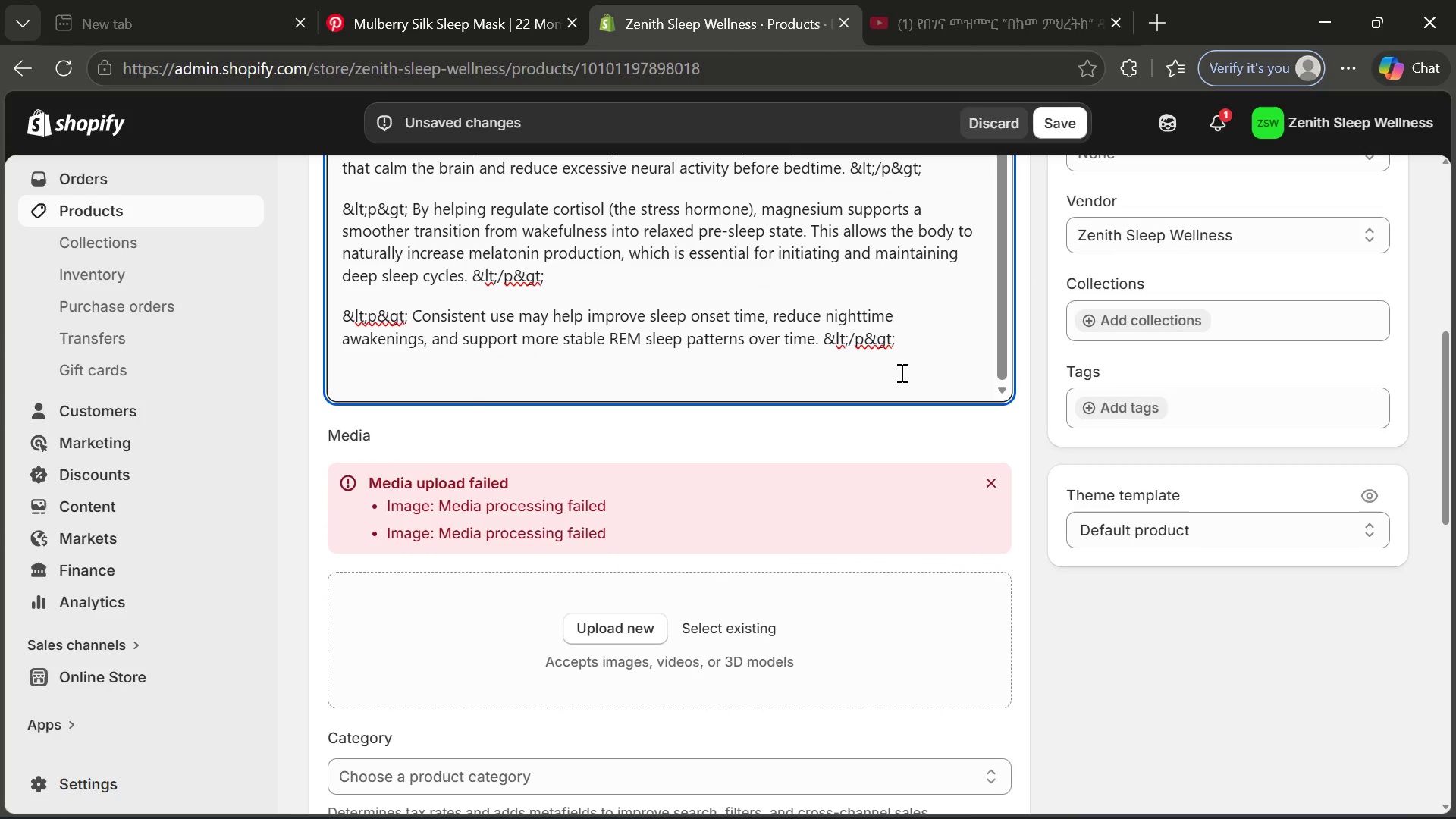 
key(Control+ControlLeft)
 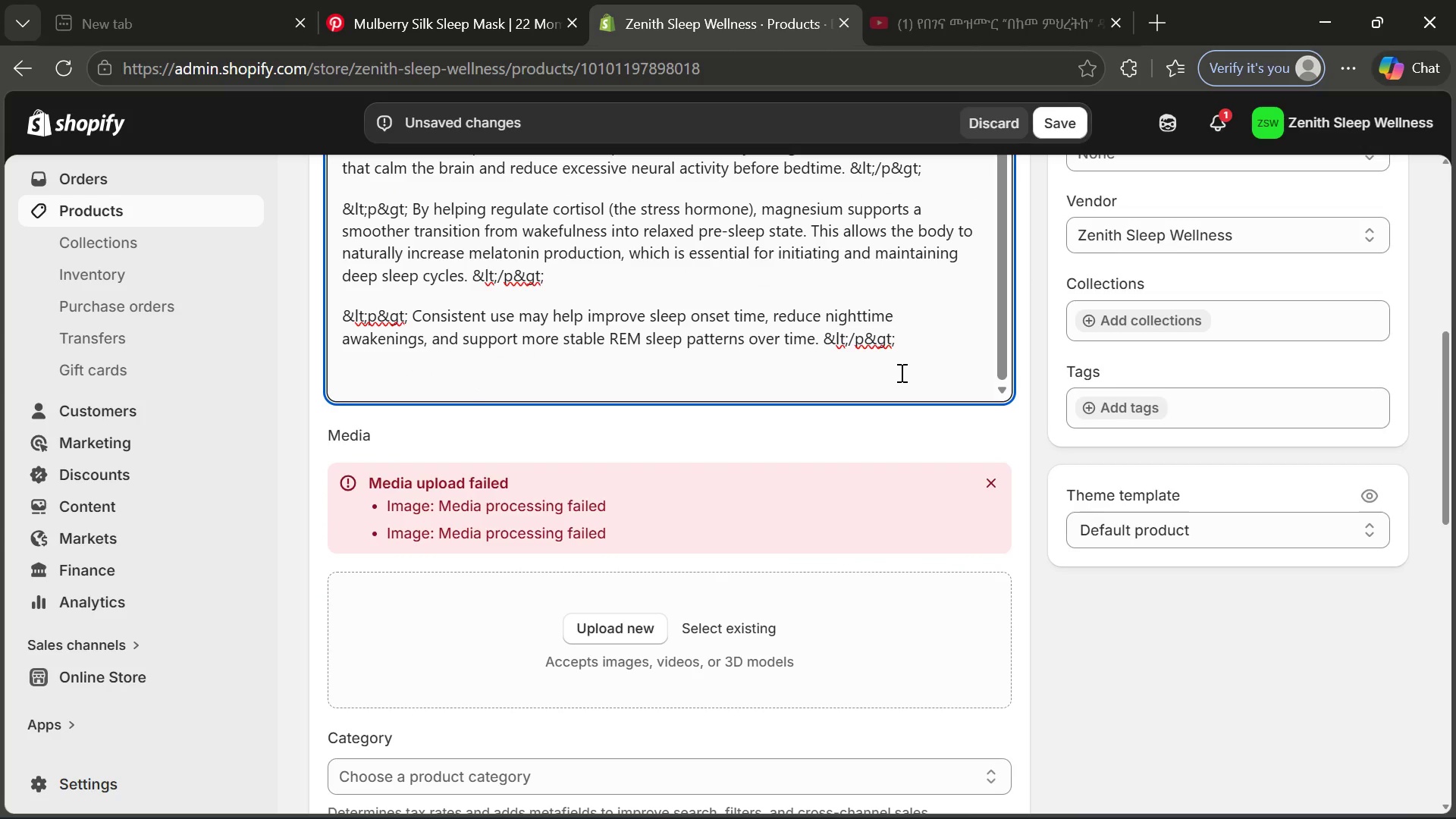 
key(Control+V)
 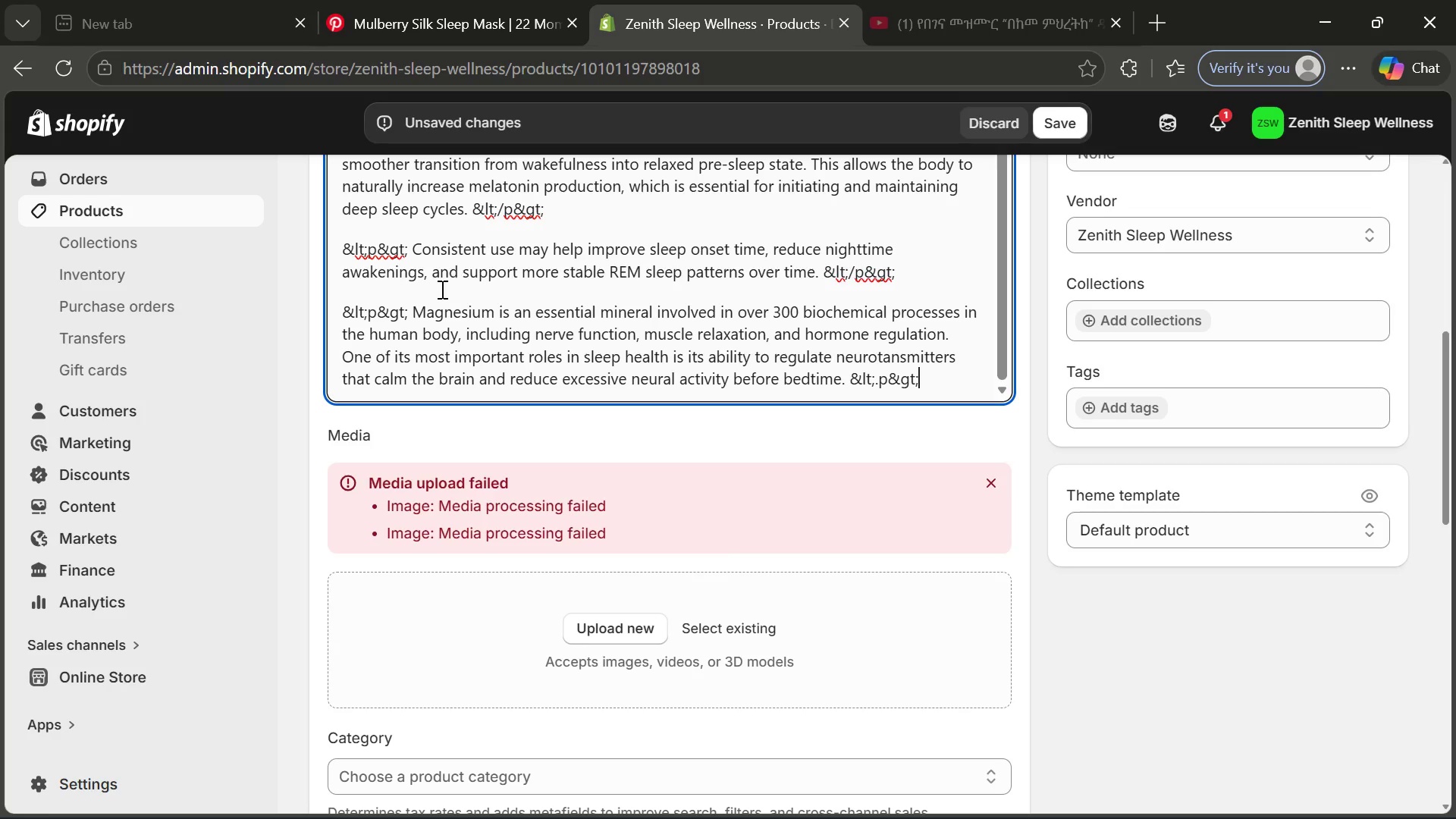 
left_click([384, 292])
 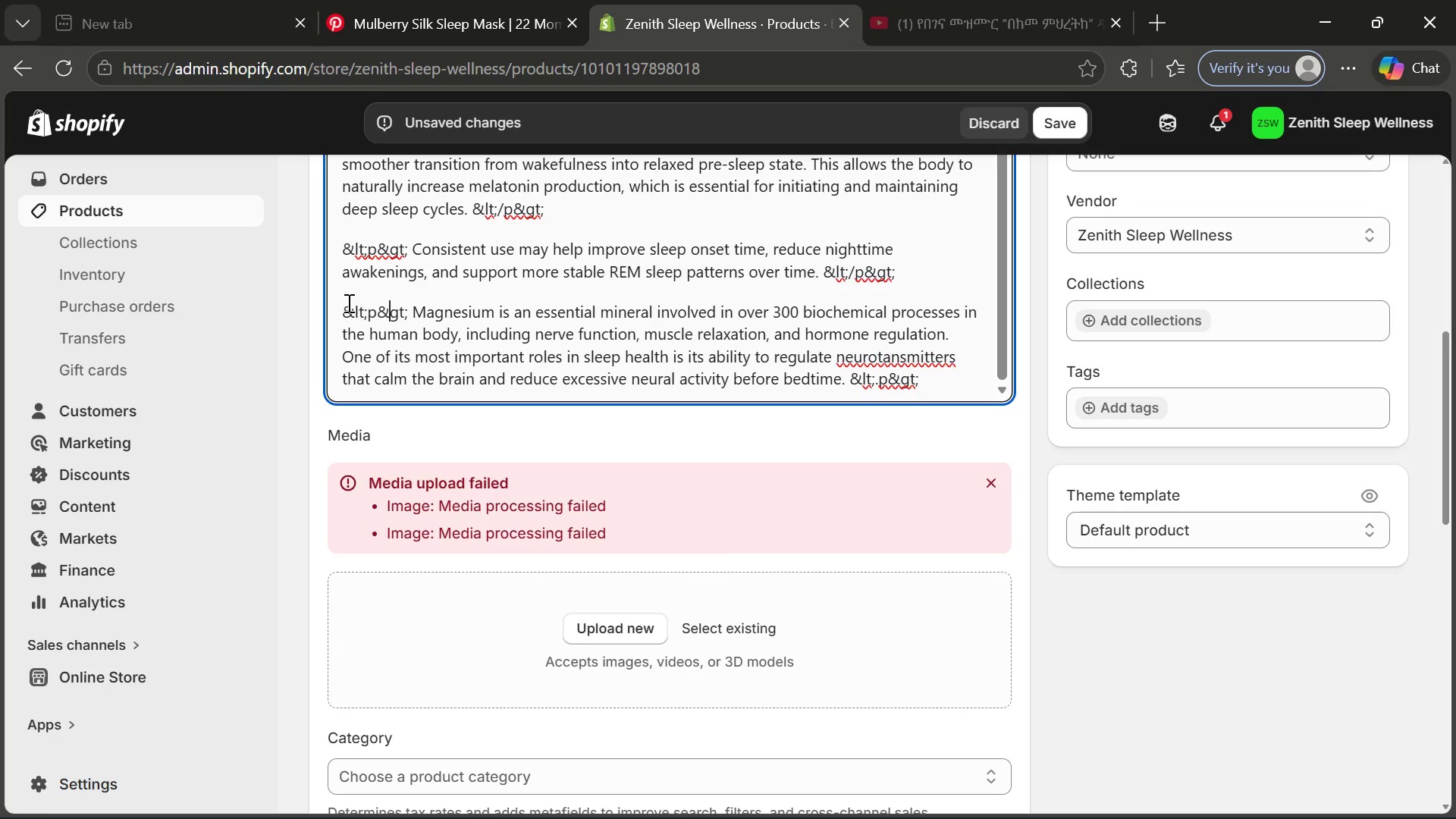 
left_click([341, 303])
 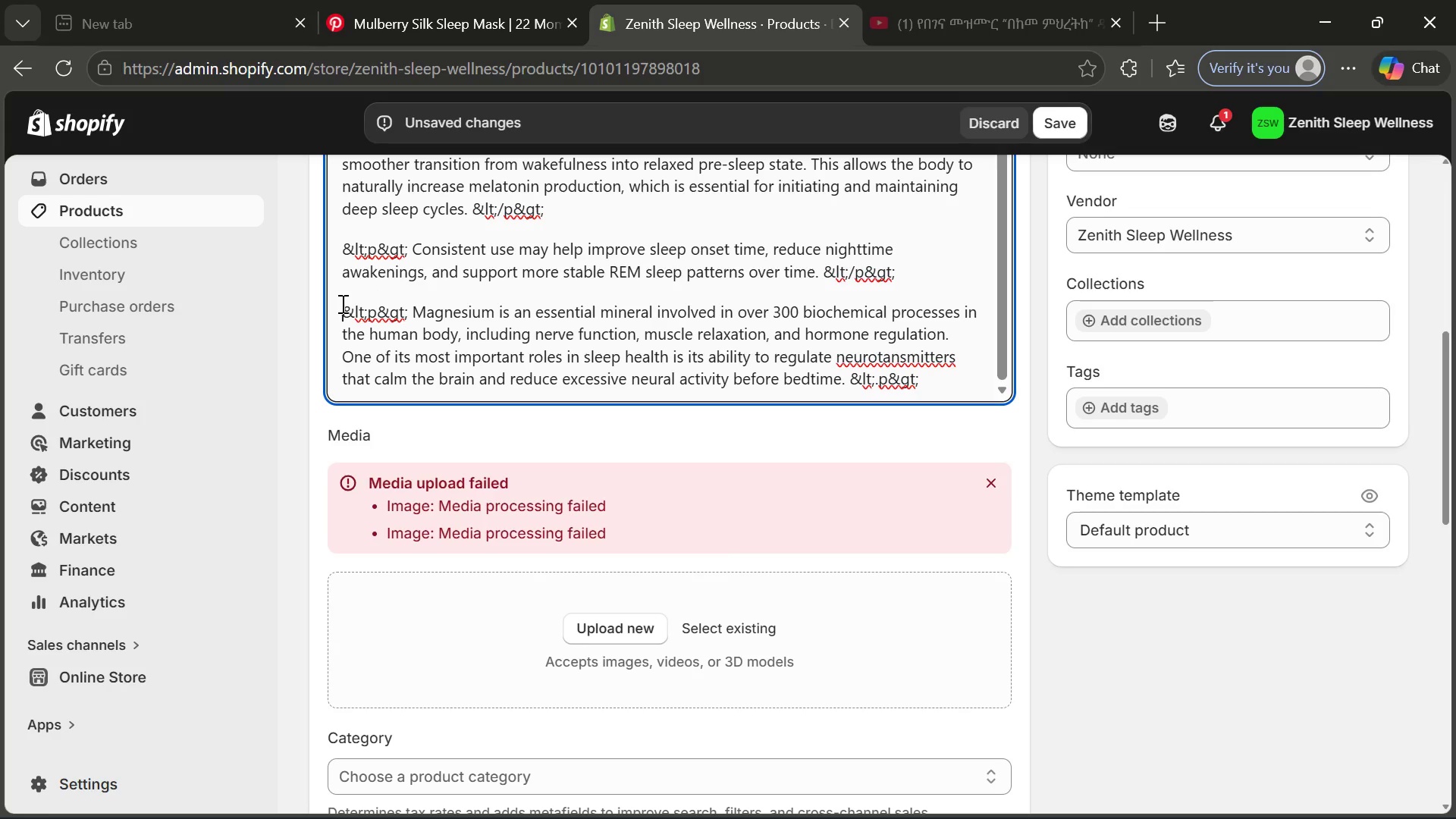 
key(Enter)
 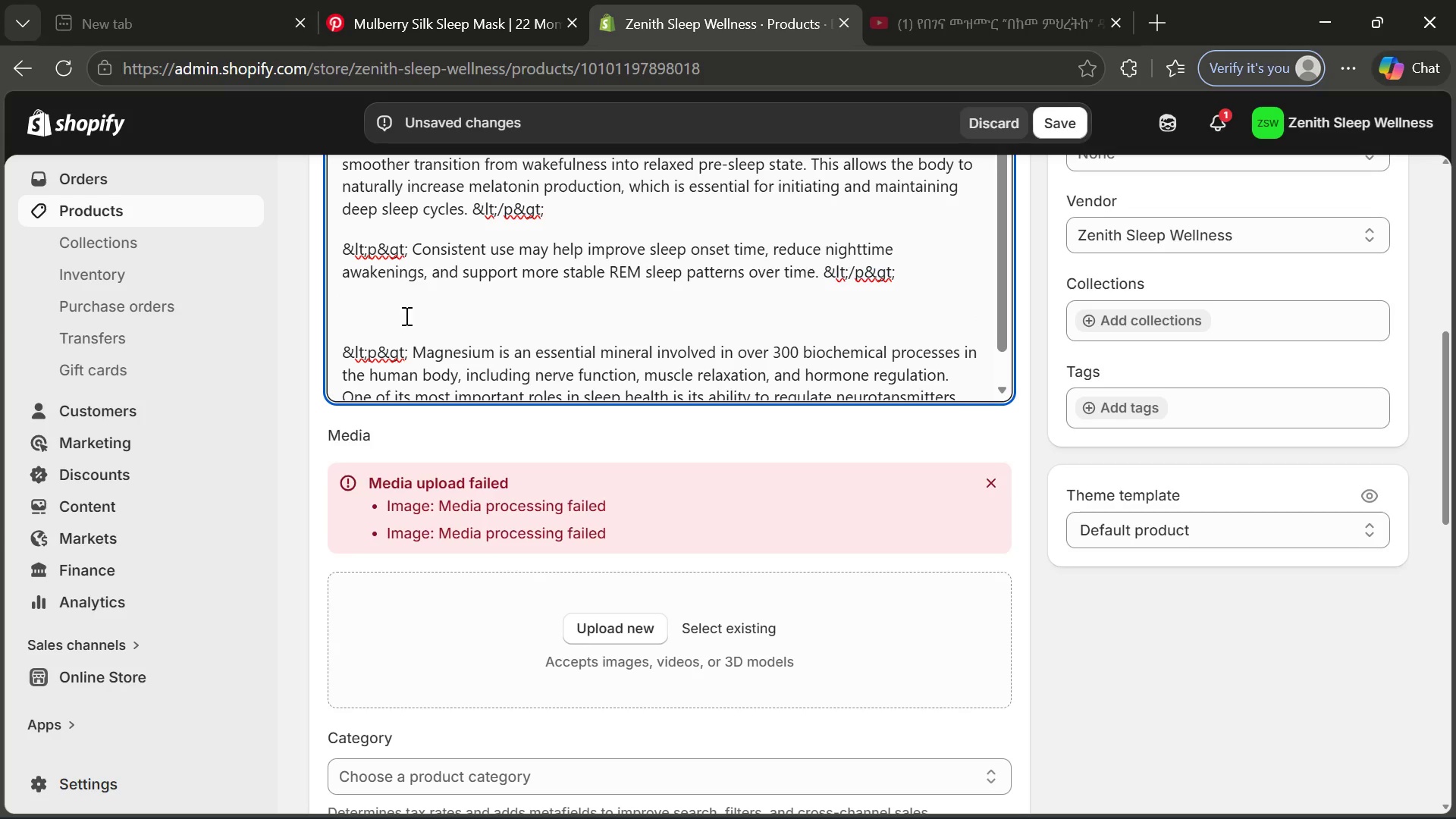 
left_click([413, 320])
 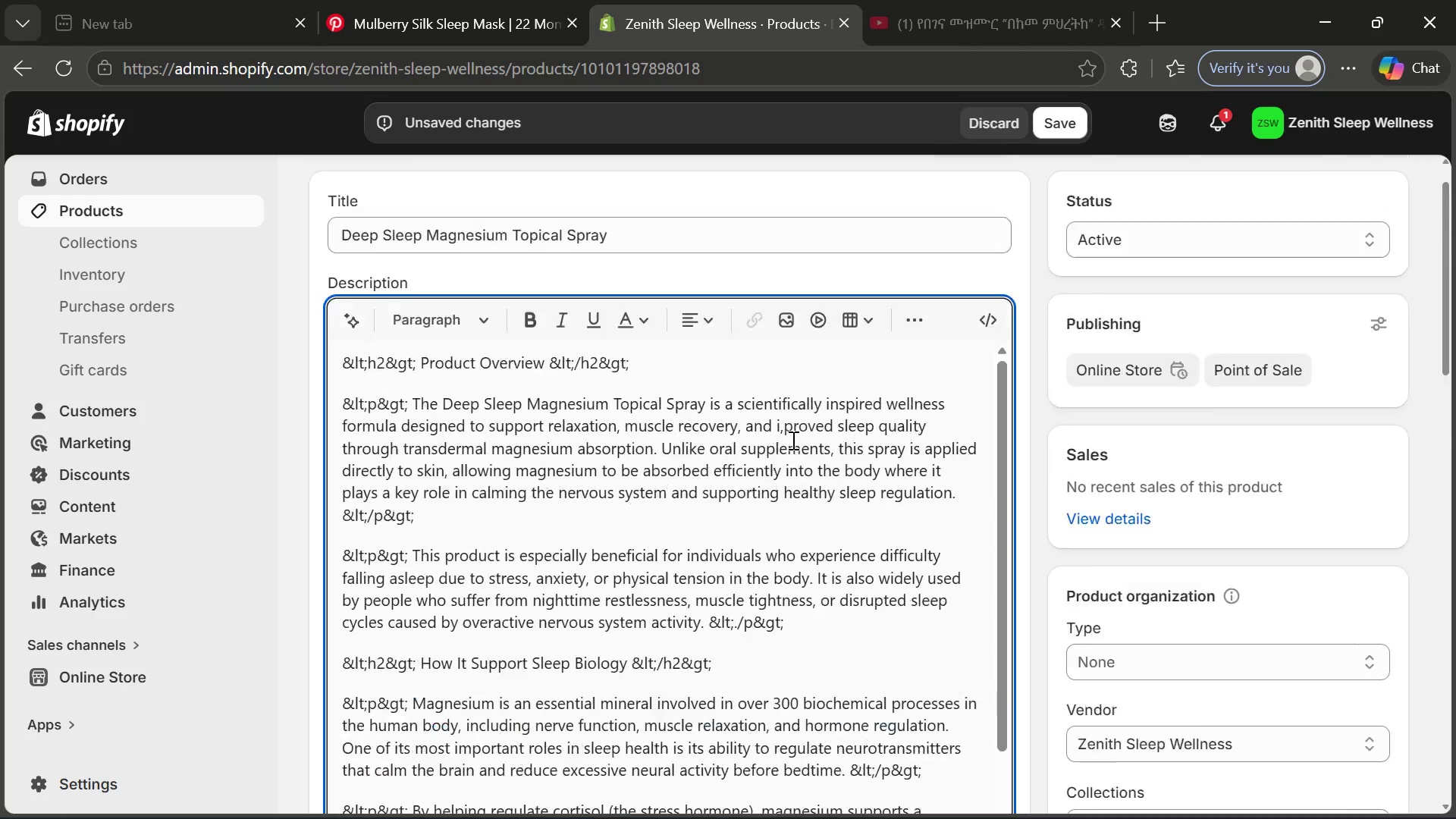 
left_click_drag(start_coordinate=[676, 425], to_coordinate=[348, 402])
 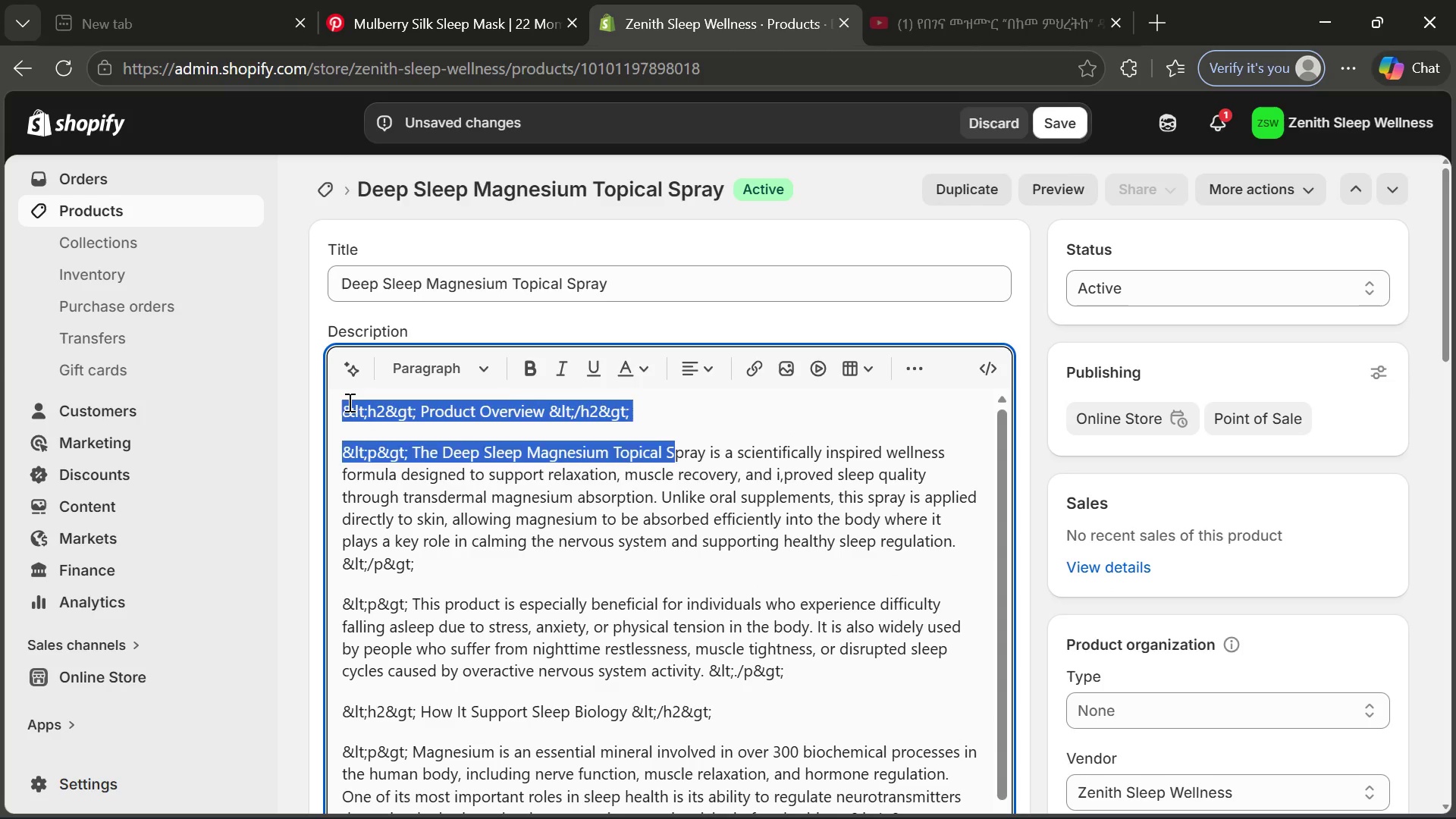 
left_click([348, 402])
 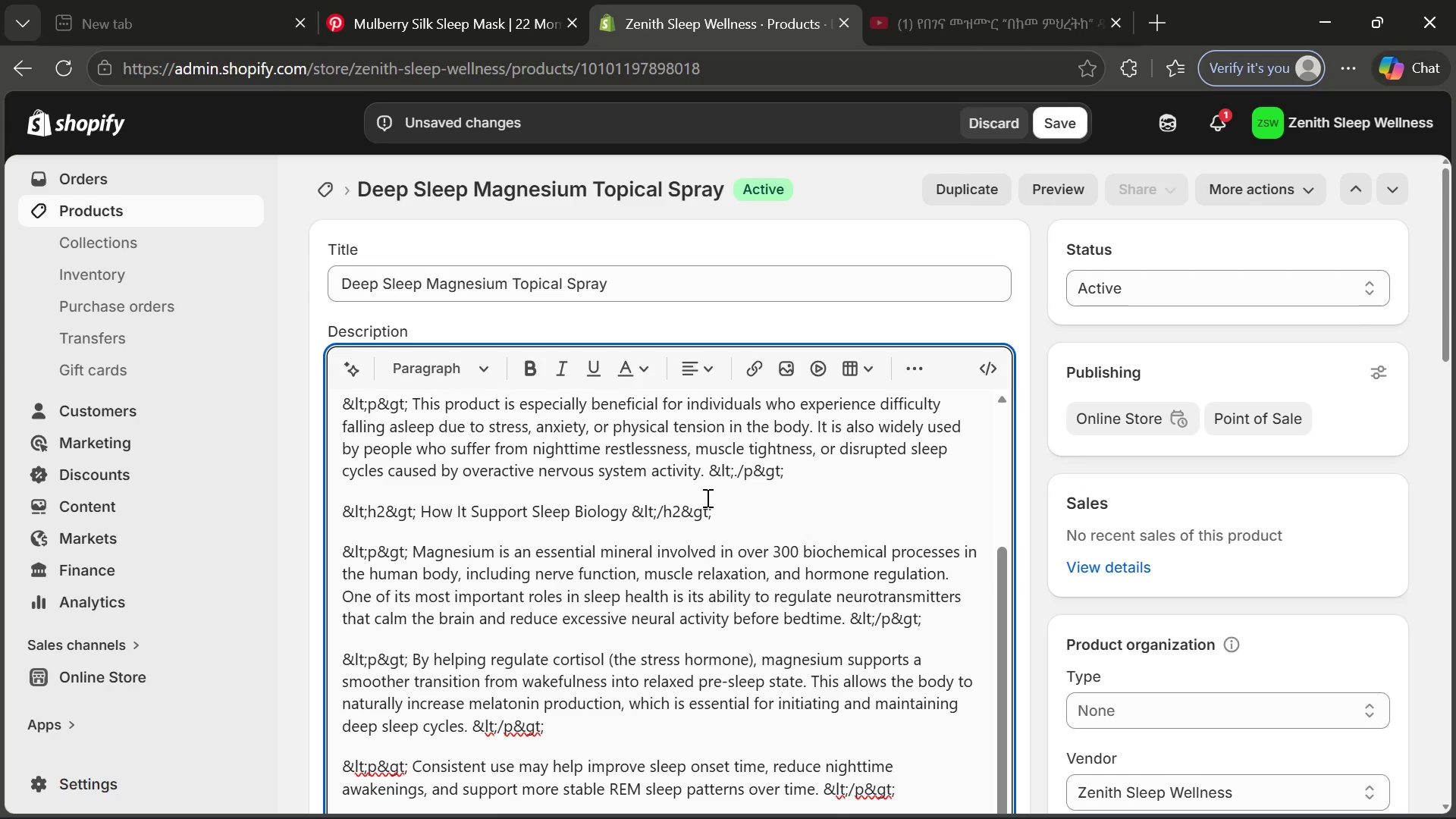 
left_click_drag(start_coordinate=[714, 507], to_coordinate=[332, 510])
 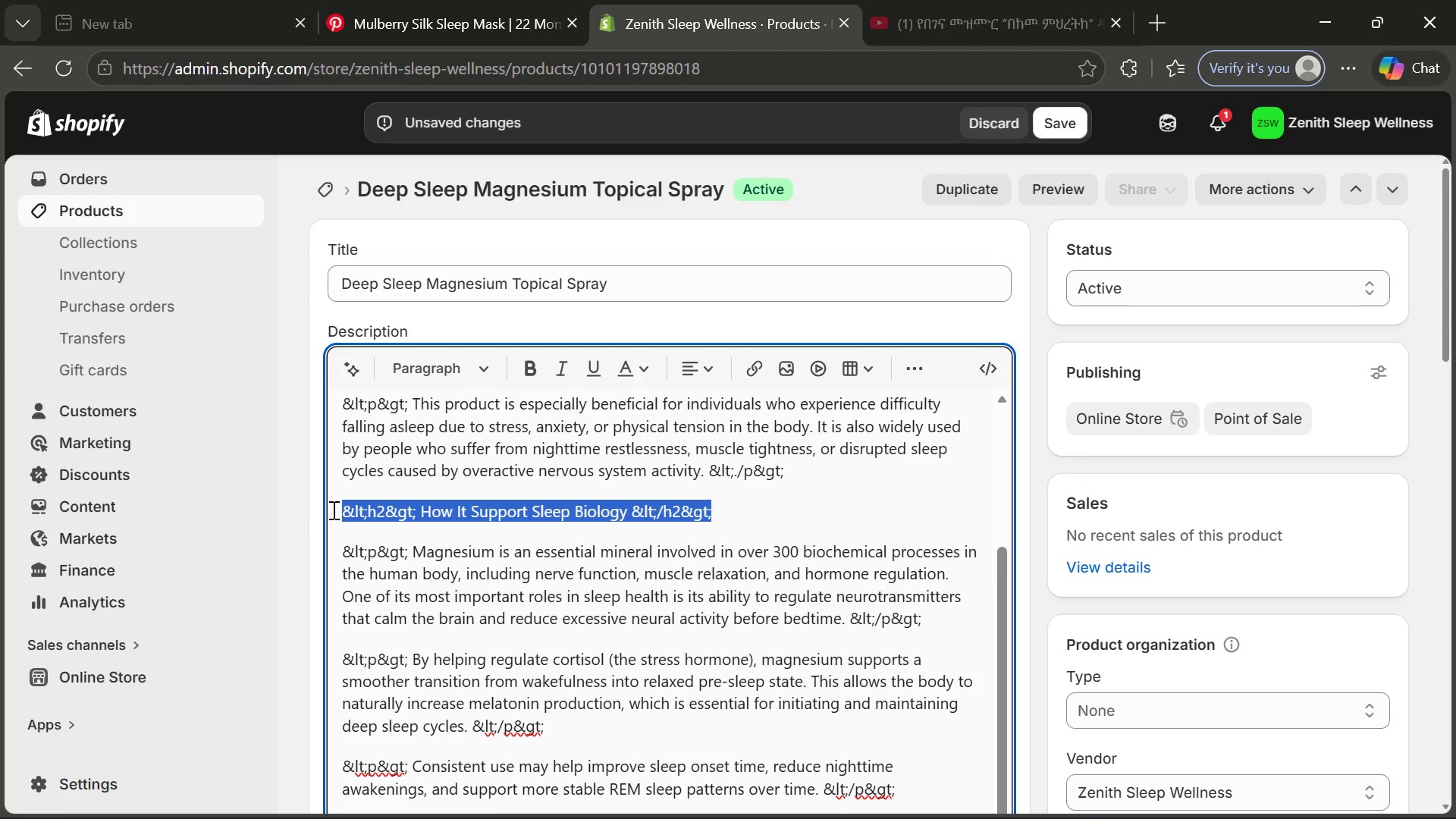 
key(Control+ControlLeft)
 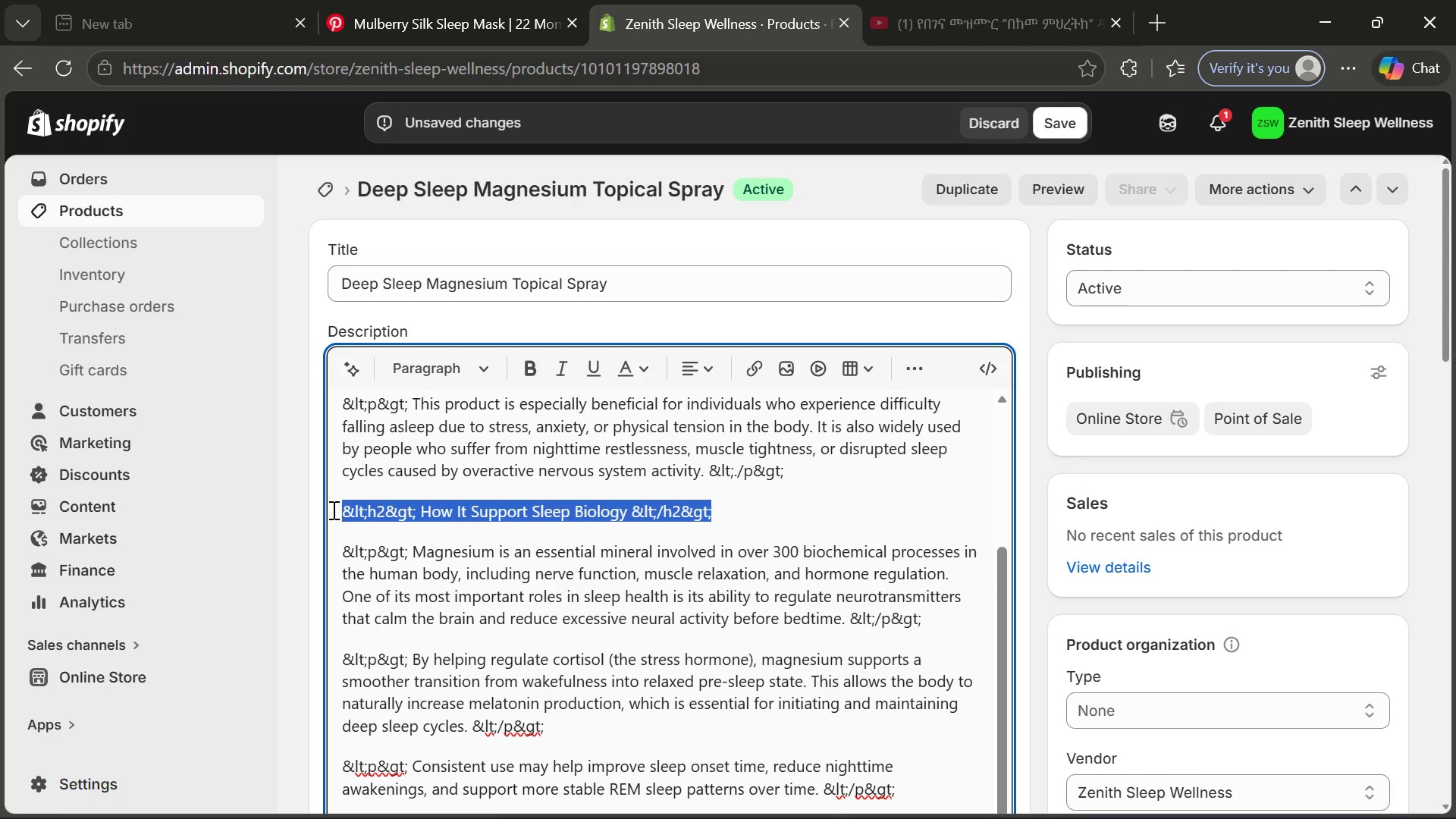 
key(Control+C)
 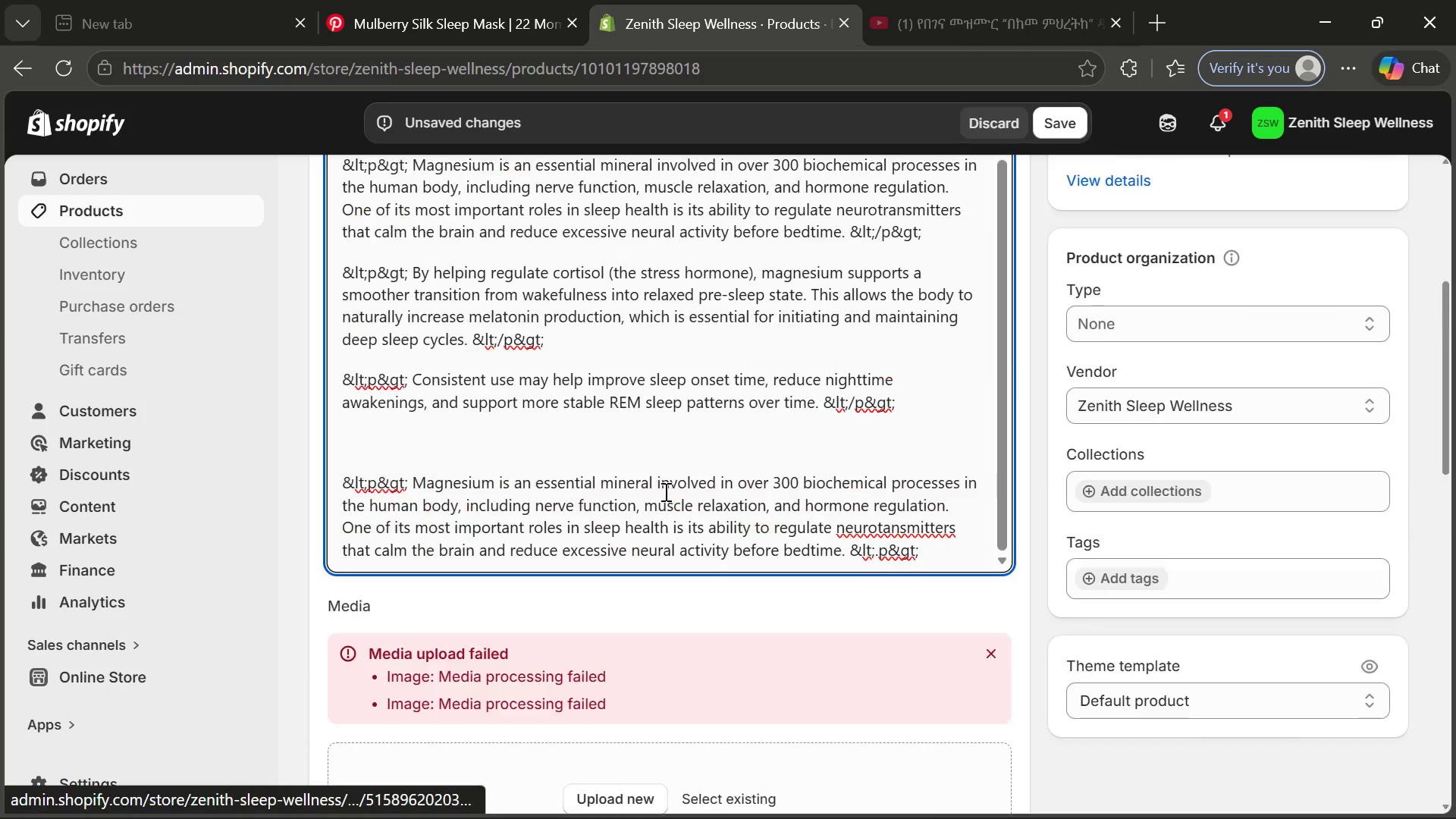 
left_click([412, 451])
 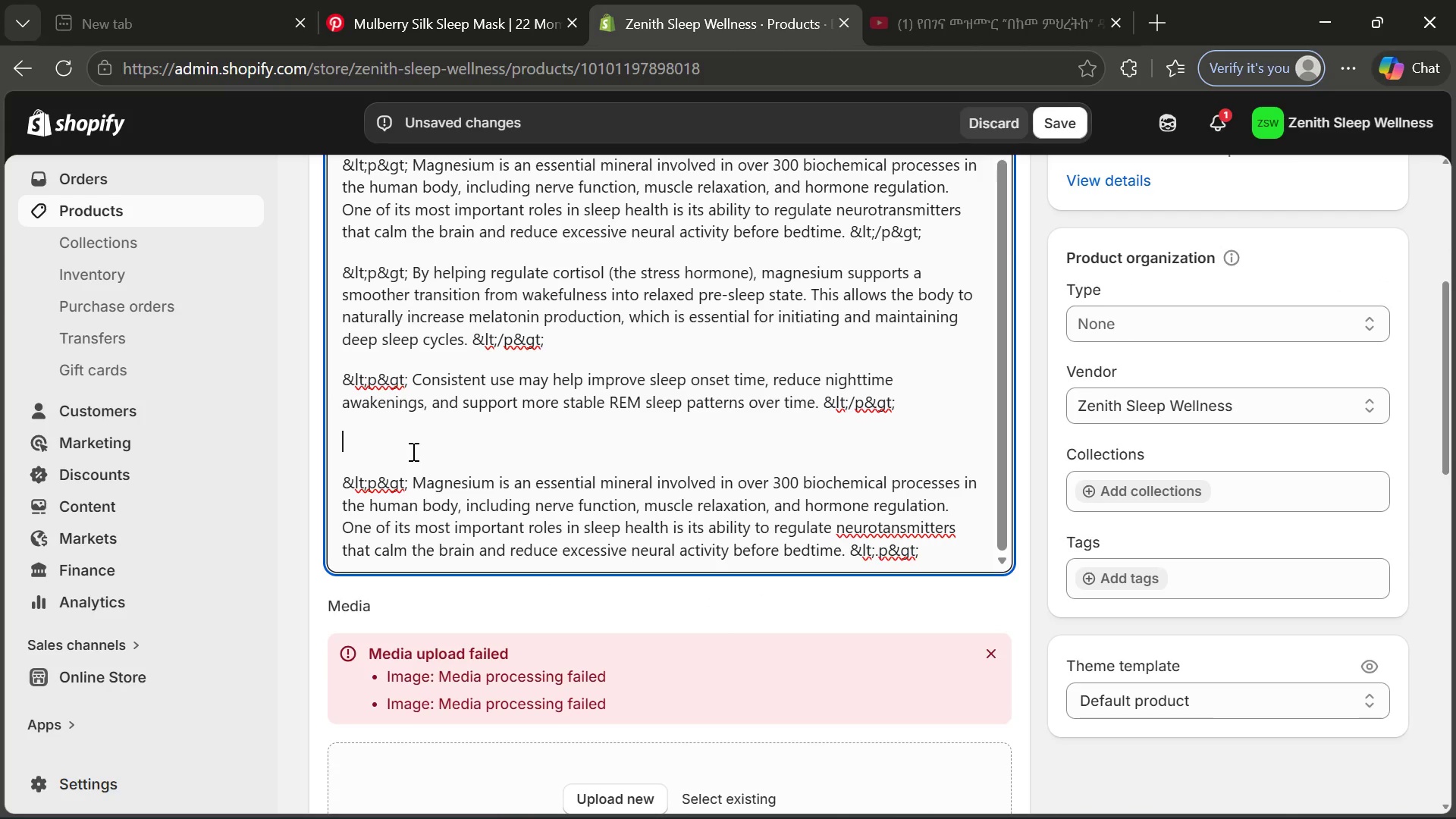 
key(Control+V)
 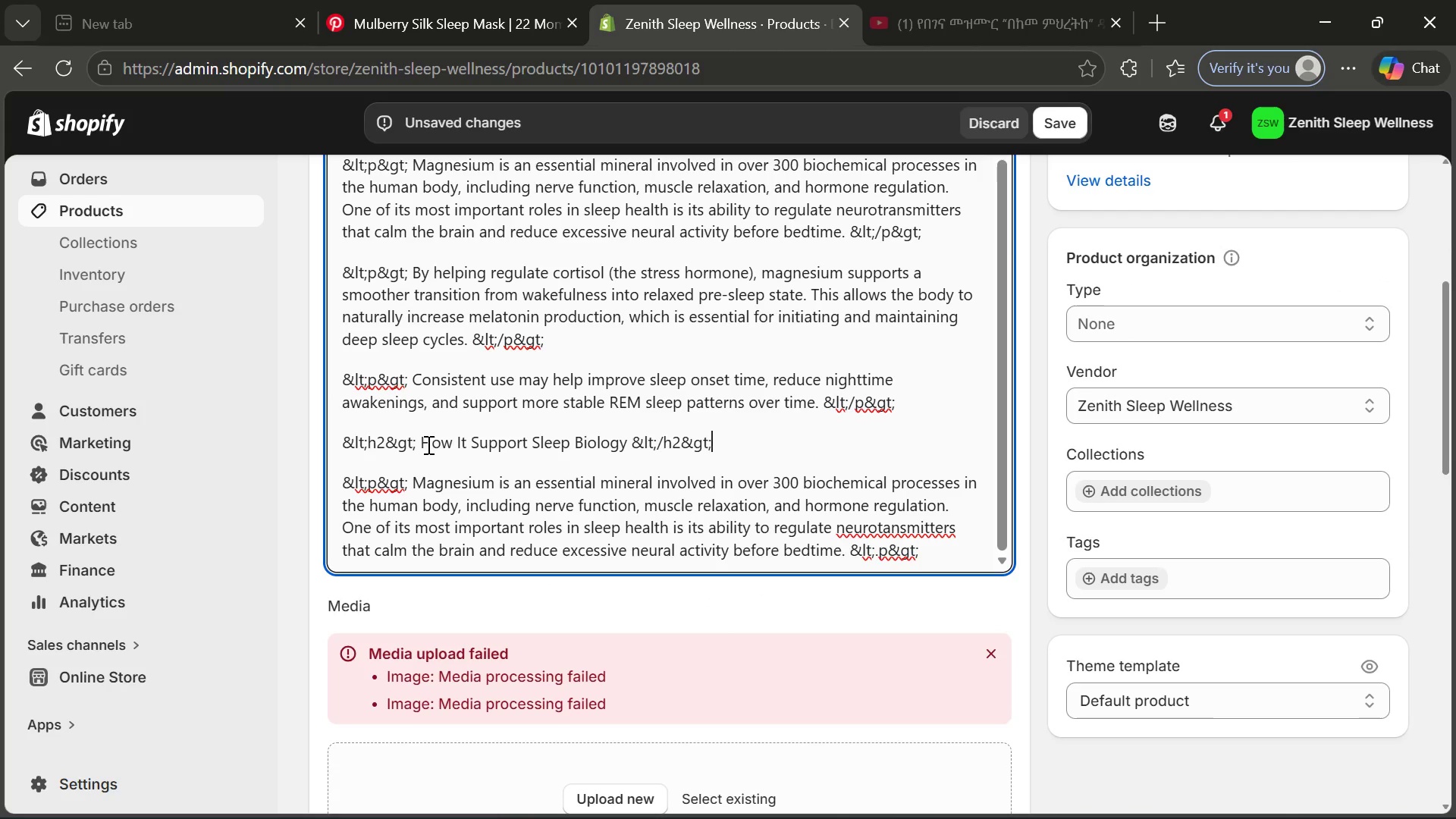 
left_click_drag(start_coordinate=[421, 441], to_coordinate=[626, 442])
 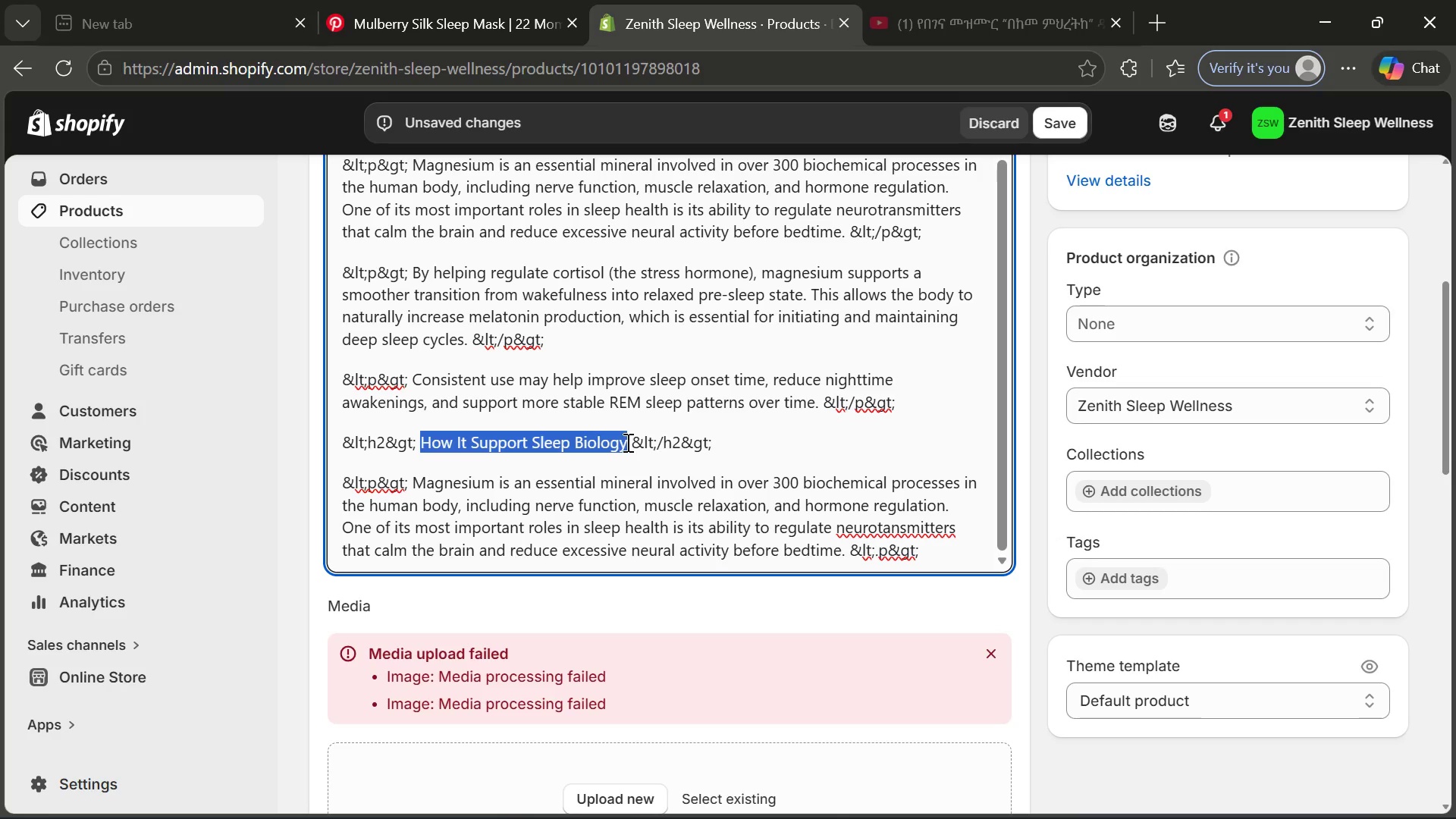 
type(Comfort )
key(Backspace)
type(, Application & Experience)
 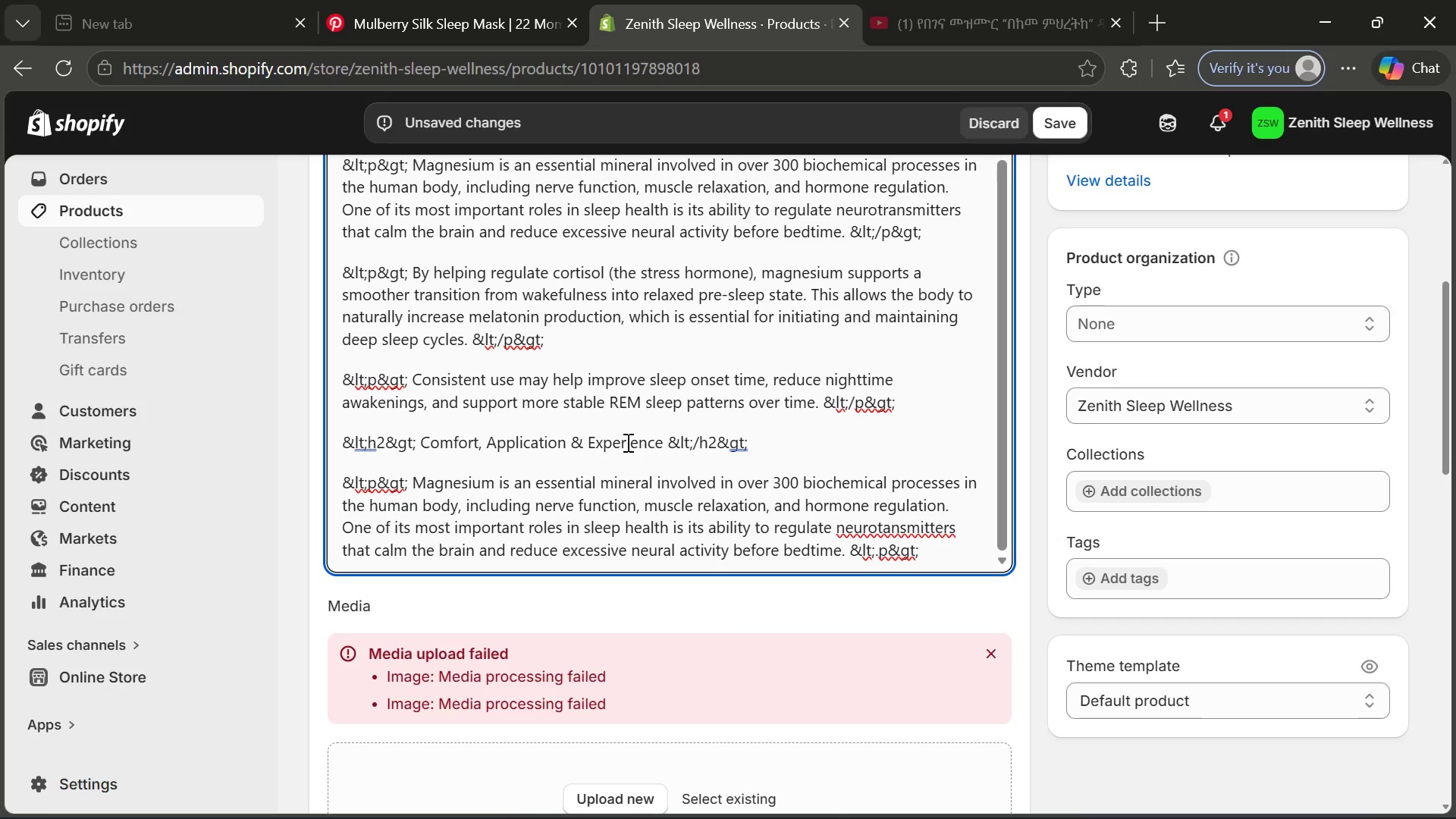 
left_click_drag(start_coordinate=[414, 486], to_coordinate=[849, 550])
 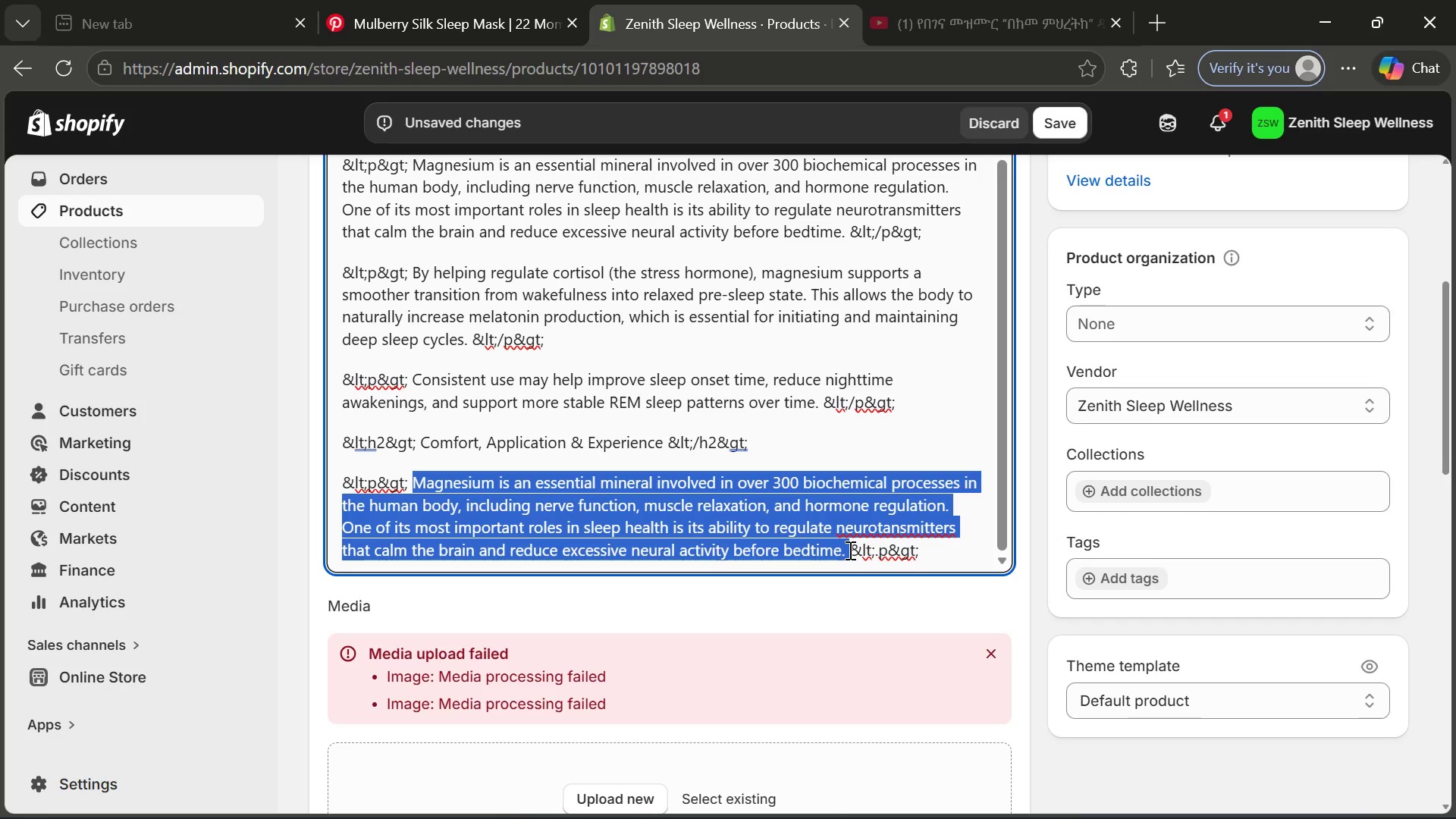 
key(Backspace)
 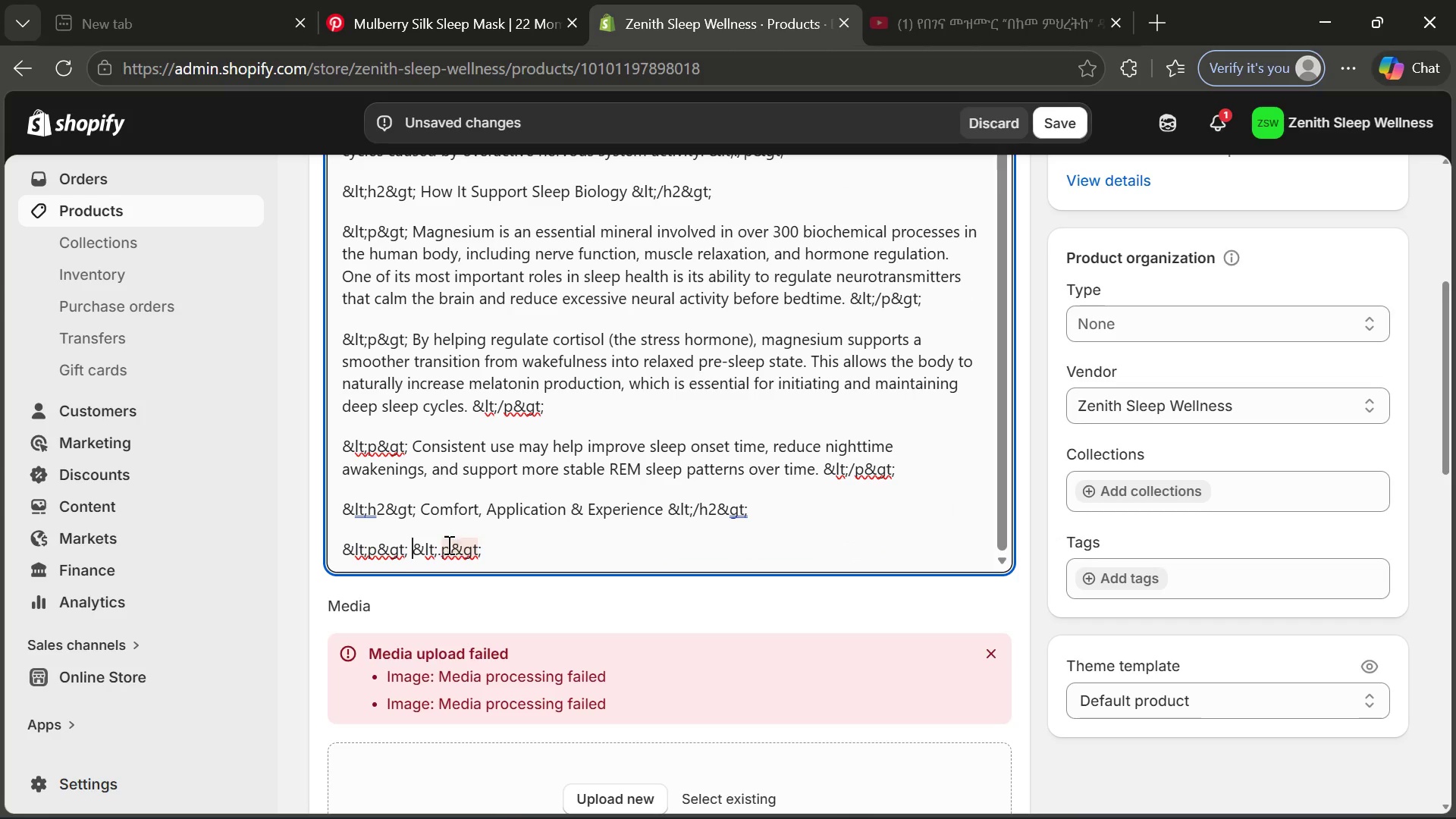 
left_click([441, 545])
 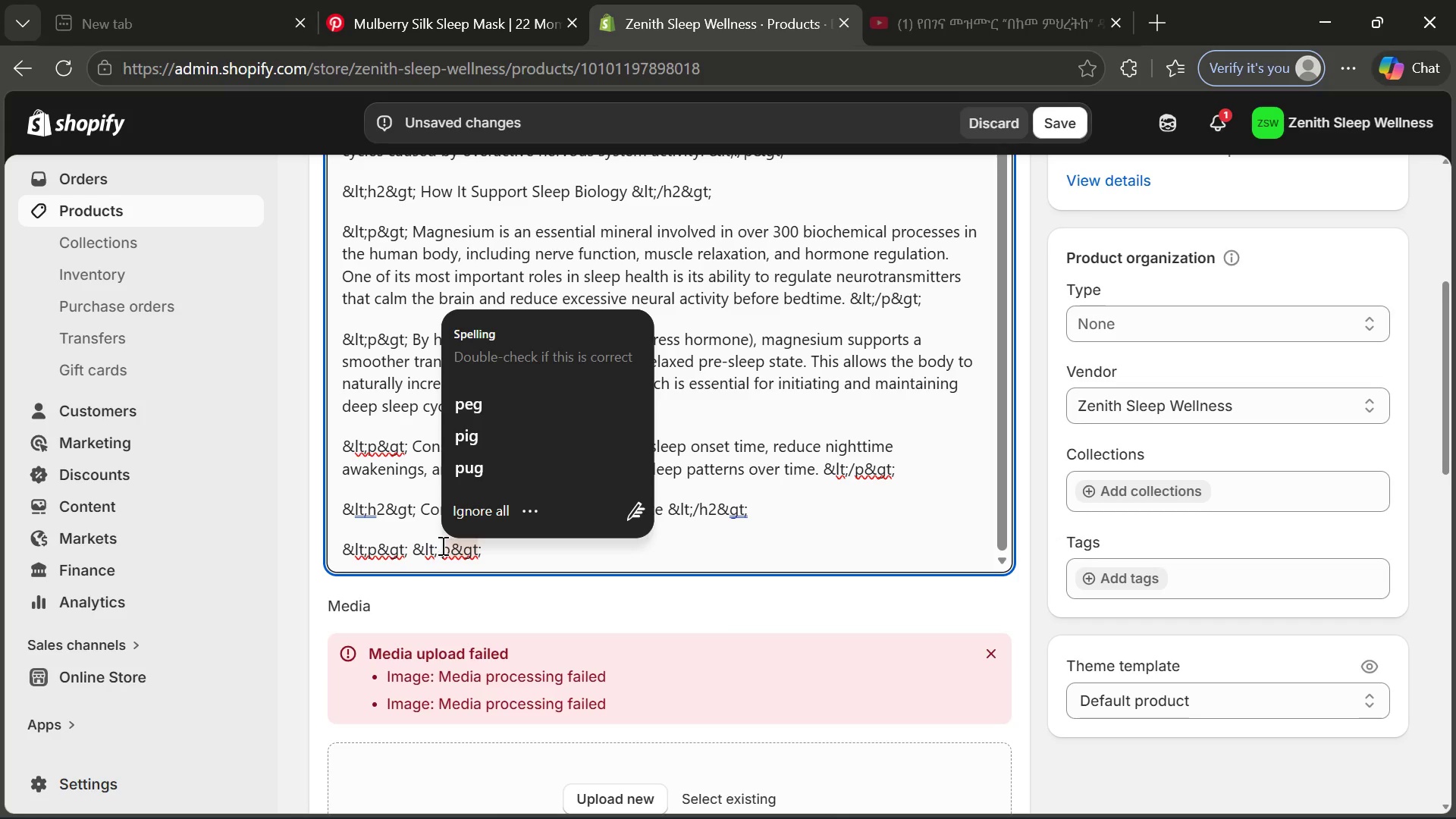 
key(Backspace)
 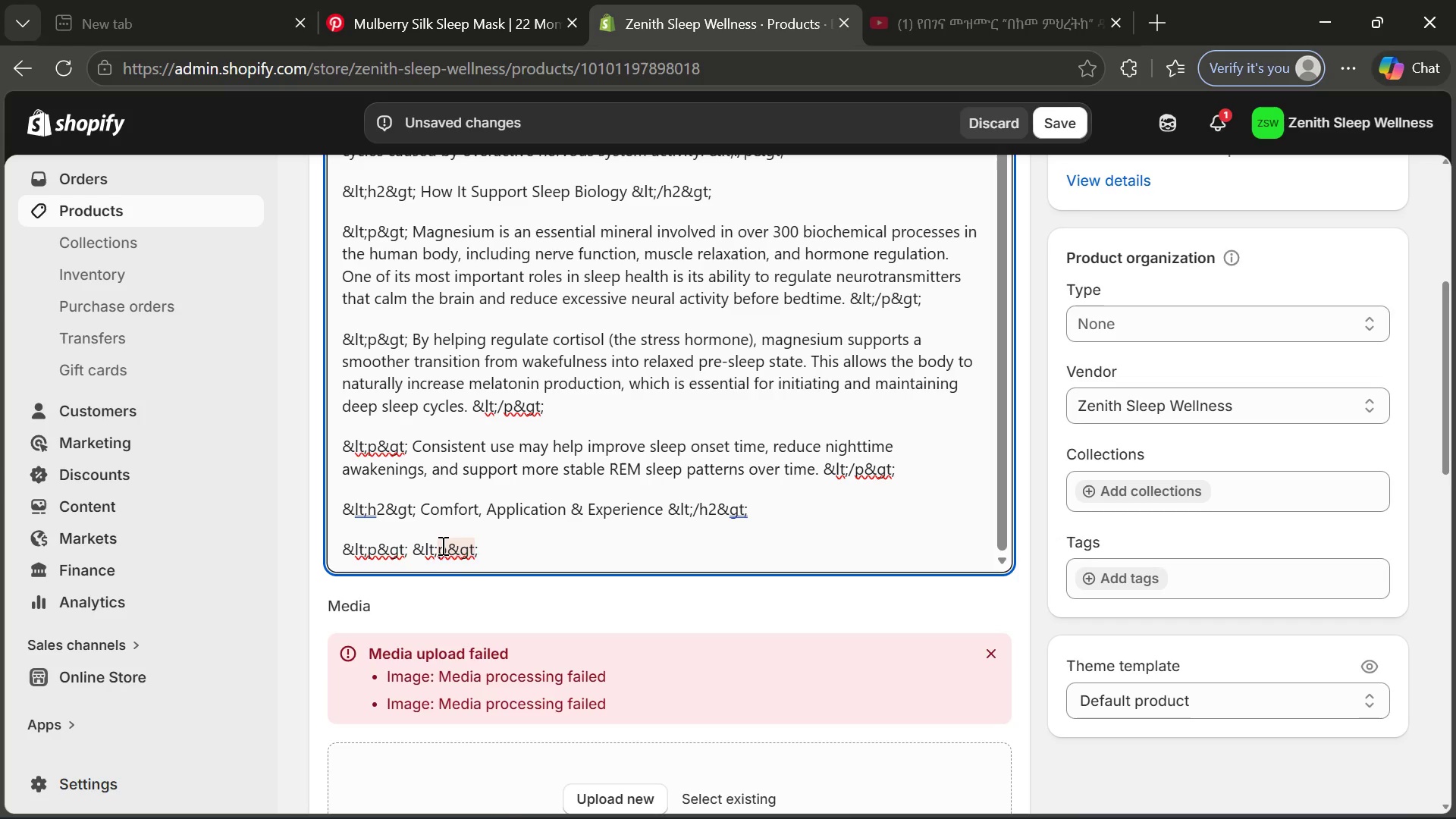 
key(Slash)
 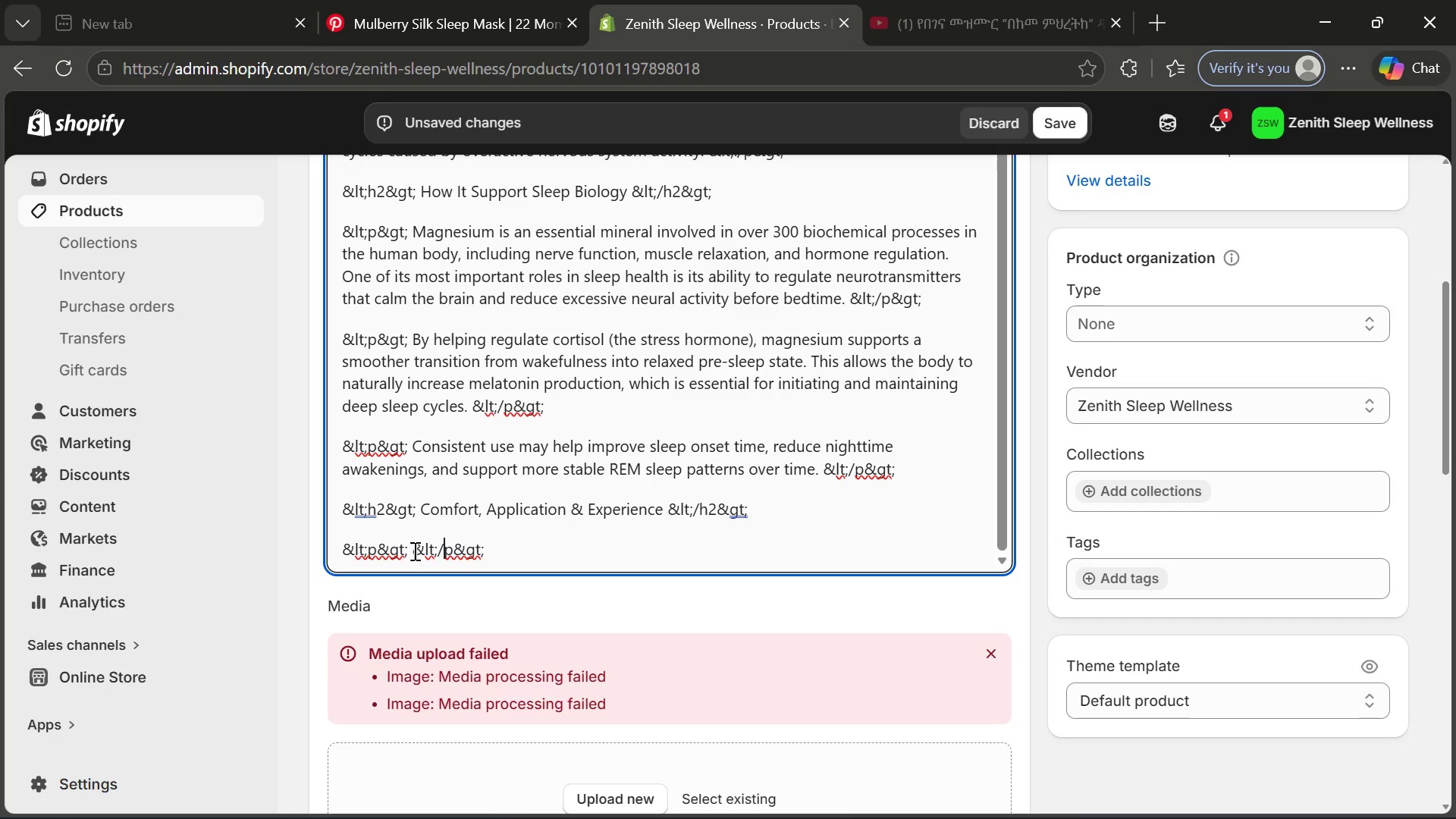 
left_click([413, 551])
 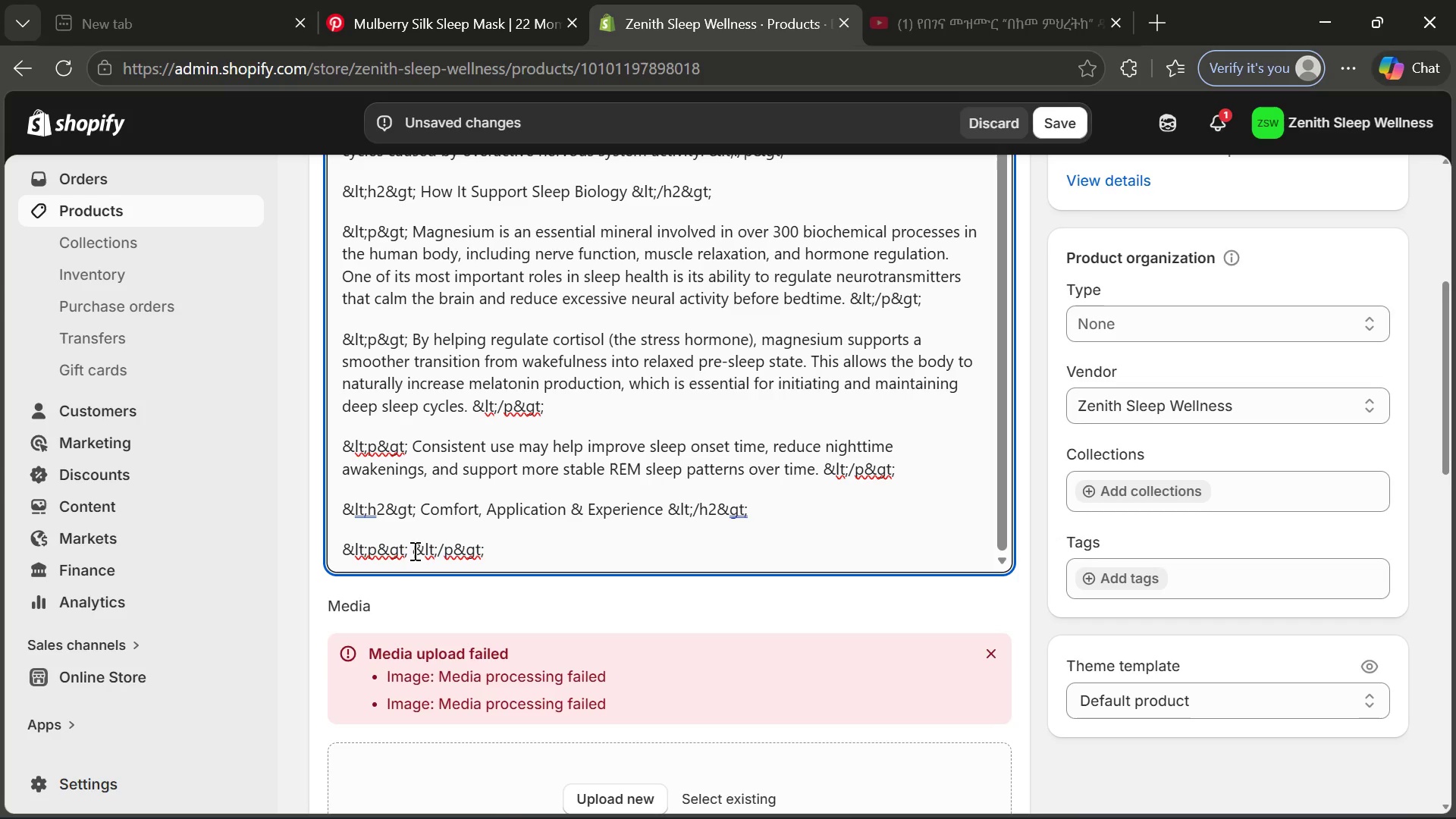 
type(This spa)
key(Backspace)
type(ray is designed for fast absorption amd)
key(Backspace)
key(Backspace)
type(nd ease of use. It can be applied to areas such ad)
key(Backspace)
type(s the legs, arms )
key(Backspace)
type(, shoulders, or feet before bedtime. The formula absorbs quickly without leavib=ng)
 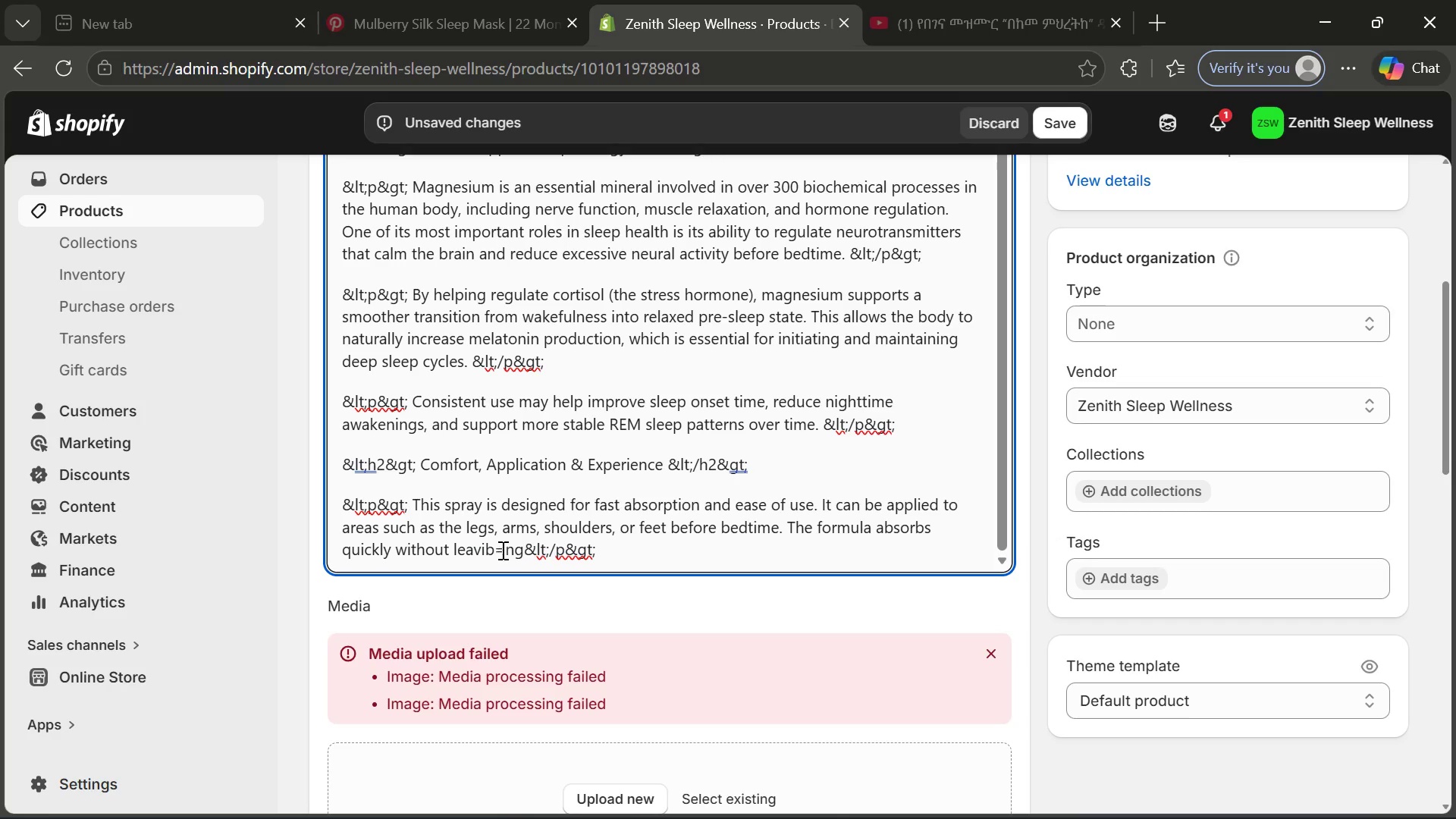 
left_click([507, 550])
 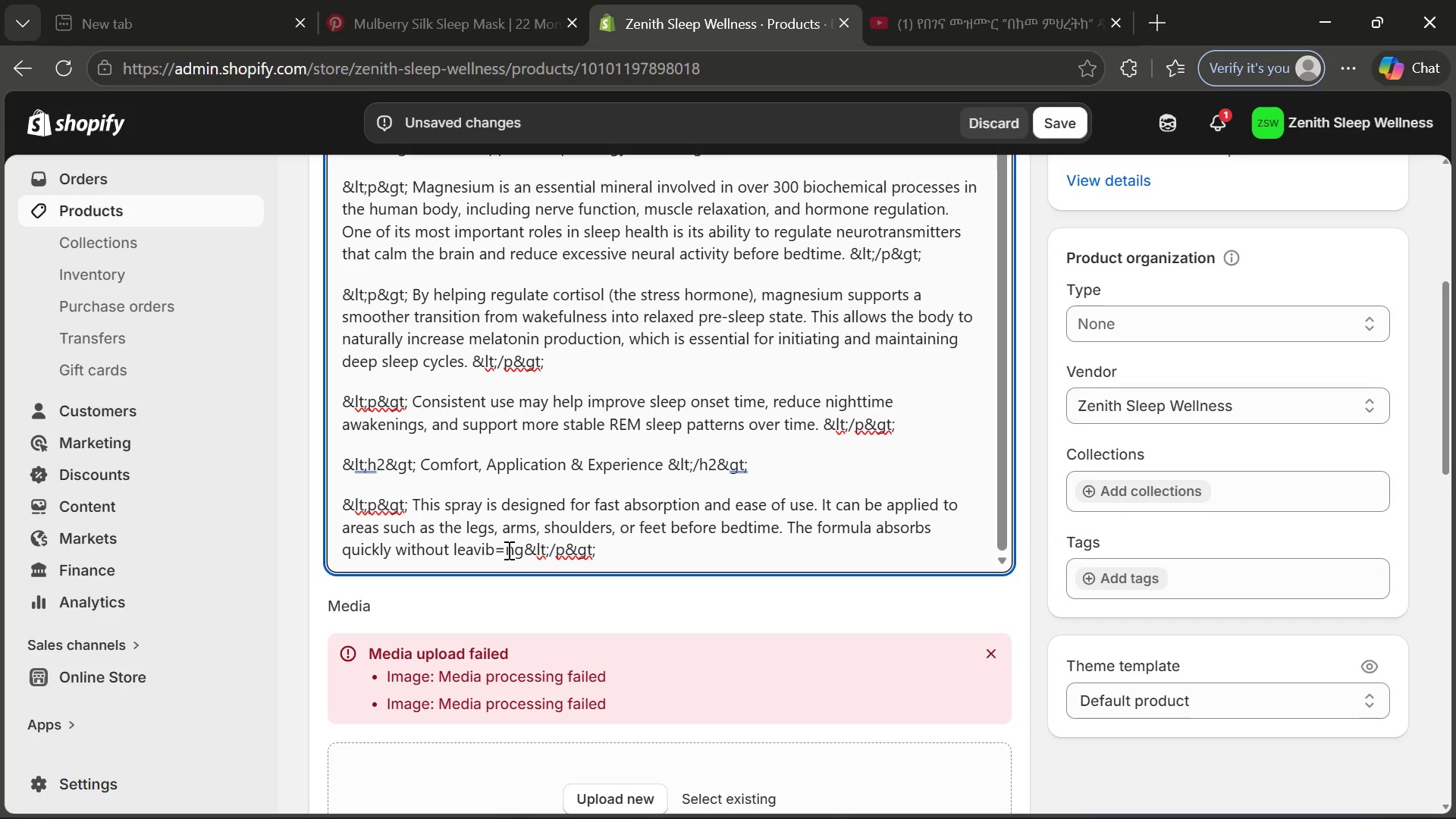 
key(Backspace)
 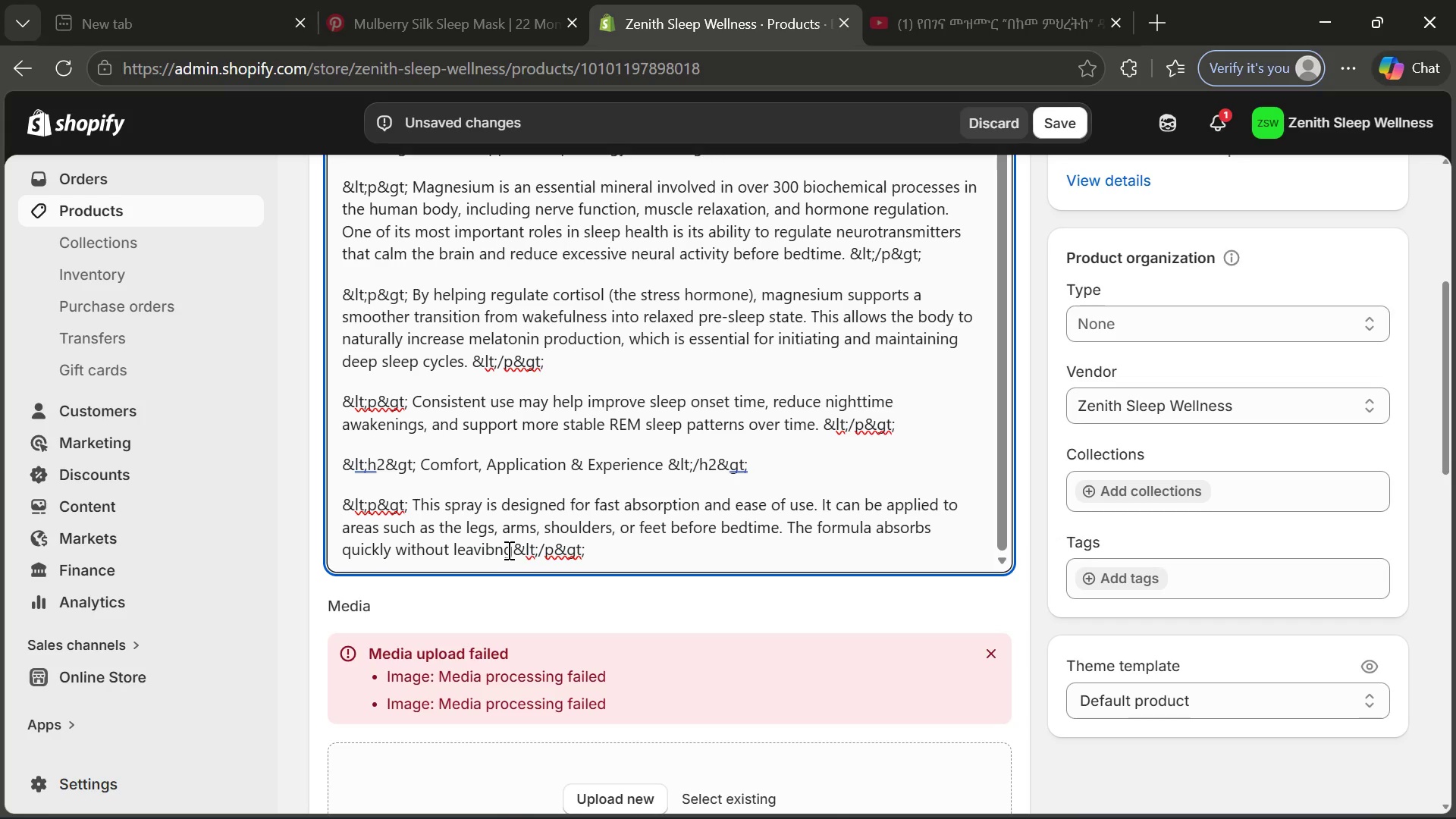 
key(Backspace)
 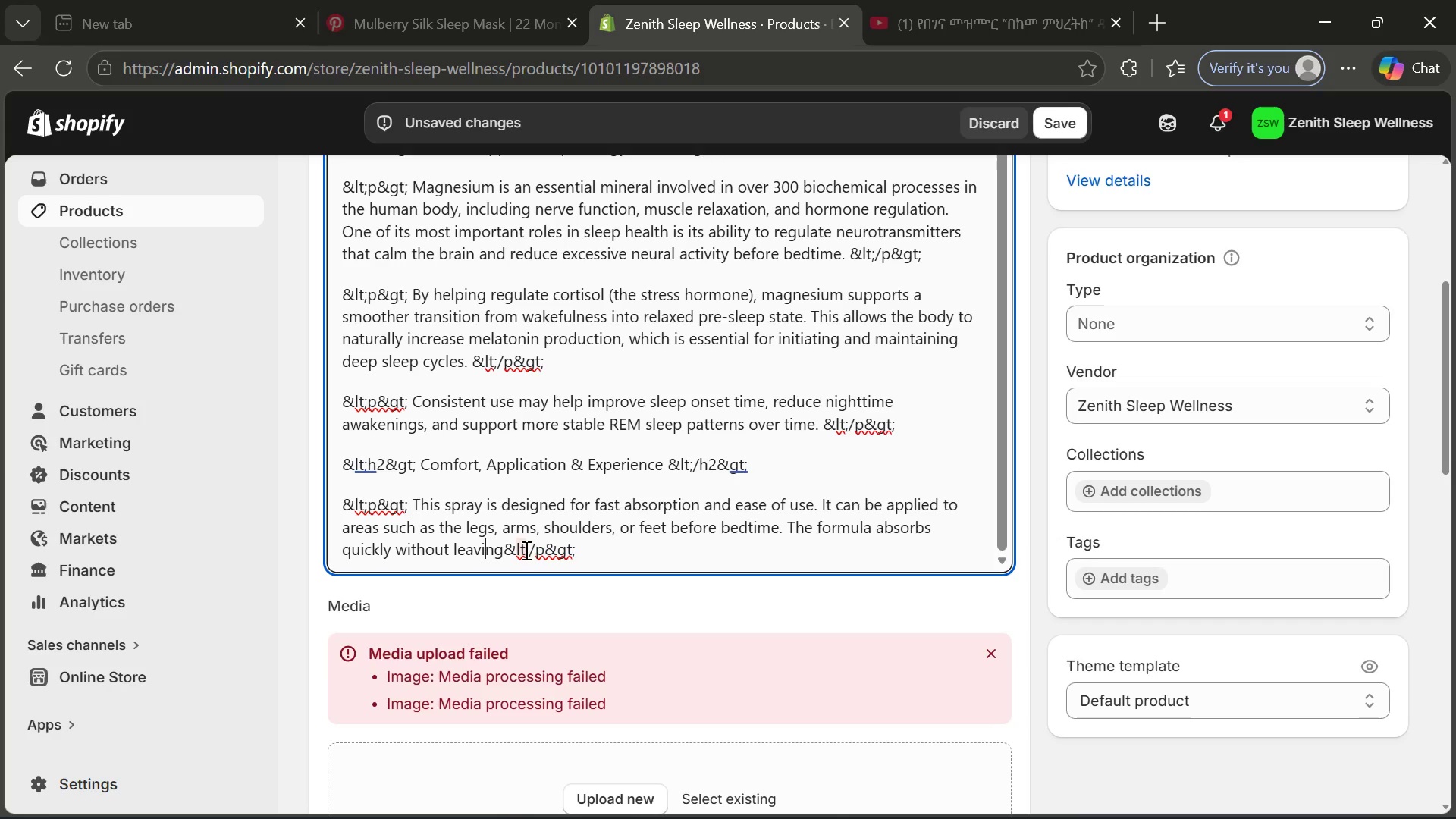 
left_click([508, 549])
 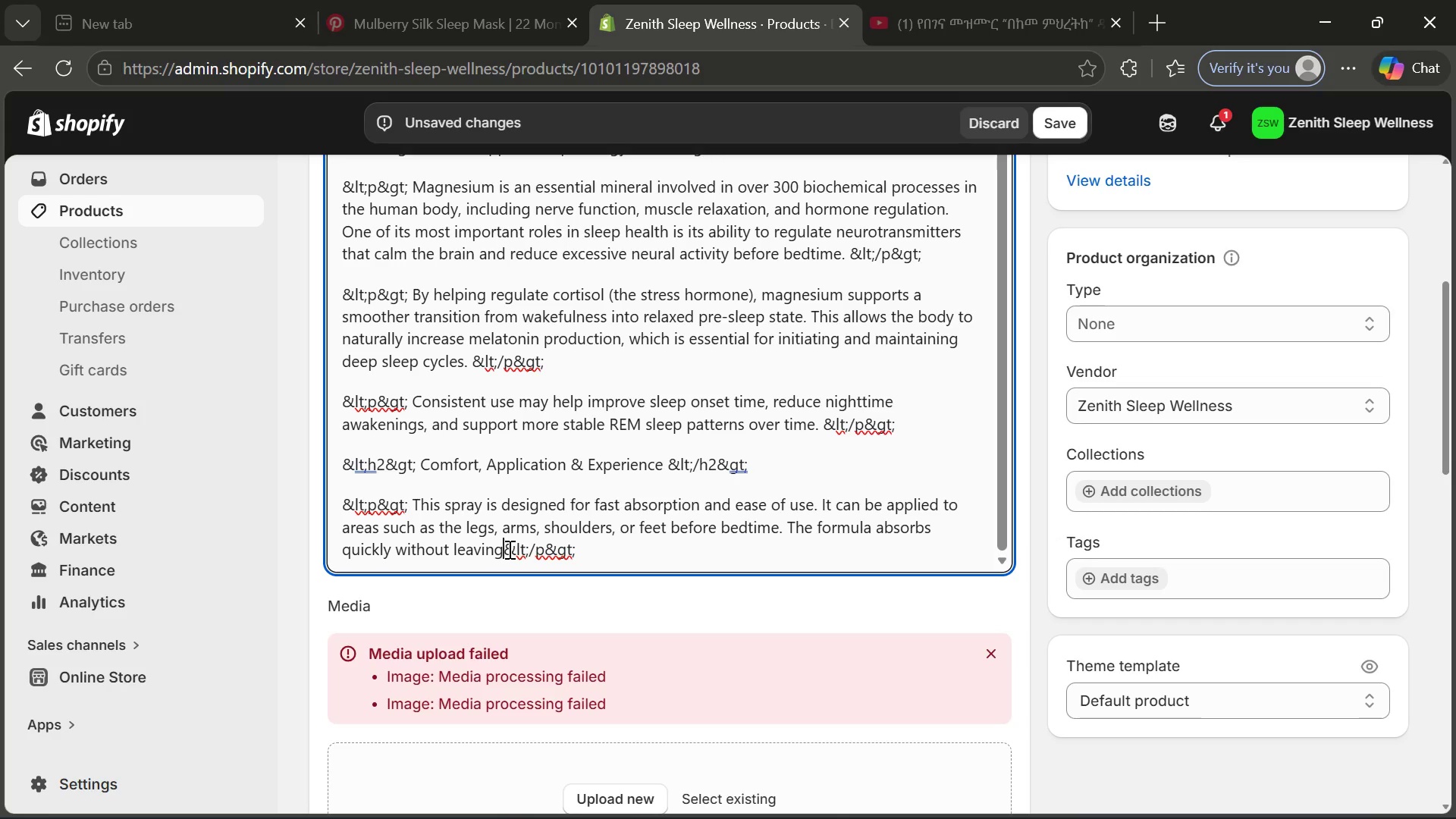 
type( a greasy residue.)
key(Backspace)
type(, amking it convenient for nightly use.)
 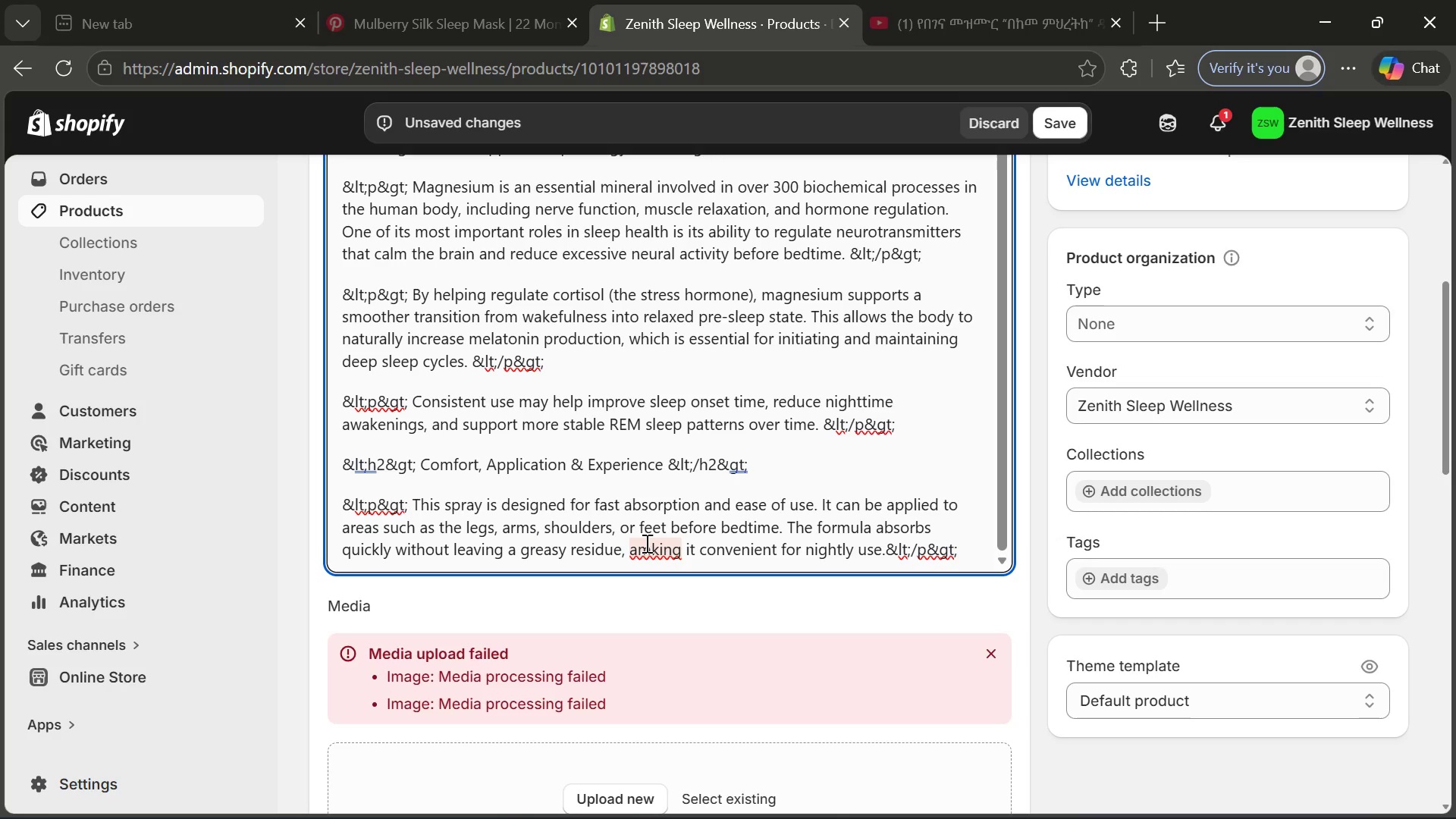 
left_click([651, 548])
 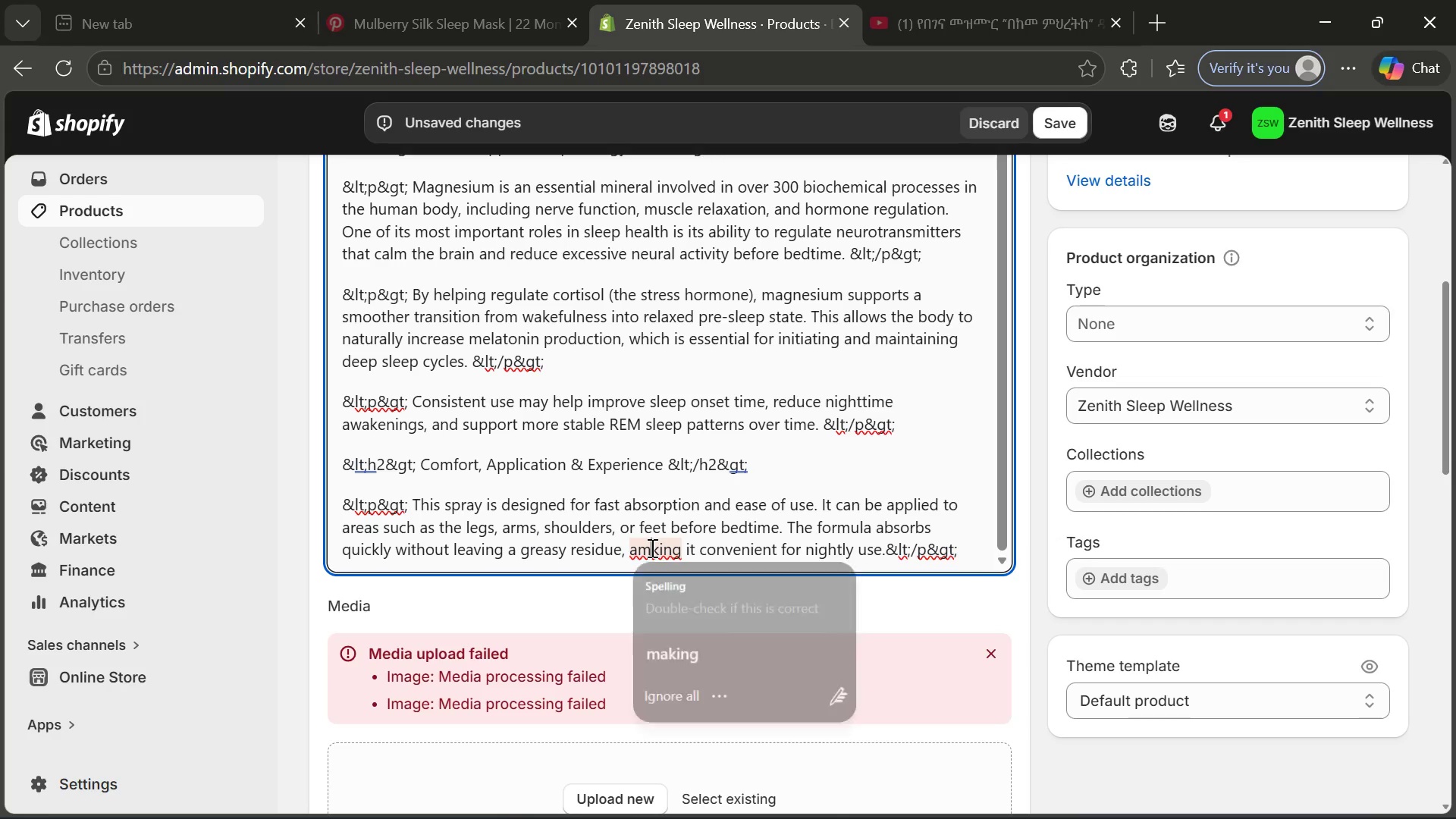 
key(Backspace)
key(Backspace)
type(ma)
 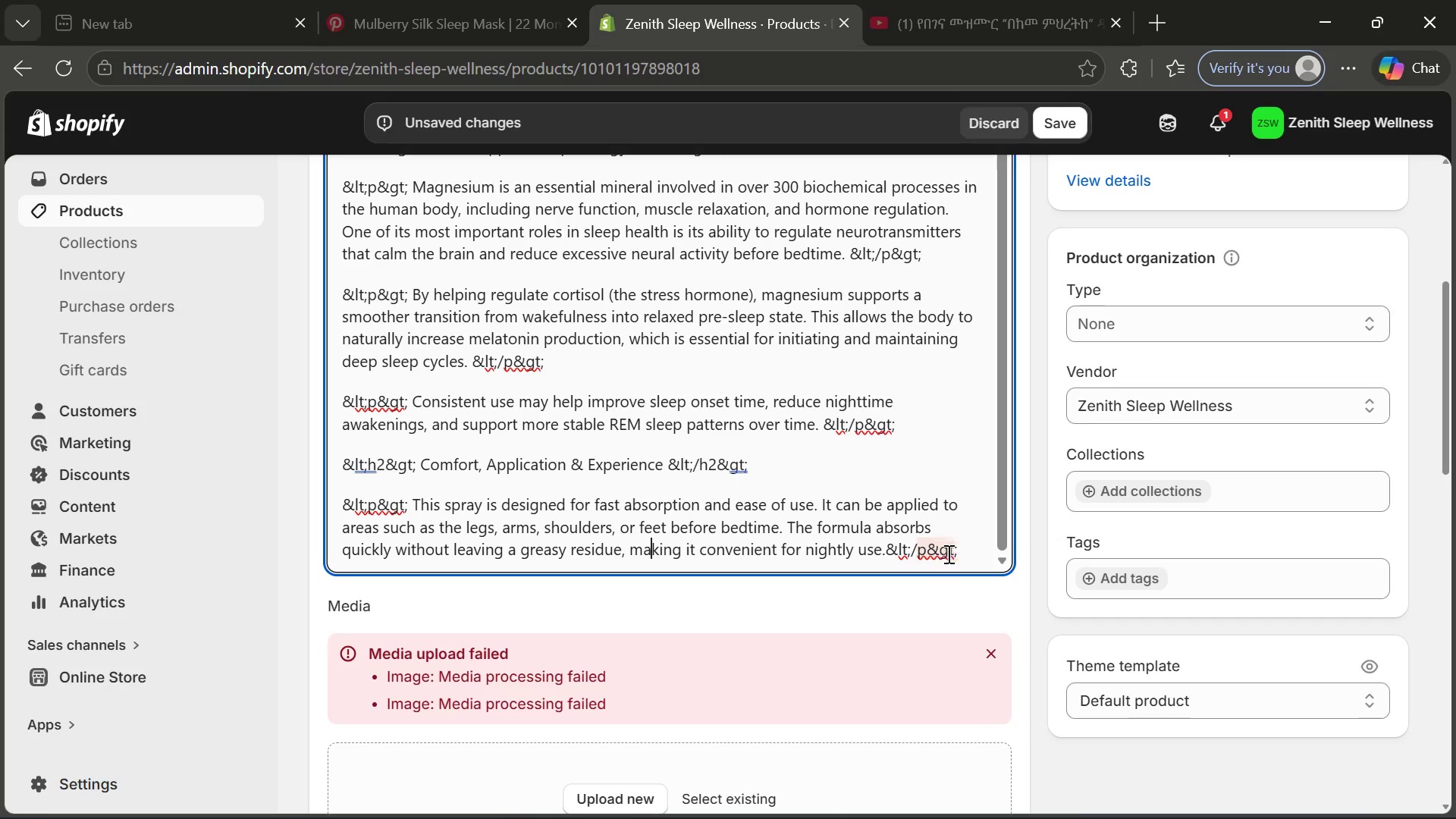 
left_click([968, 557])
 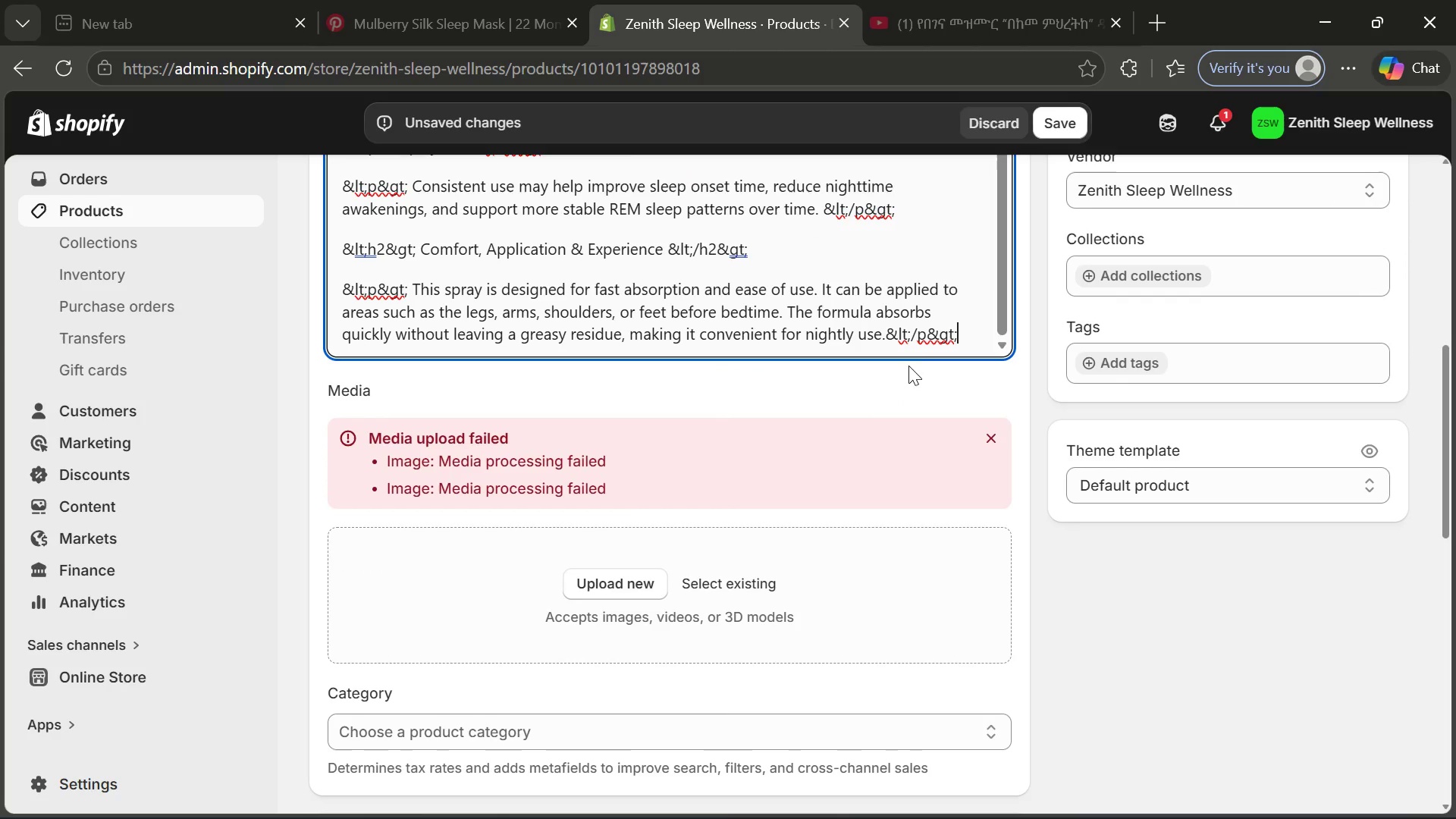 
left_click_drag(start_coordinate=[965, 335], to_coordinate=[325, 290])
 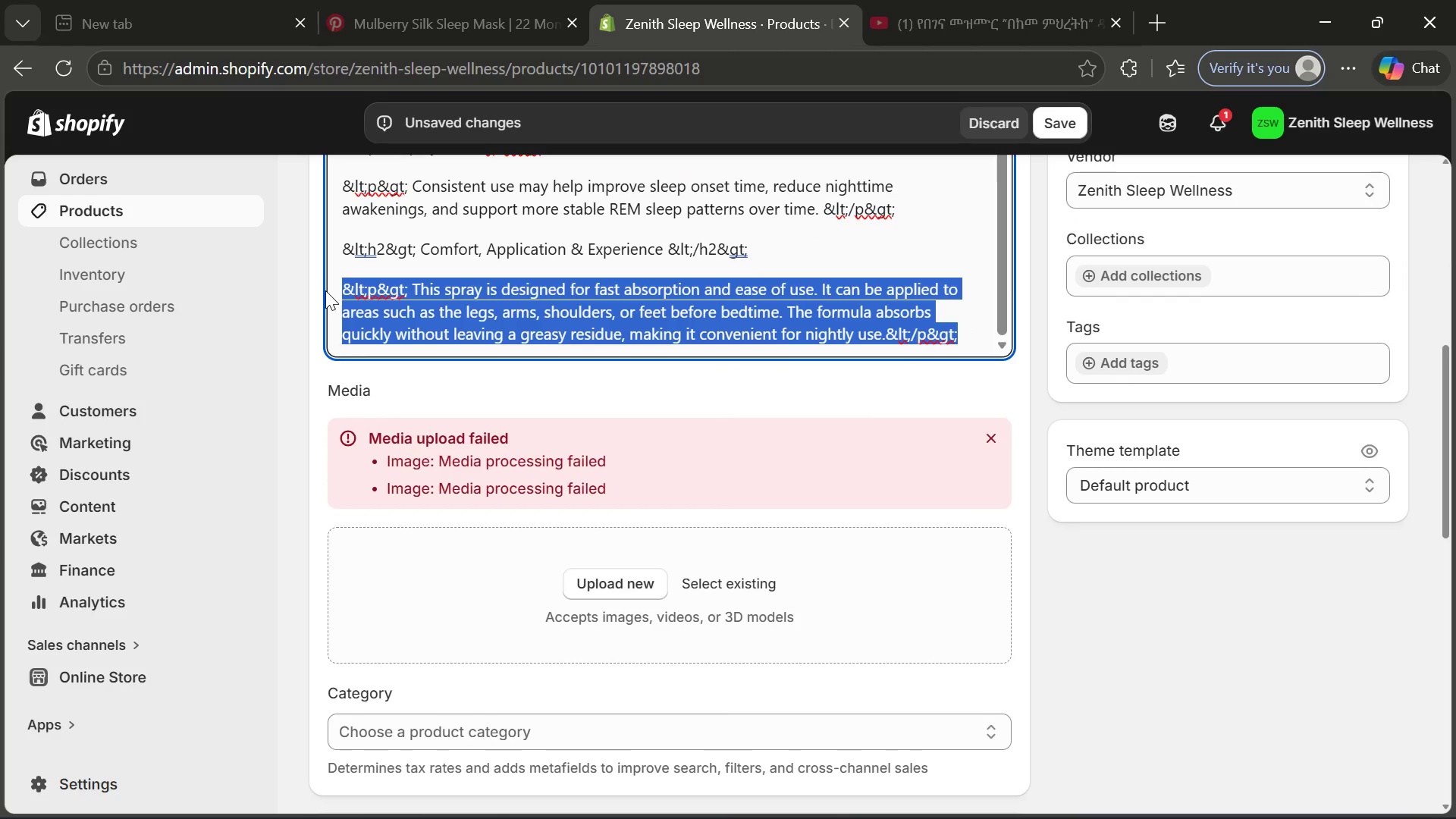 
key(Control+C)
 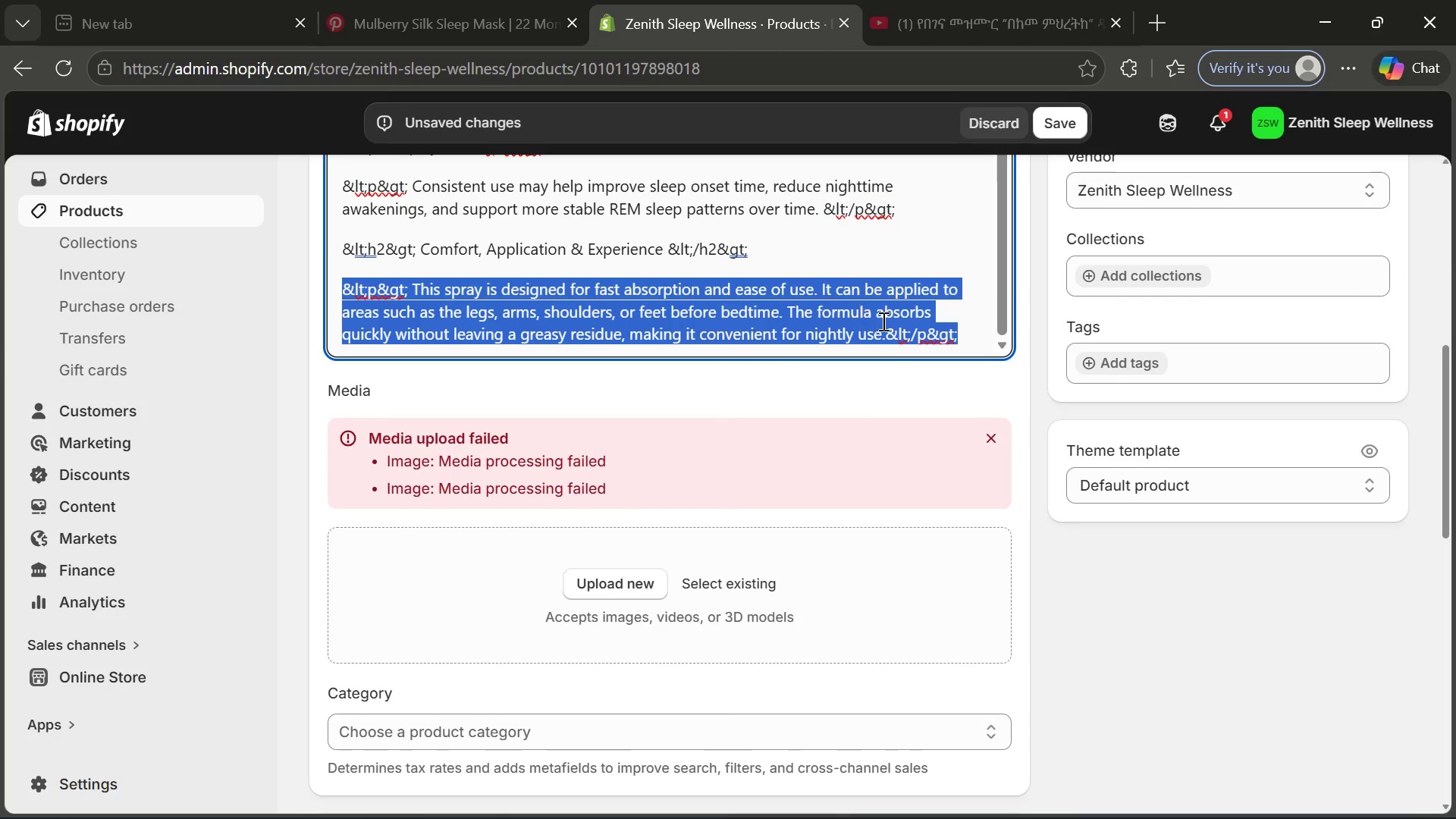 
left_click([884, 321])
 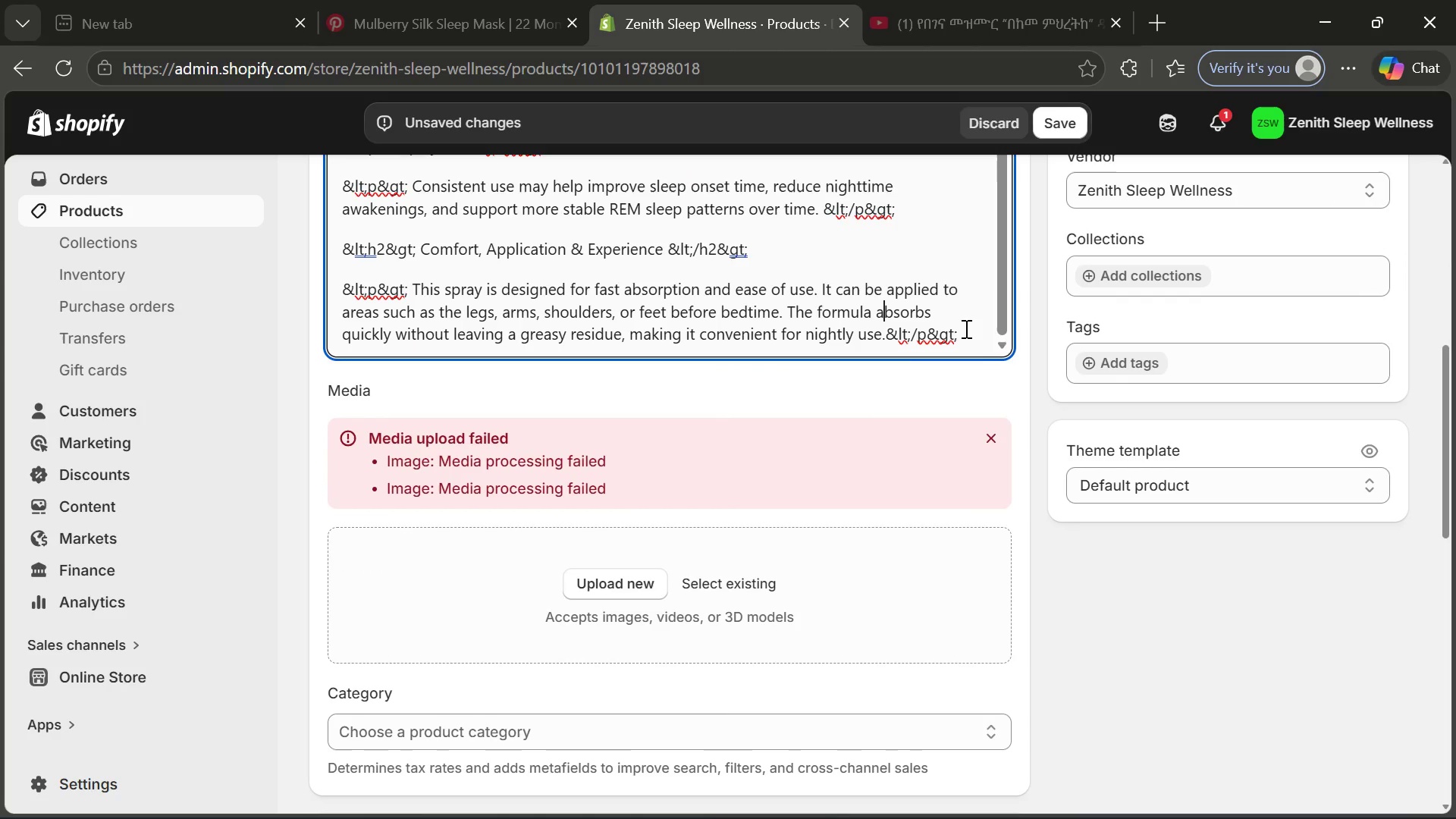 
left_click([965, 329])
 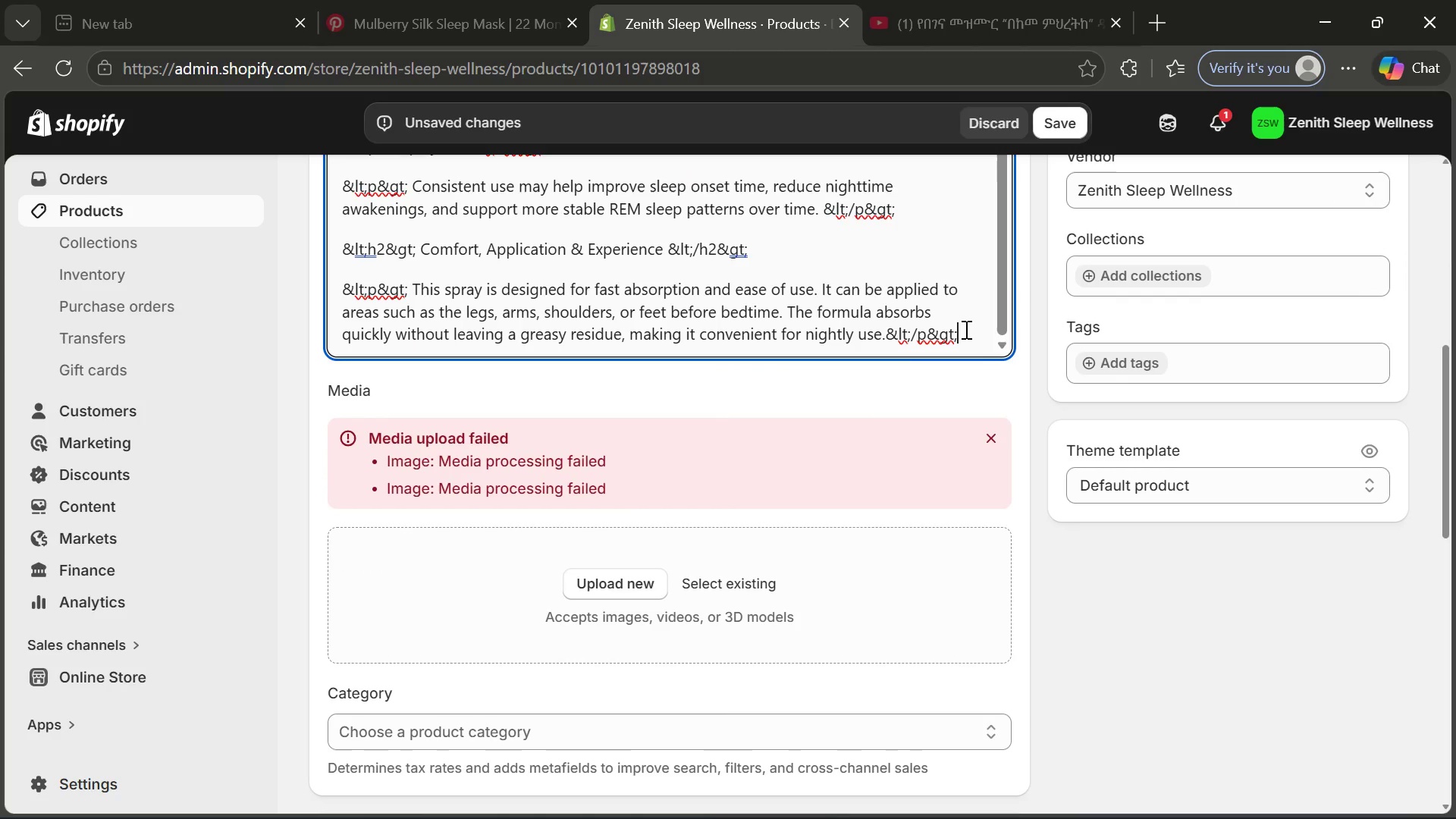 
key(Enter)
 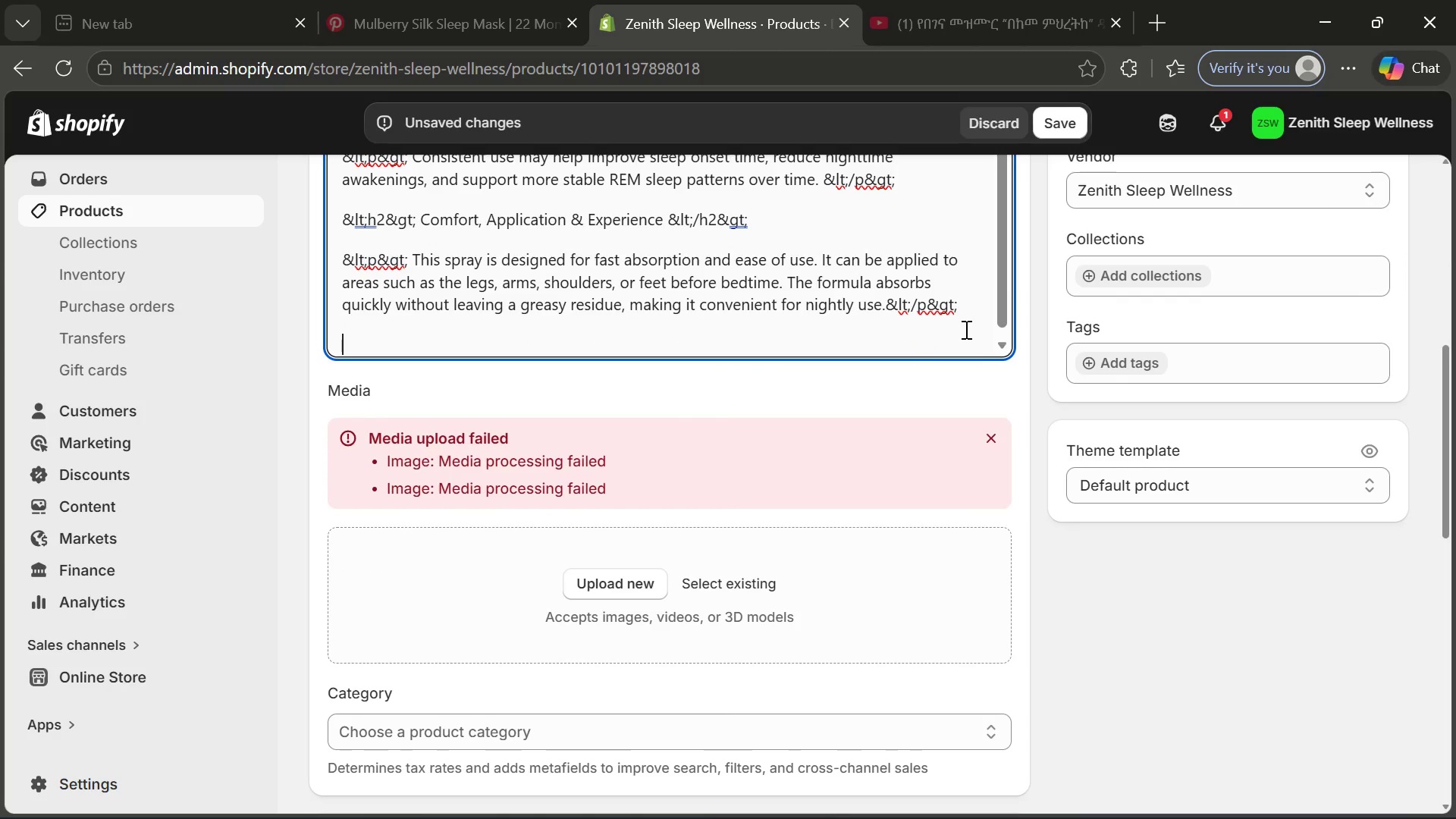 
key(Control+V)
 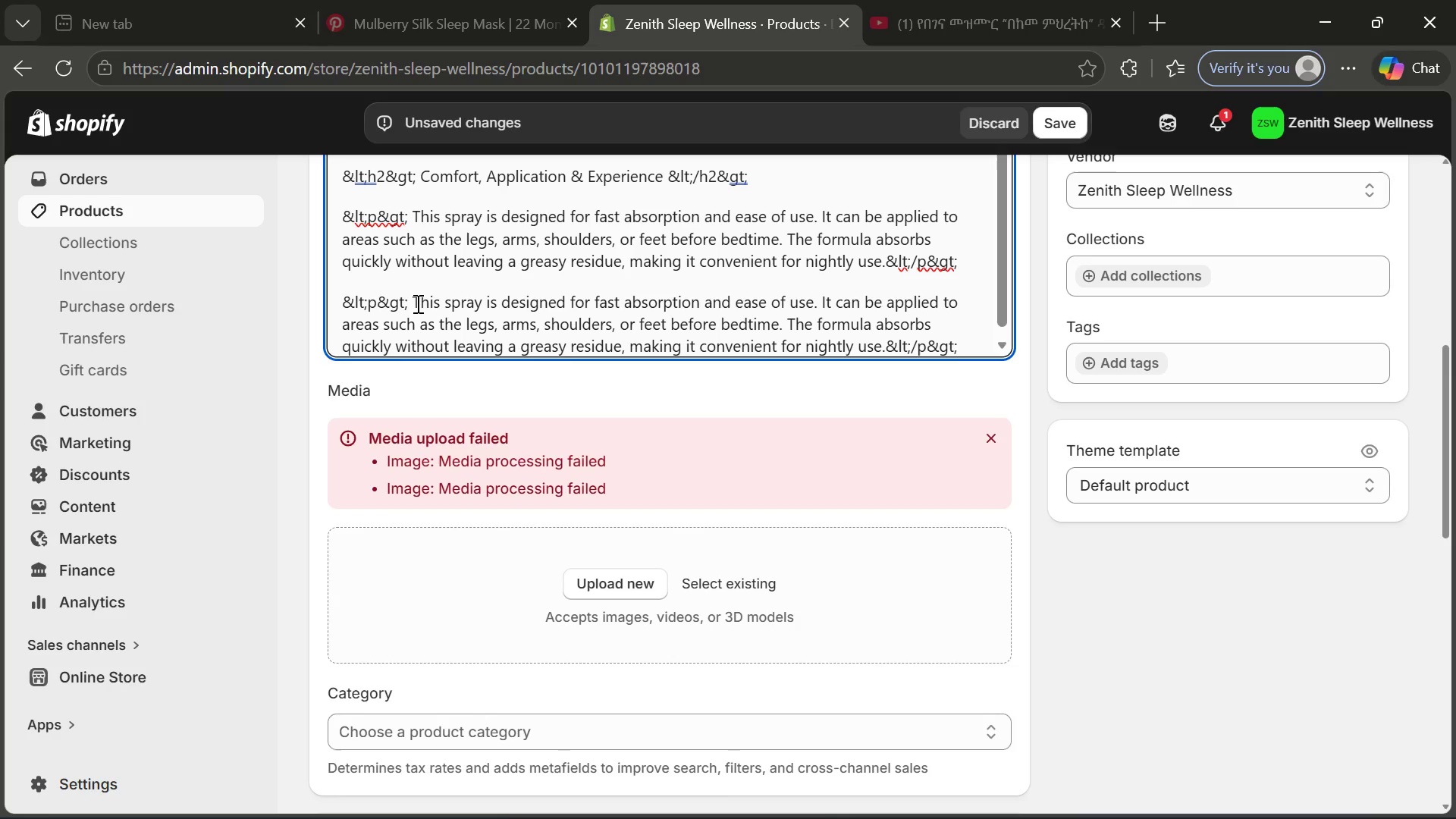 
wait(9.27)
 